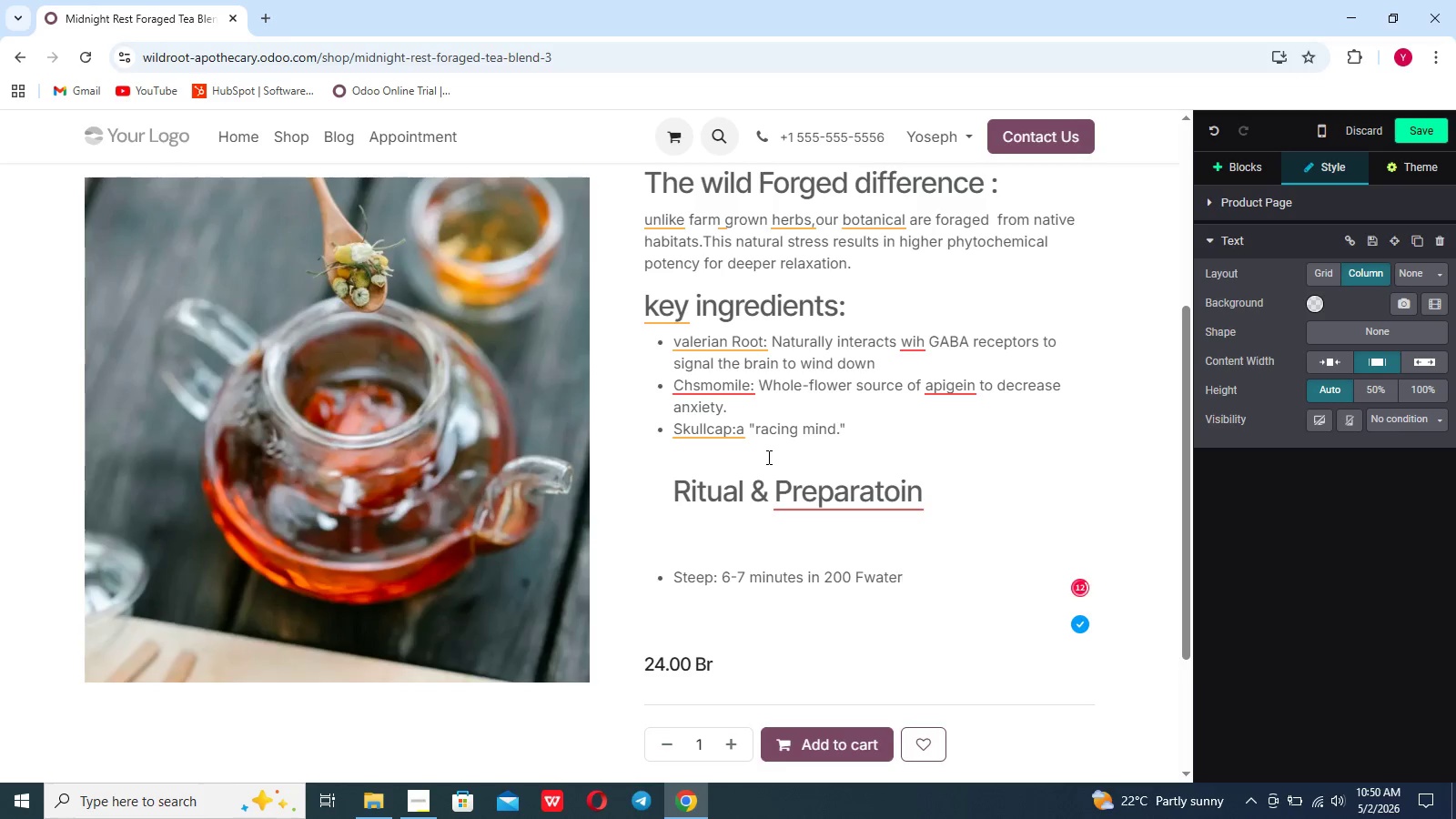 
key(ArrowLeft)
 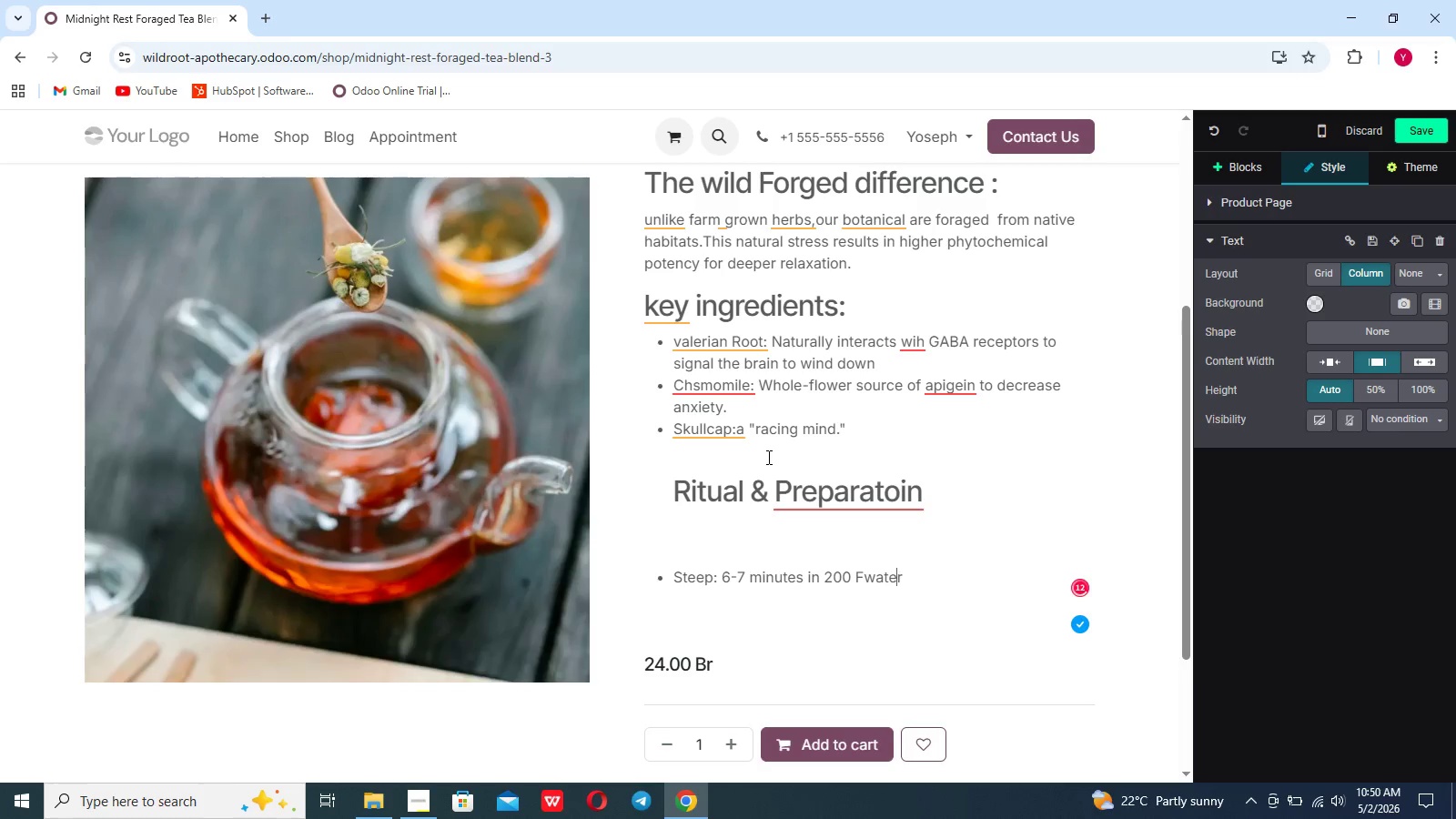 
key(ArrowLeft)
 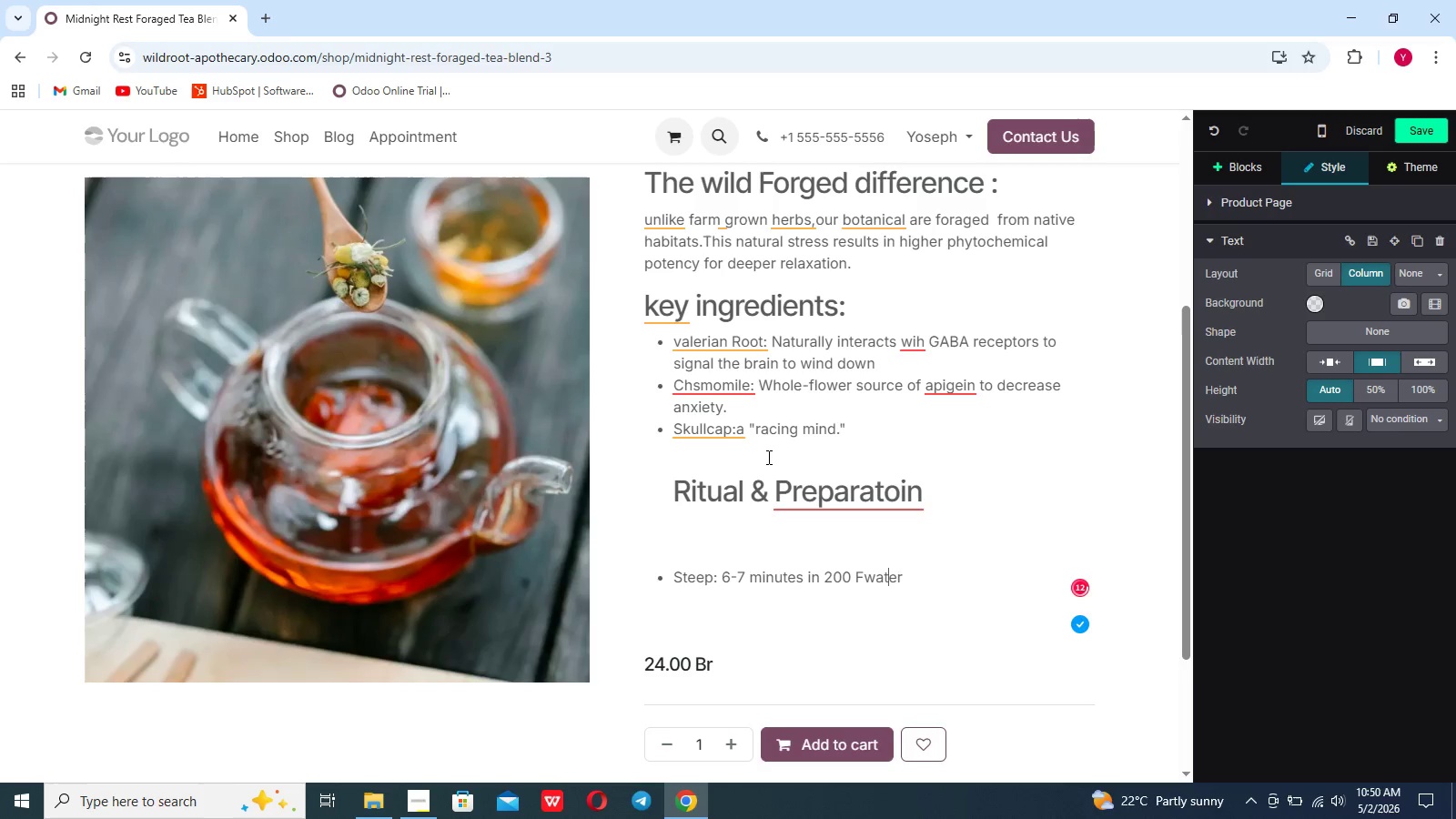 
key(ArrowLeft)
 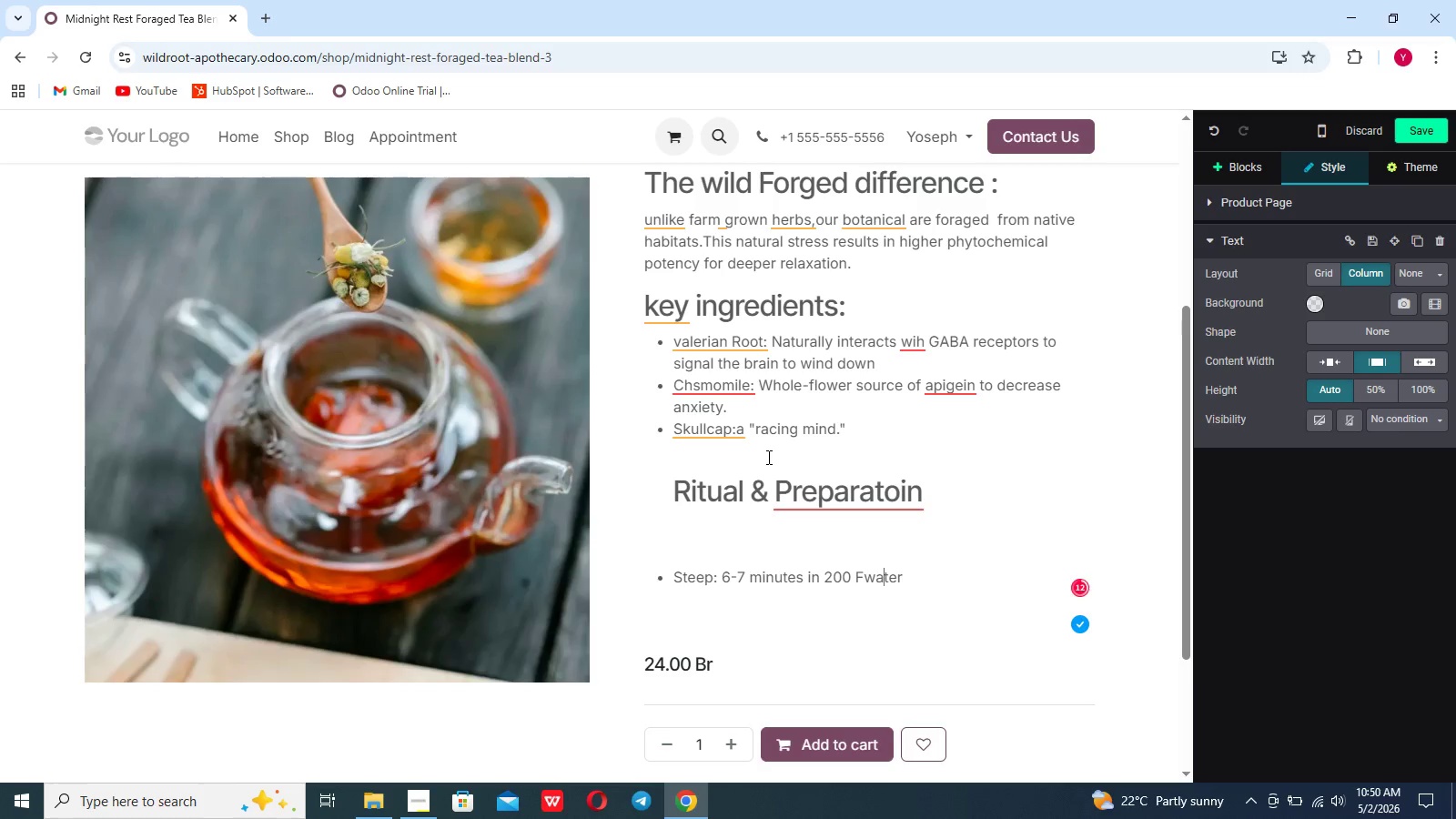 
key(ArrowLeft)
 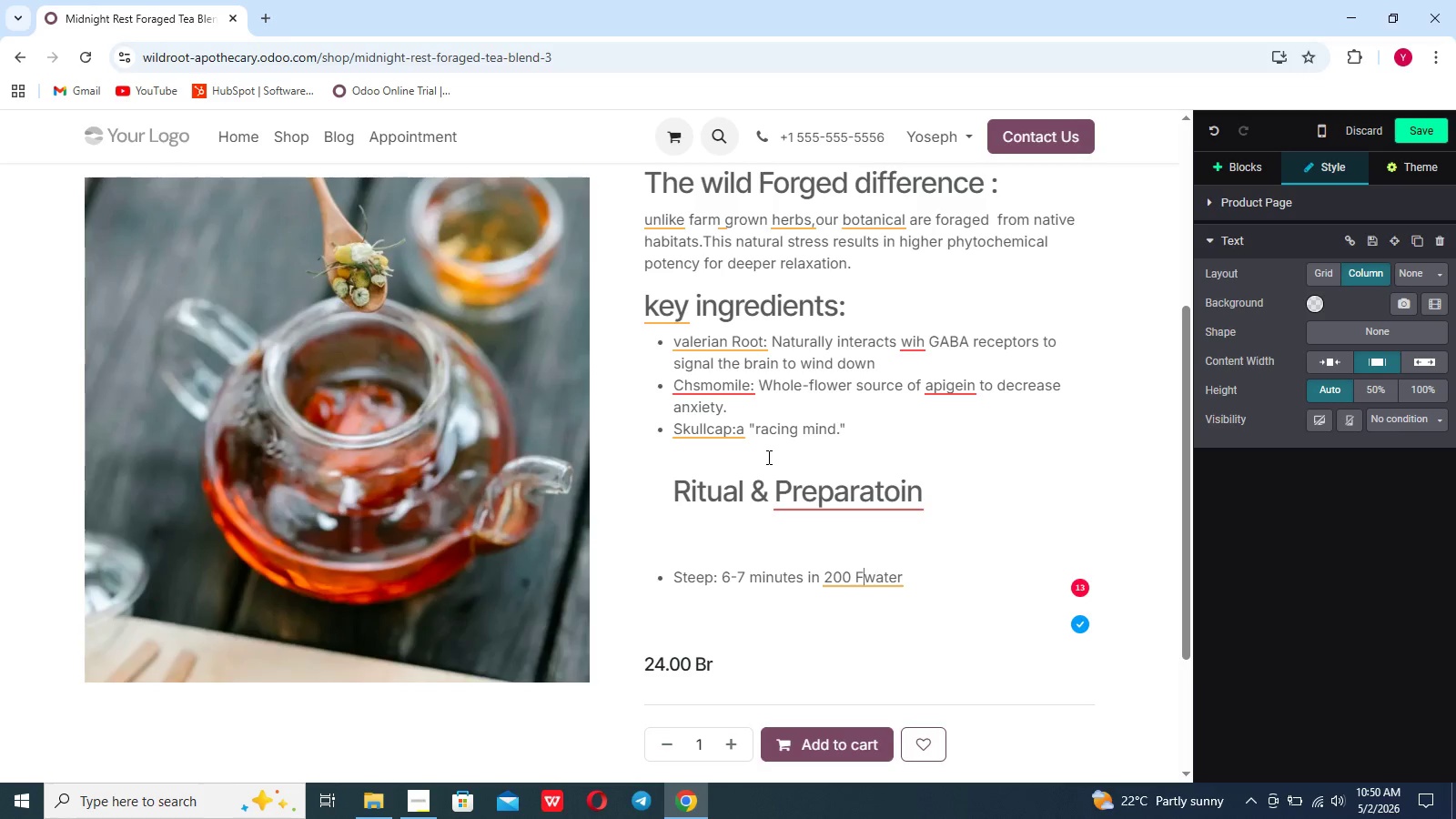 
key(ArrowLeft)
 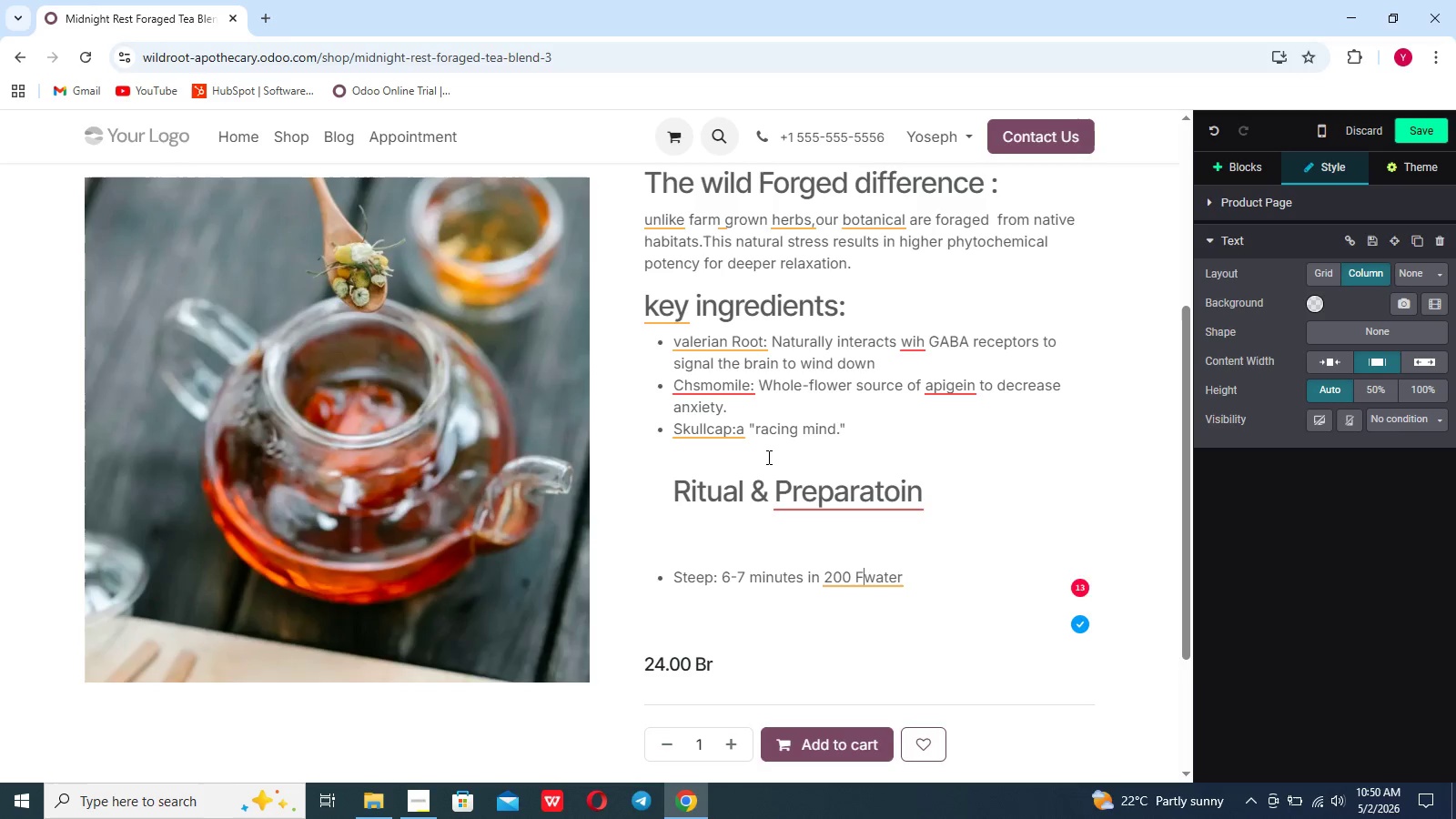 
key(Space)
 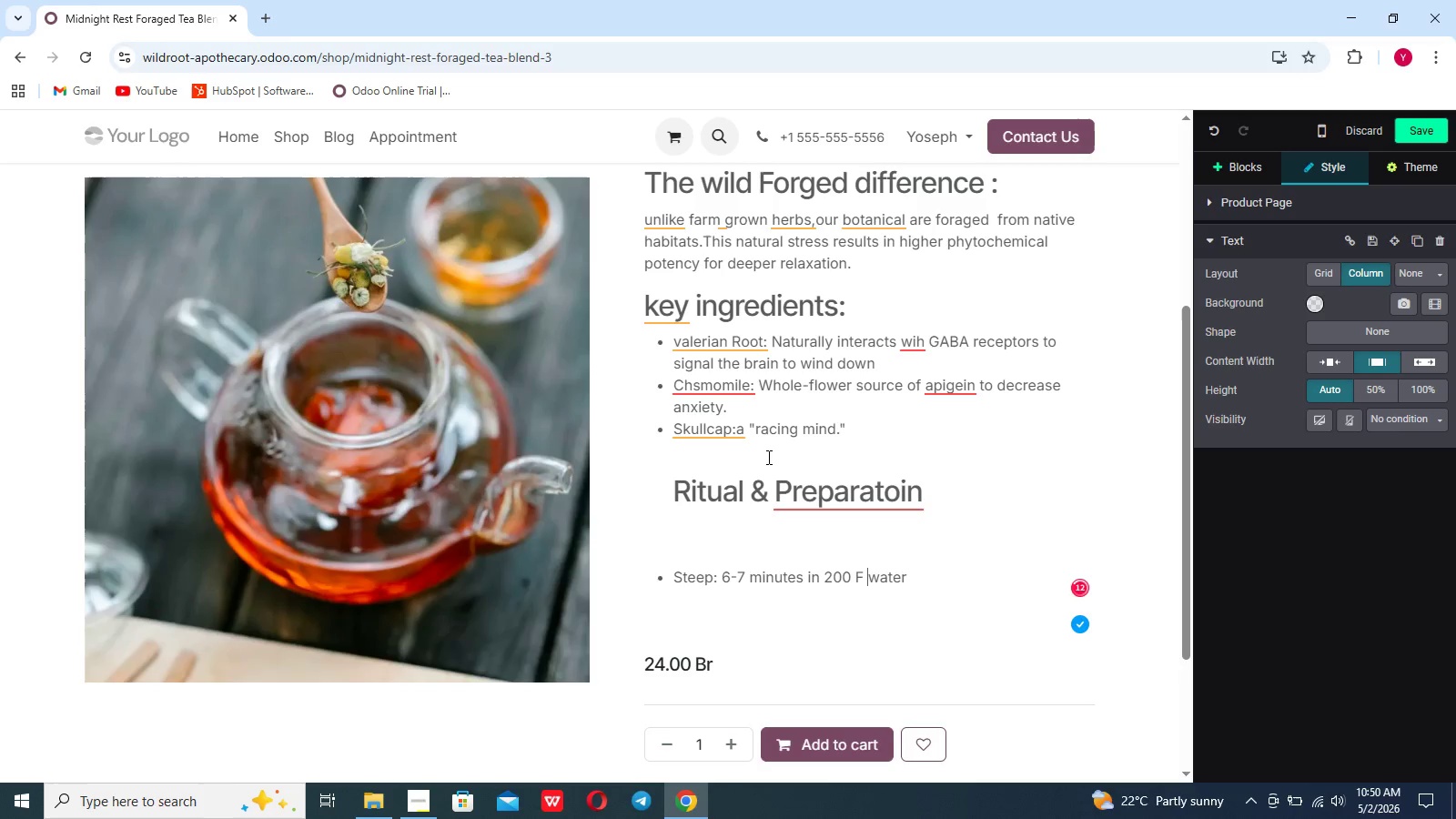 
key(ArrowRight)
 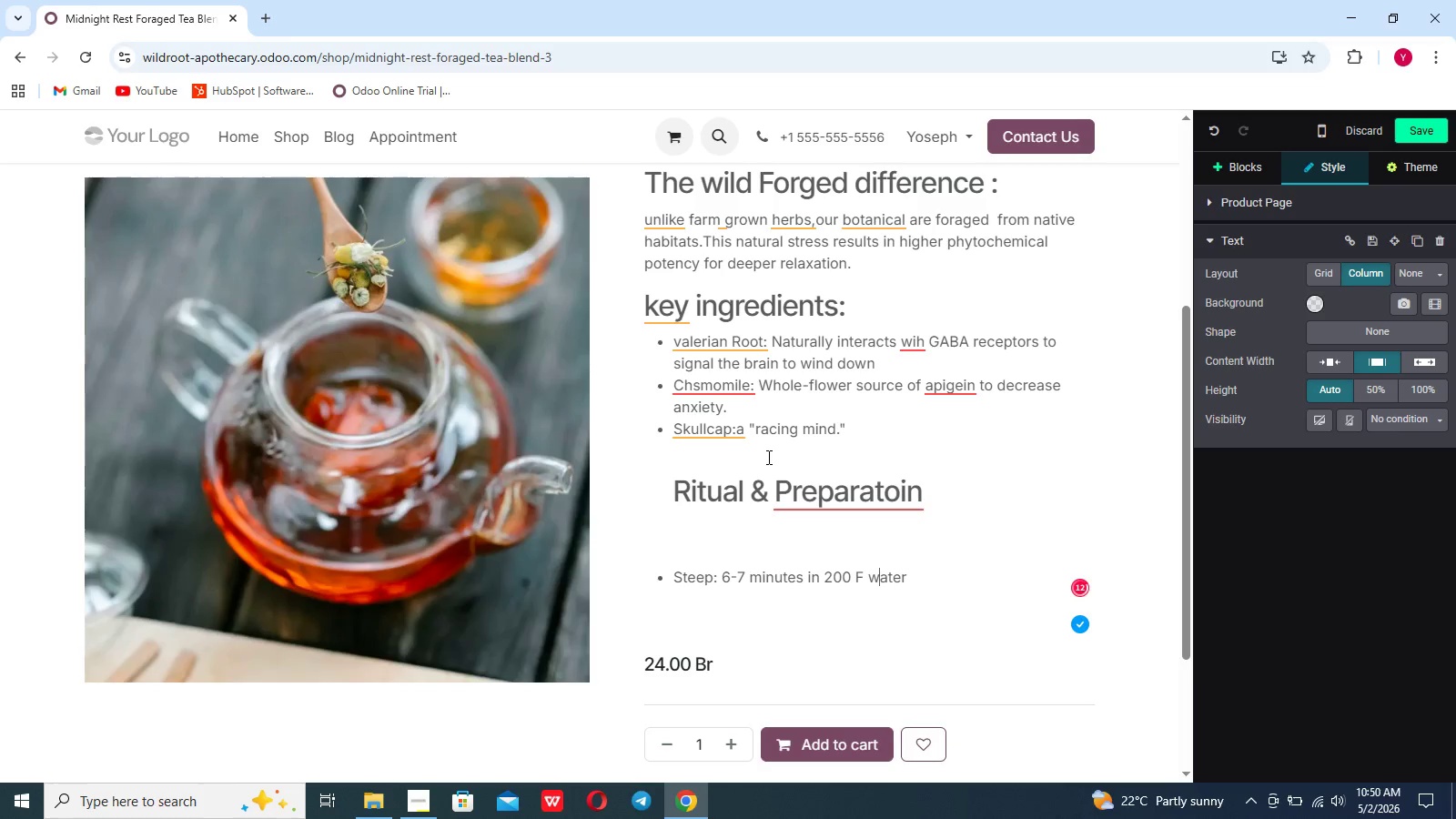 
key(ArrowRight)
 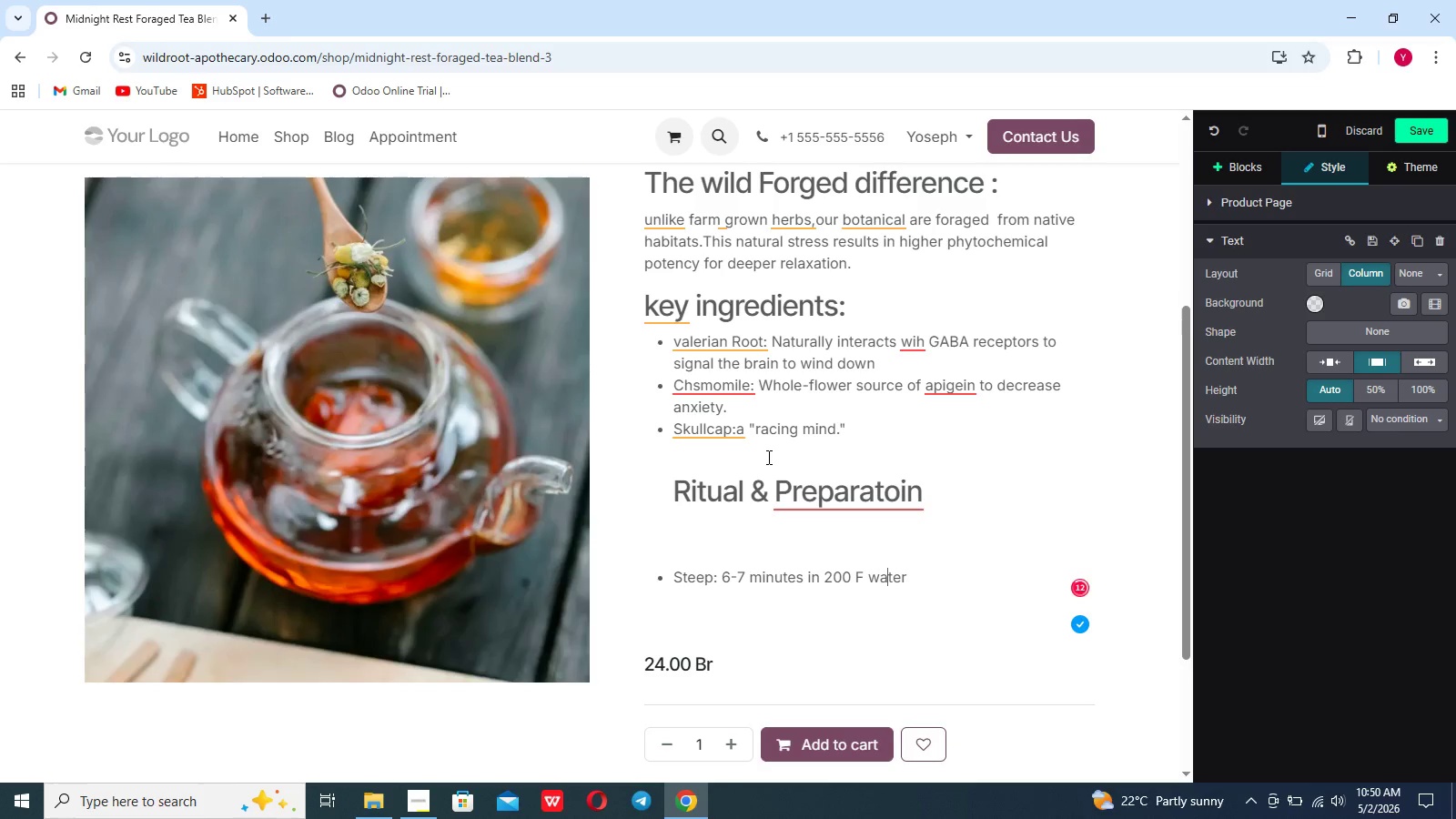 
key(ArrowRight)
 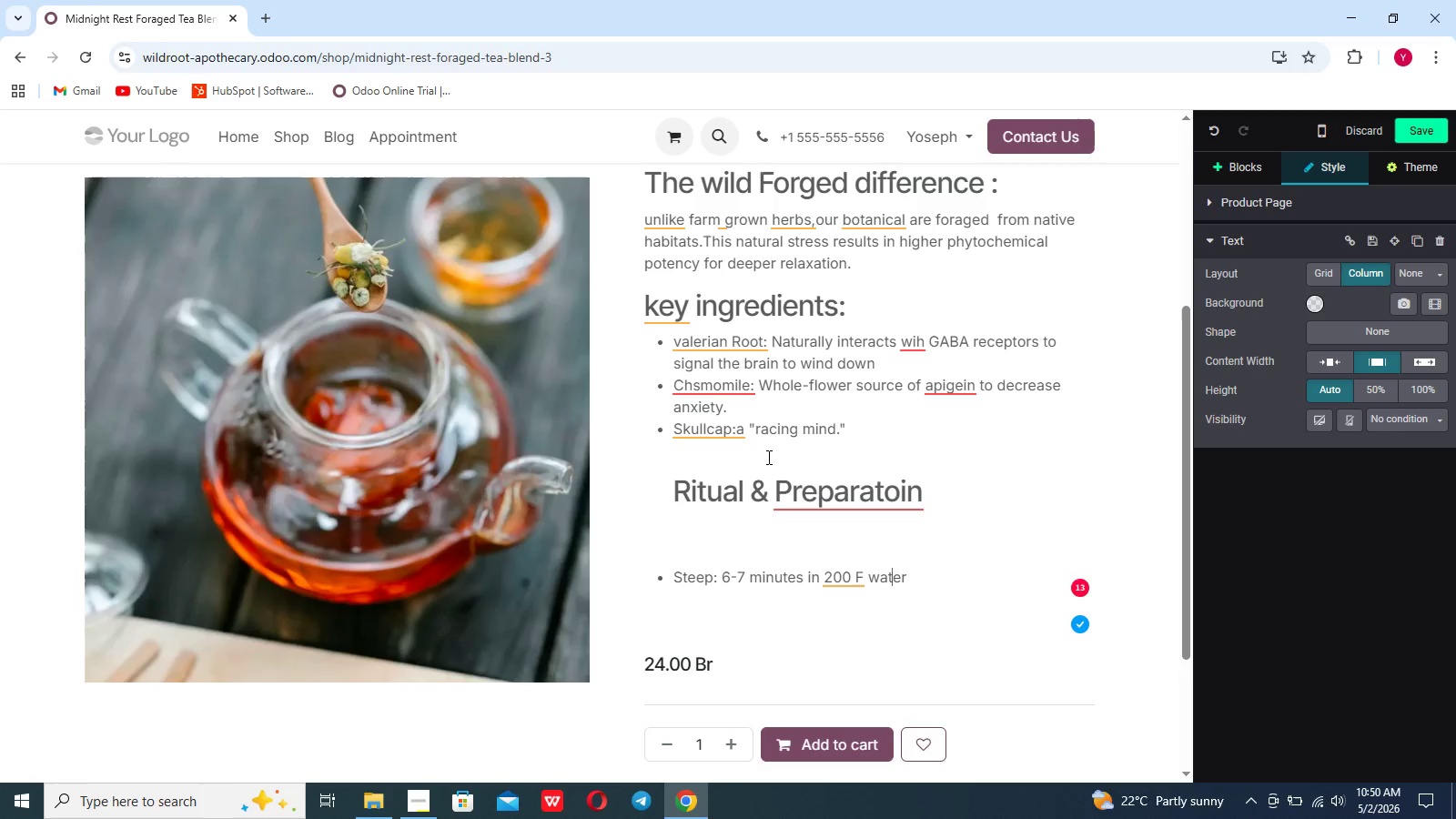 
key(ArrowRight)
 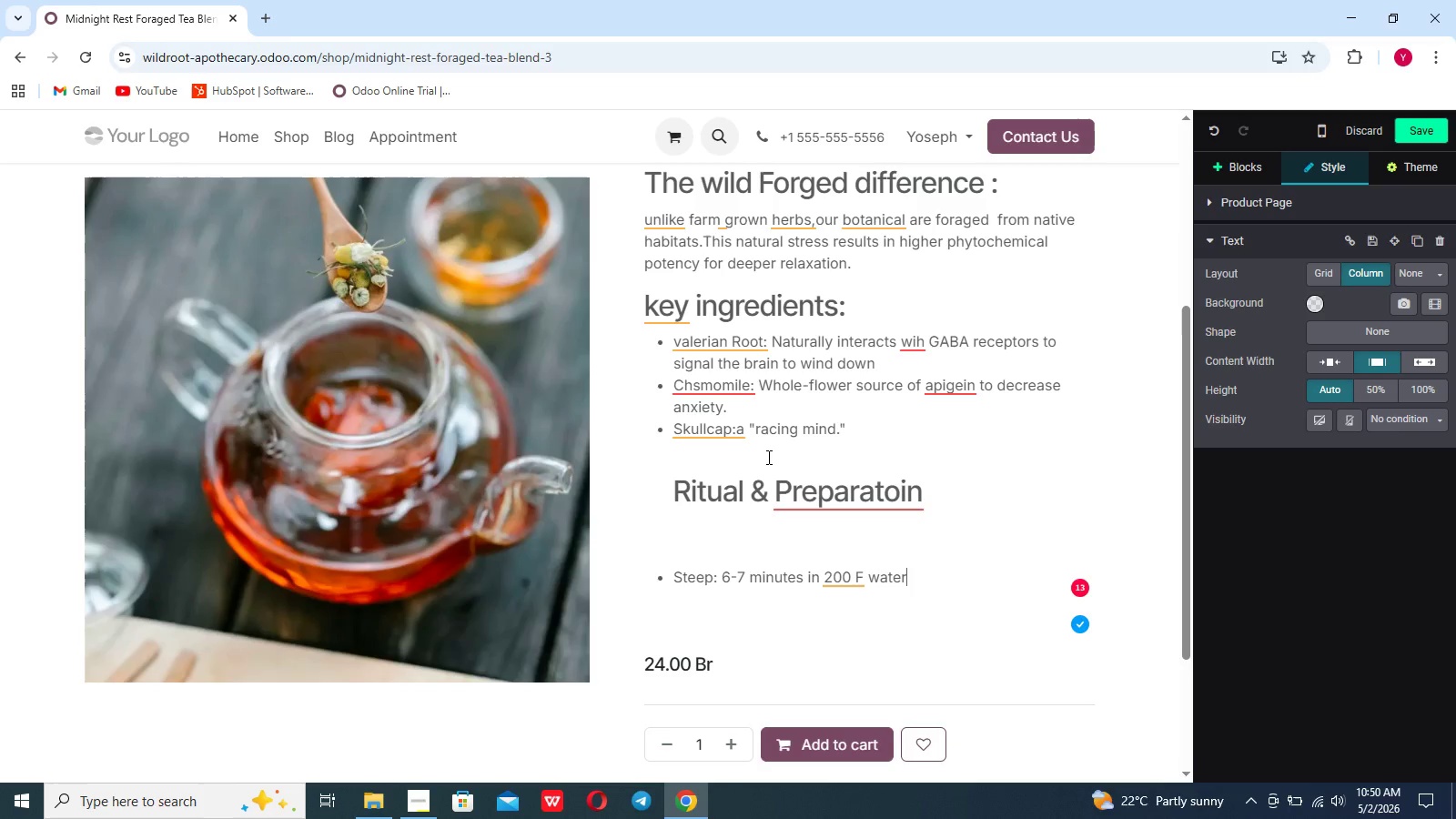 
key(ArrowRight)
 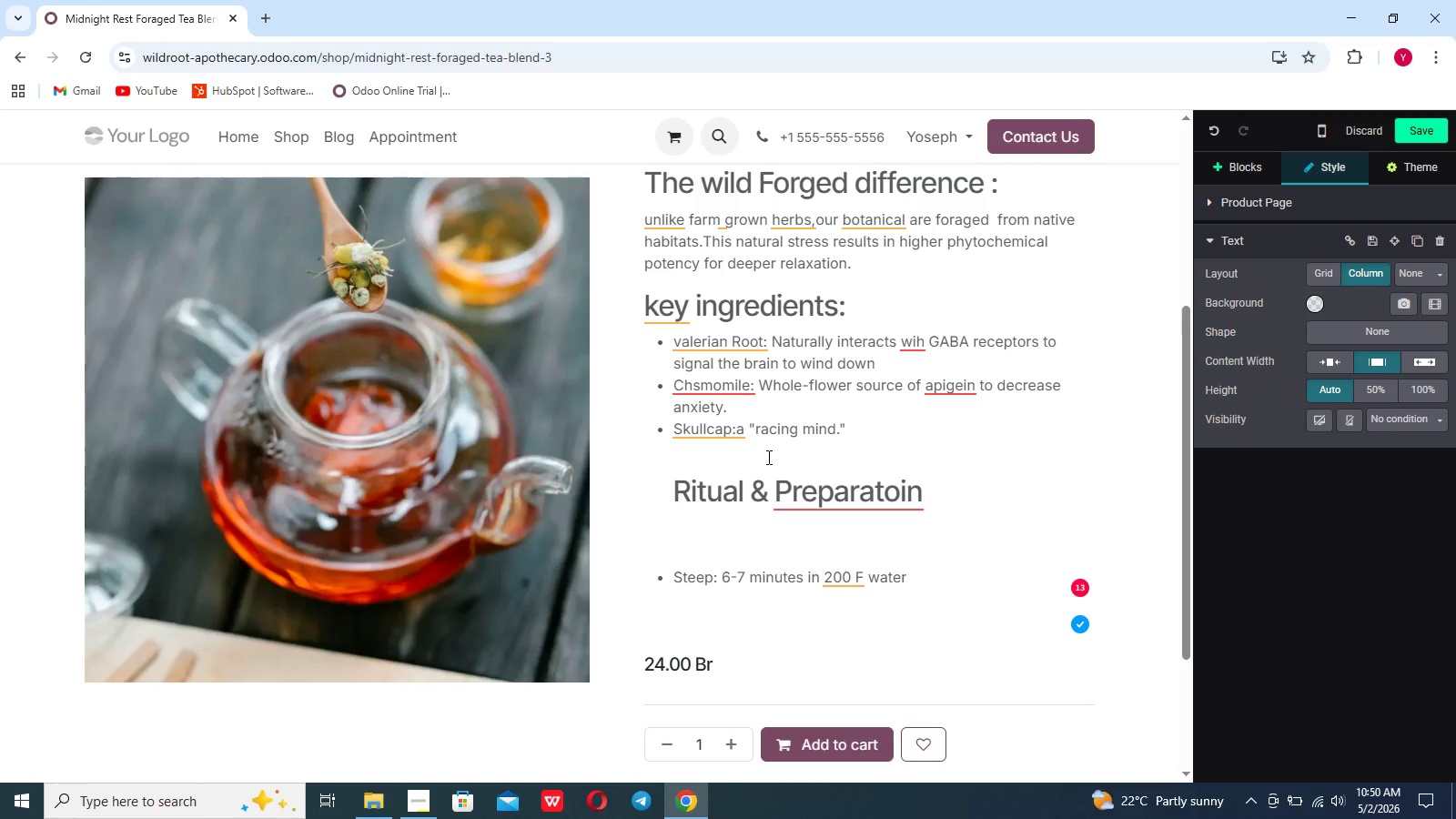 
key(Enter)
 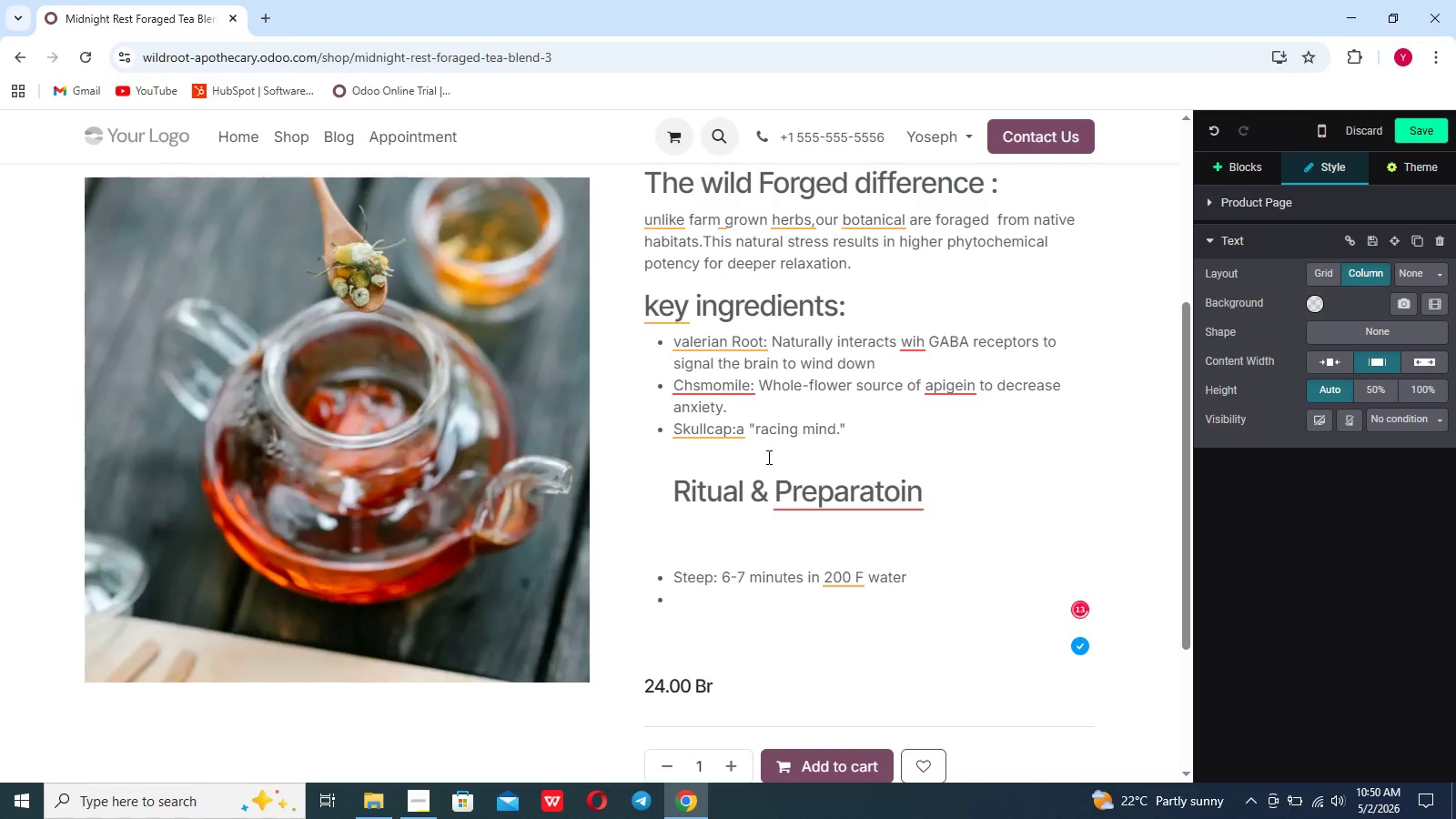 
type(Guide: drink one cup 45 ,)
key(Backspace)
type(minutes before)
 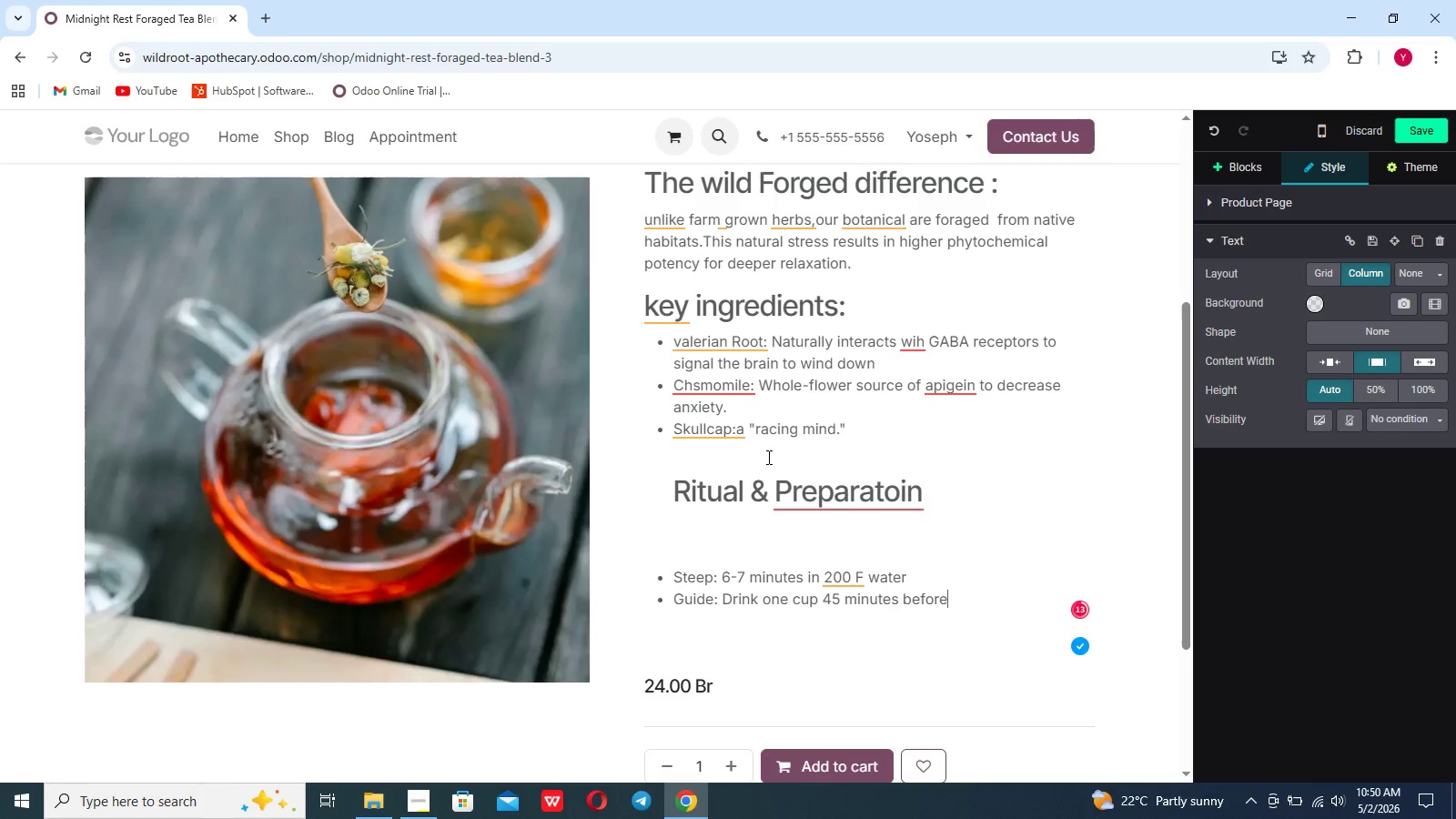 
type( bed as part of screen -free evening)
 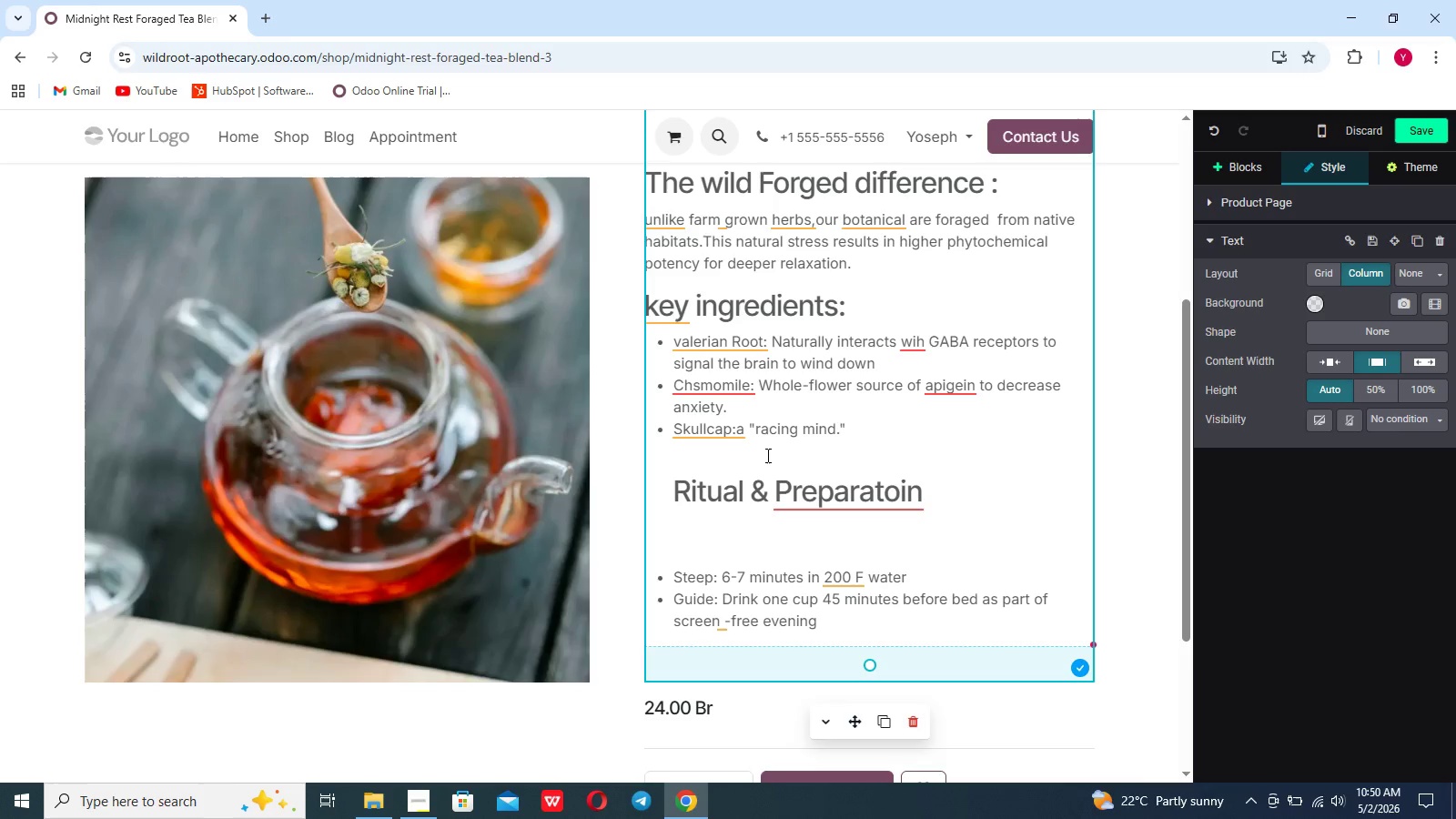 
type( routi)
 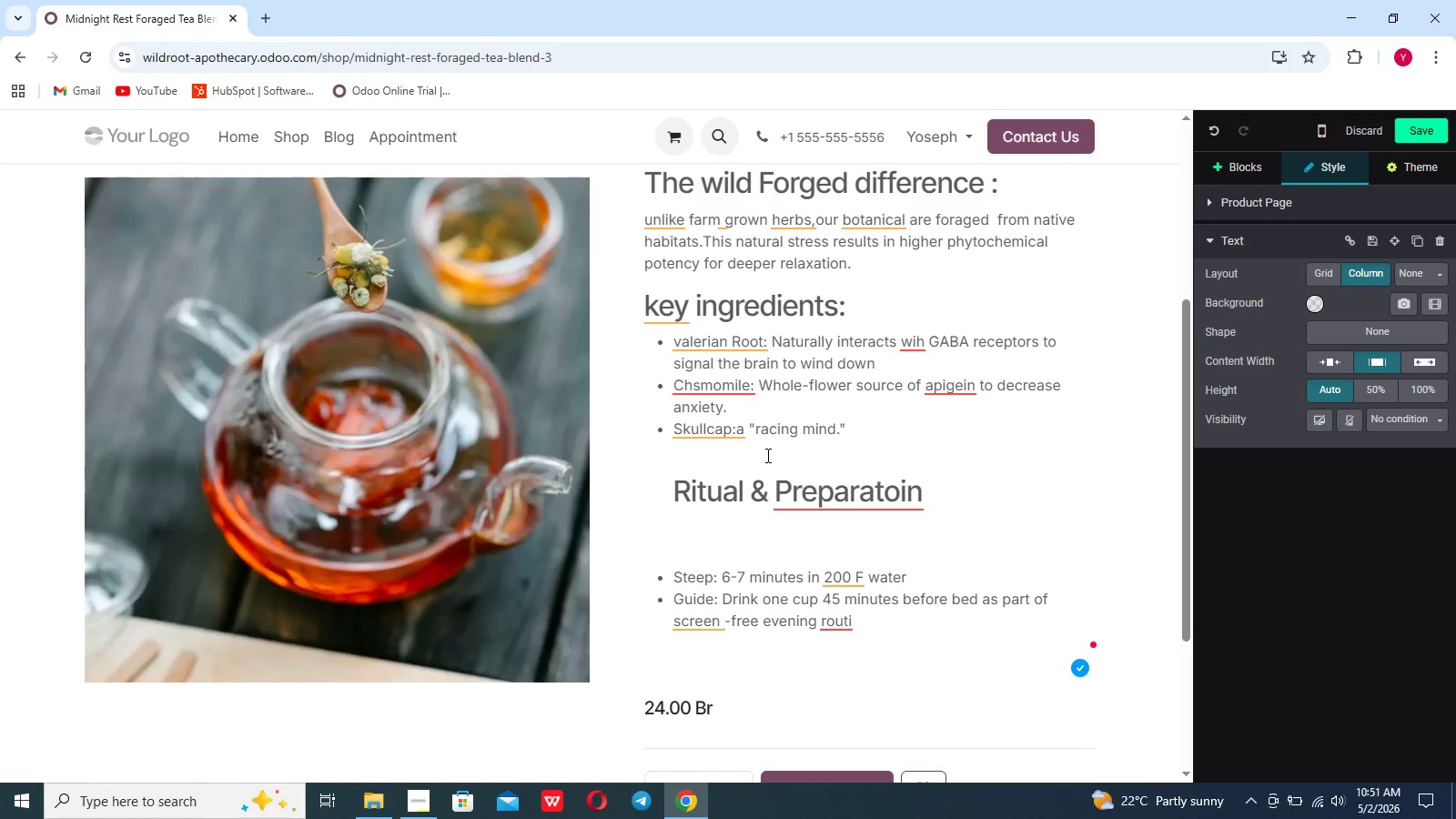 
type(ne)
 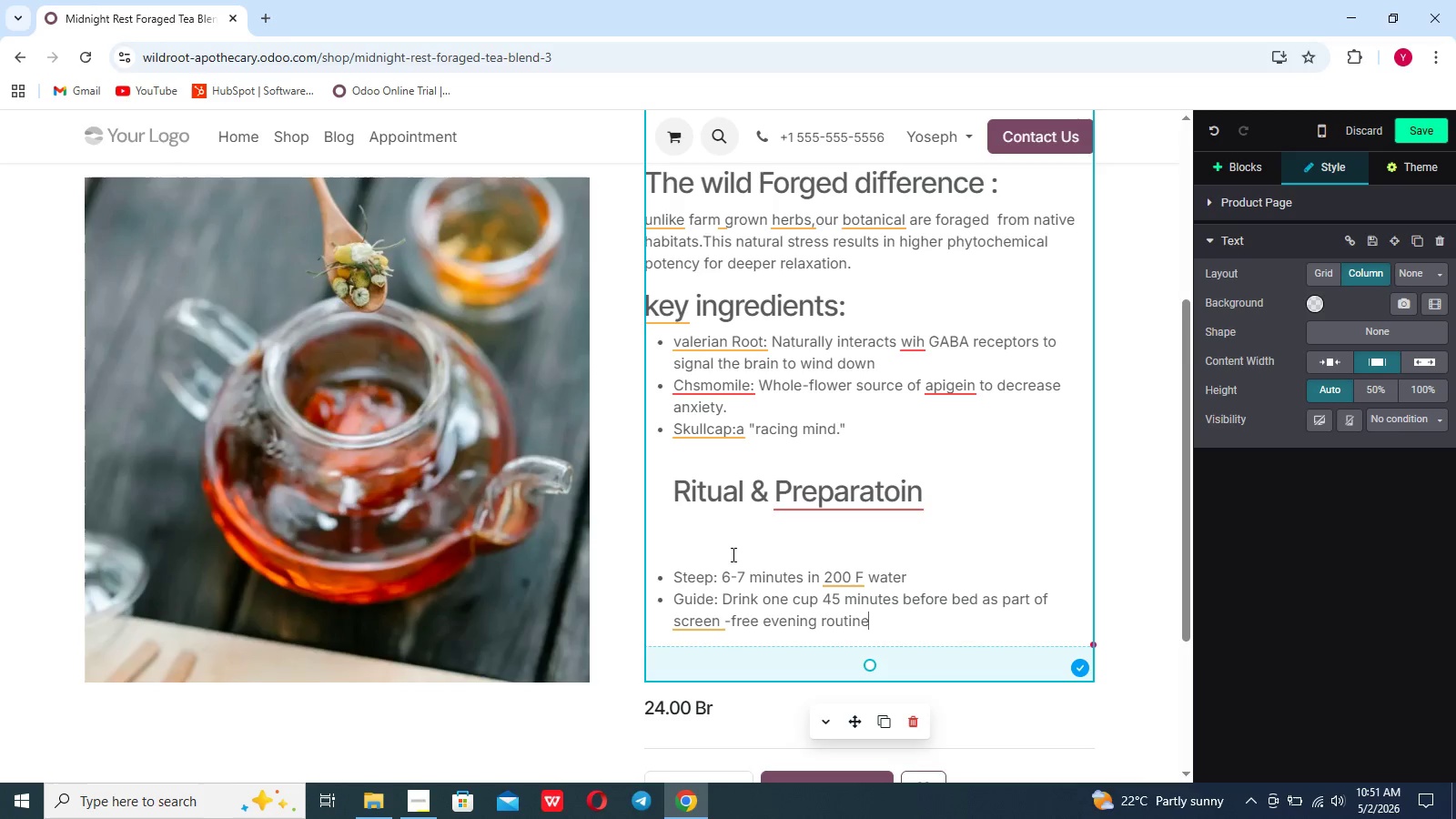 
left_click([712, 623])
 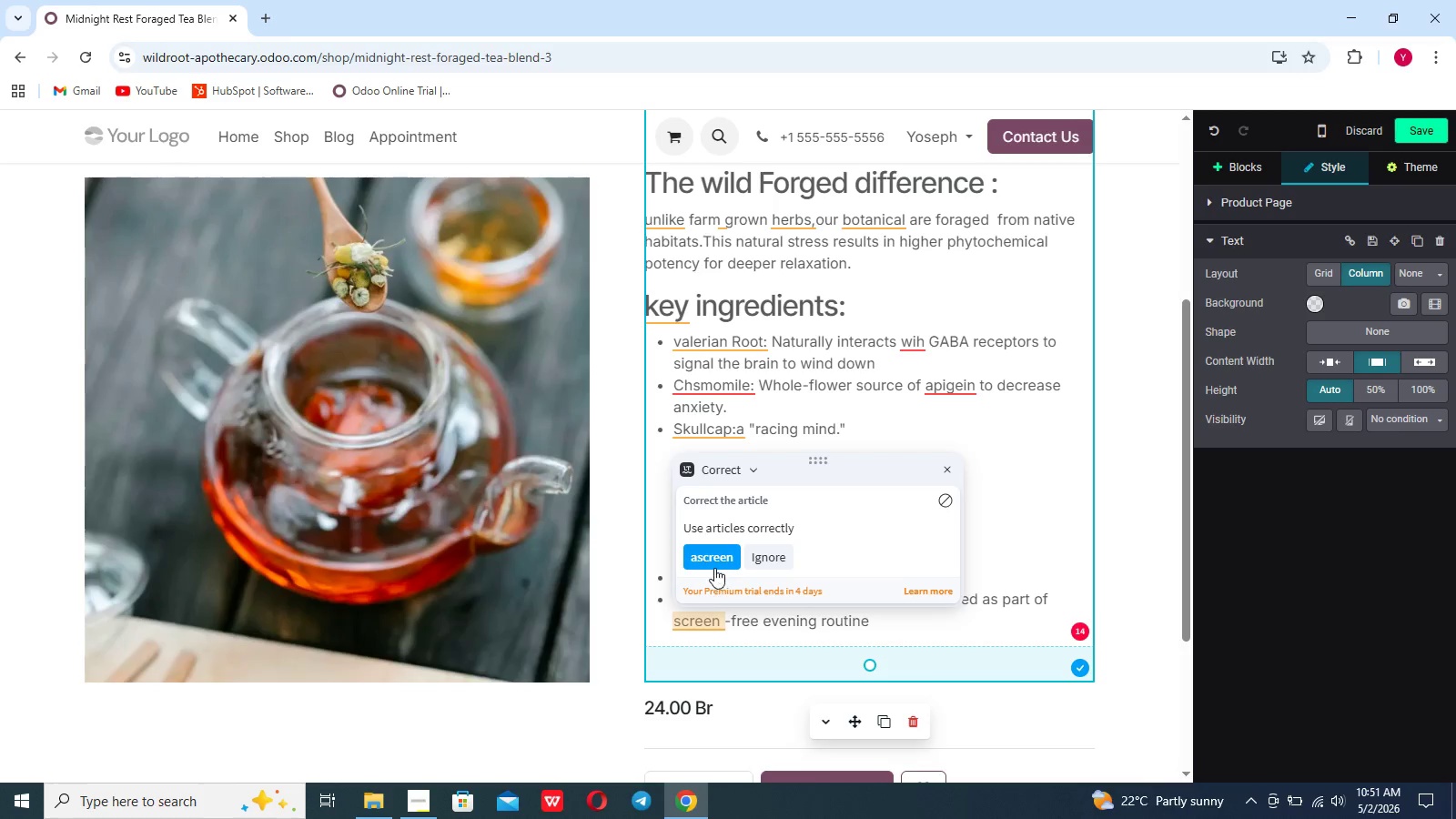 
left_click([714, 566])
 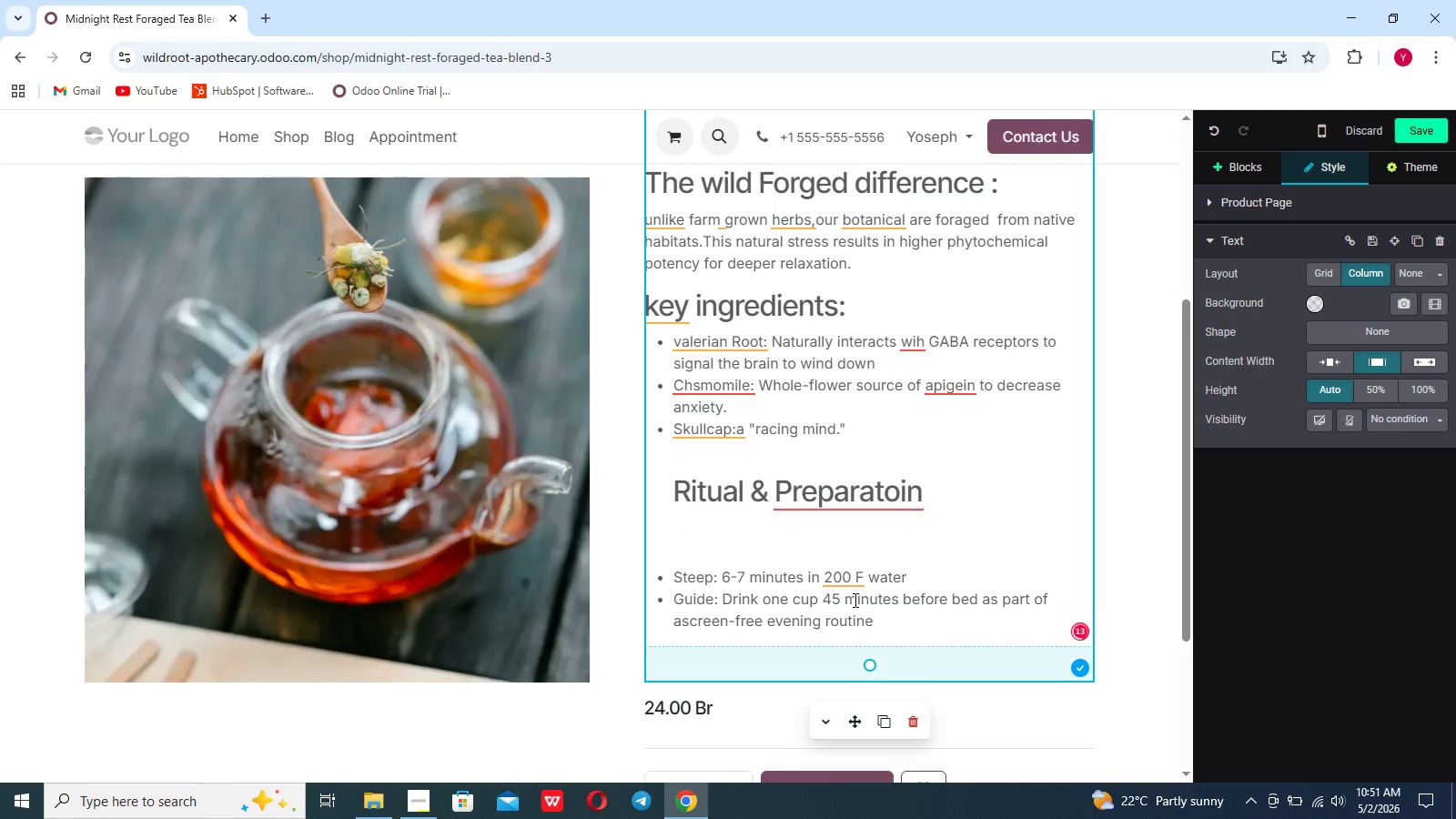 
left_click([849, 585])
 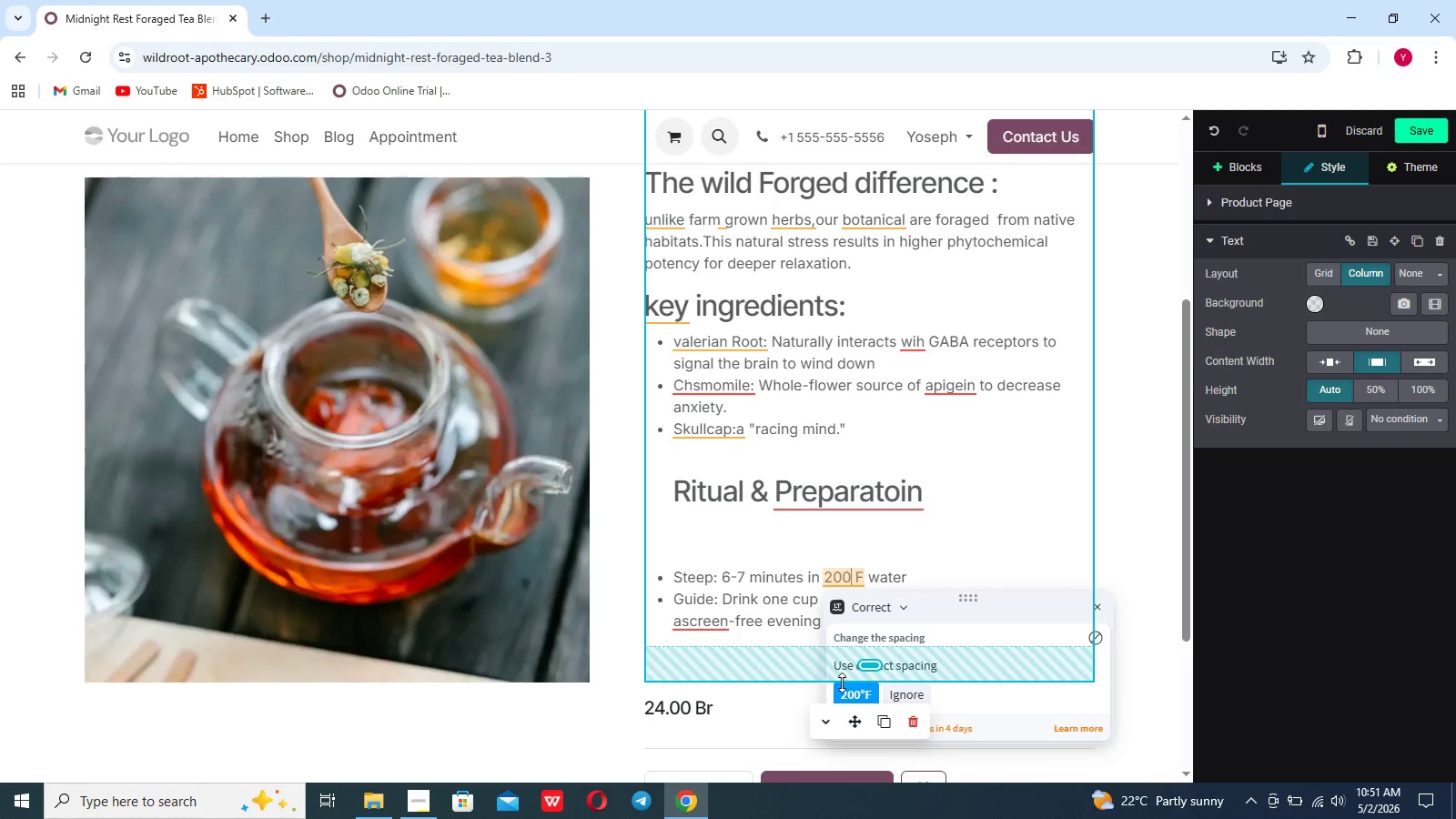 
left_click([855, 699])
 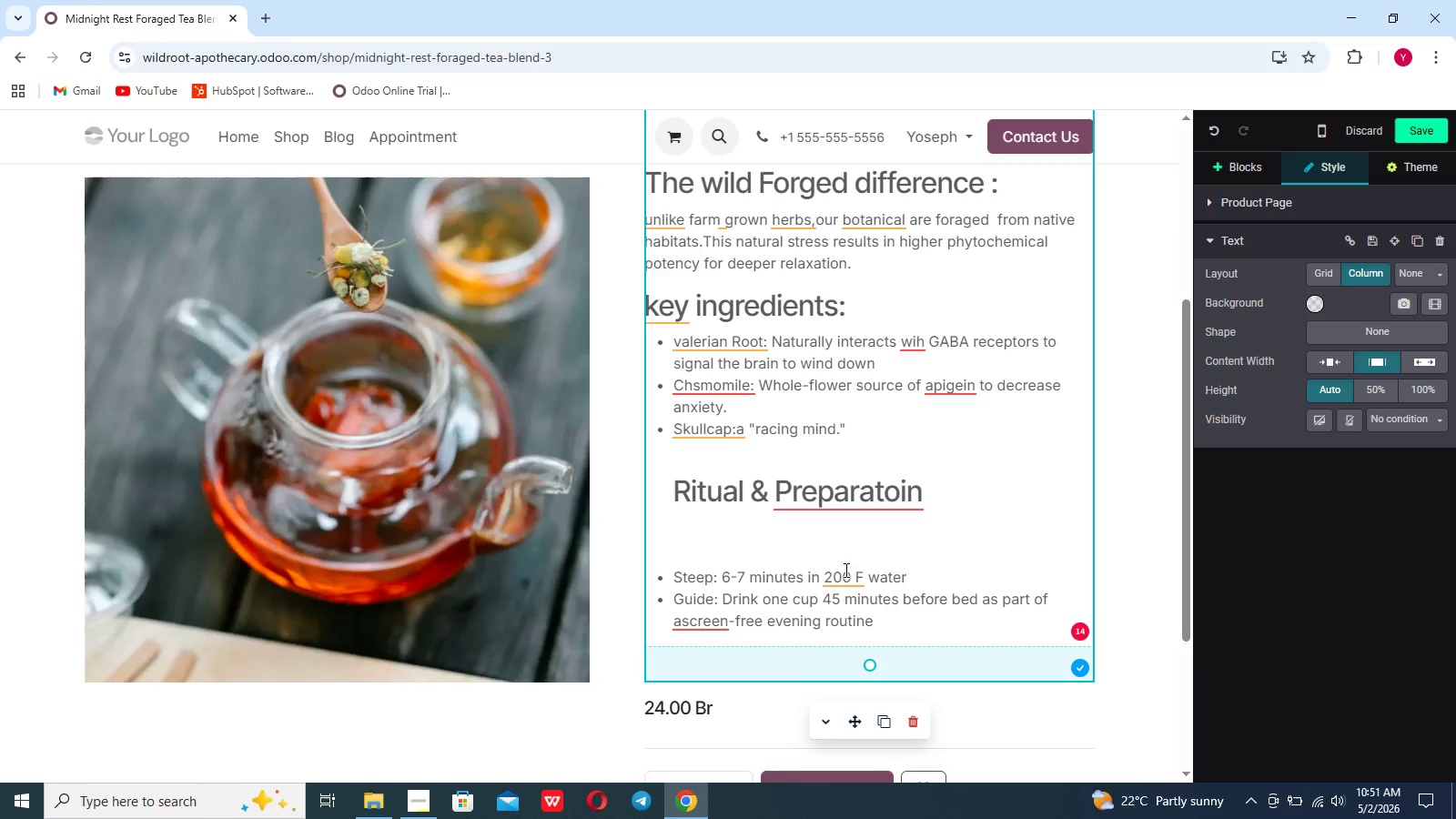 
left_click([844, 580])
 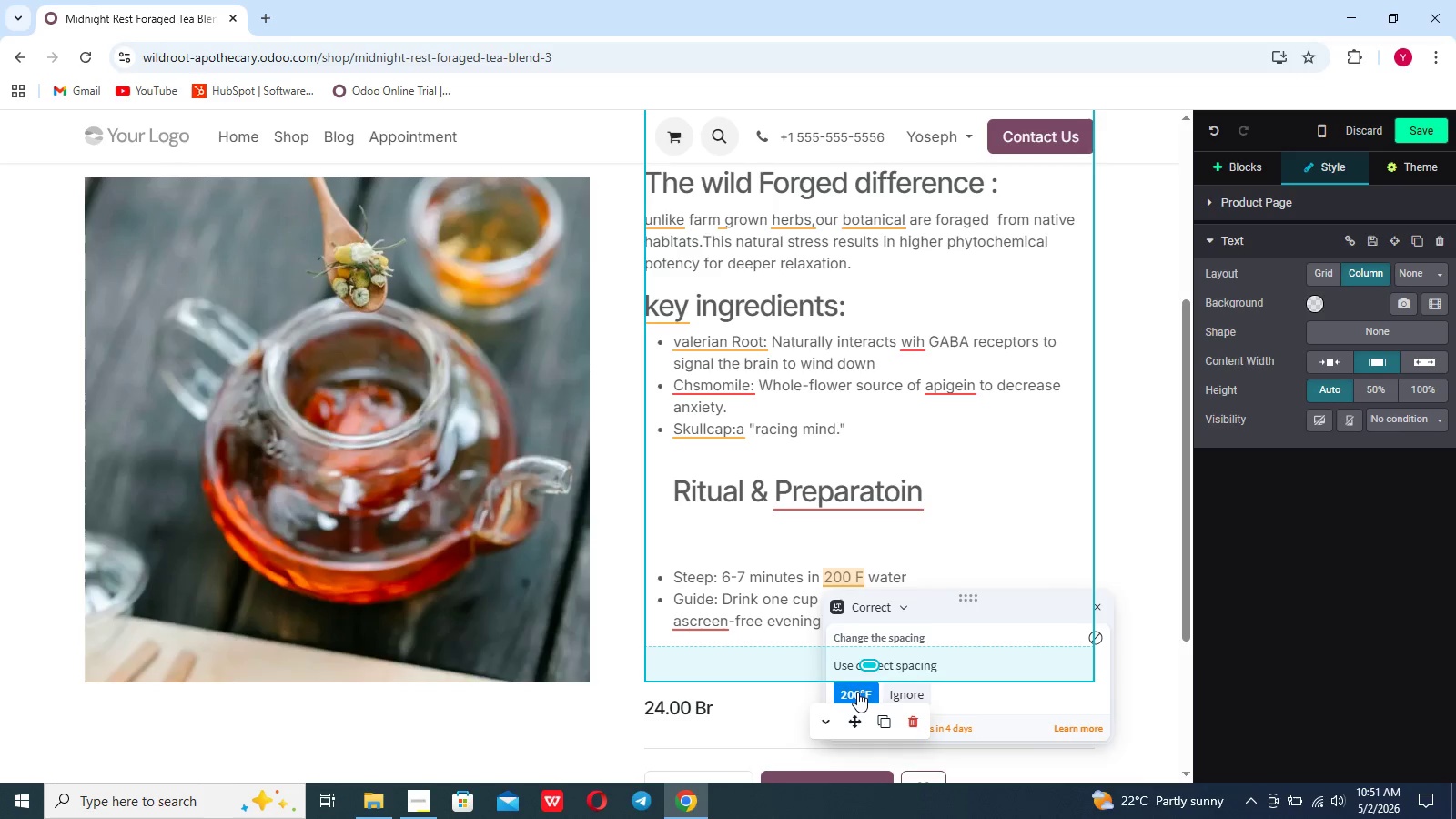 
left_click([857, 692])
 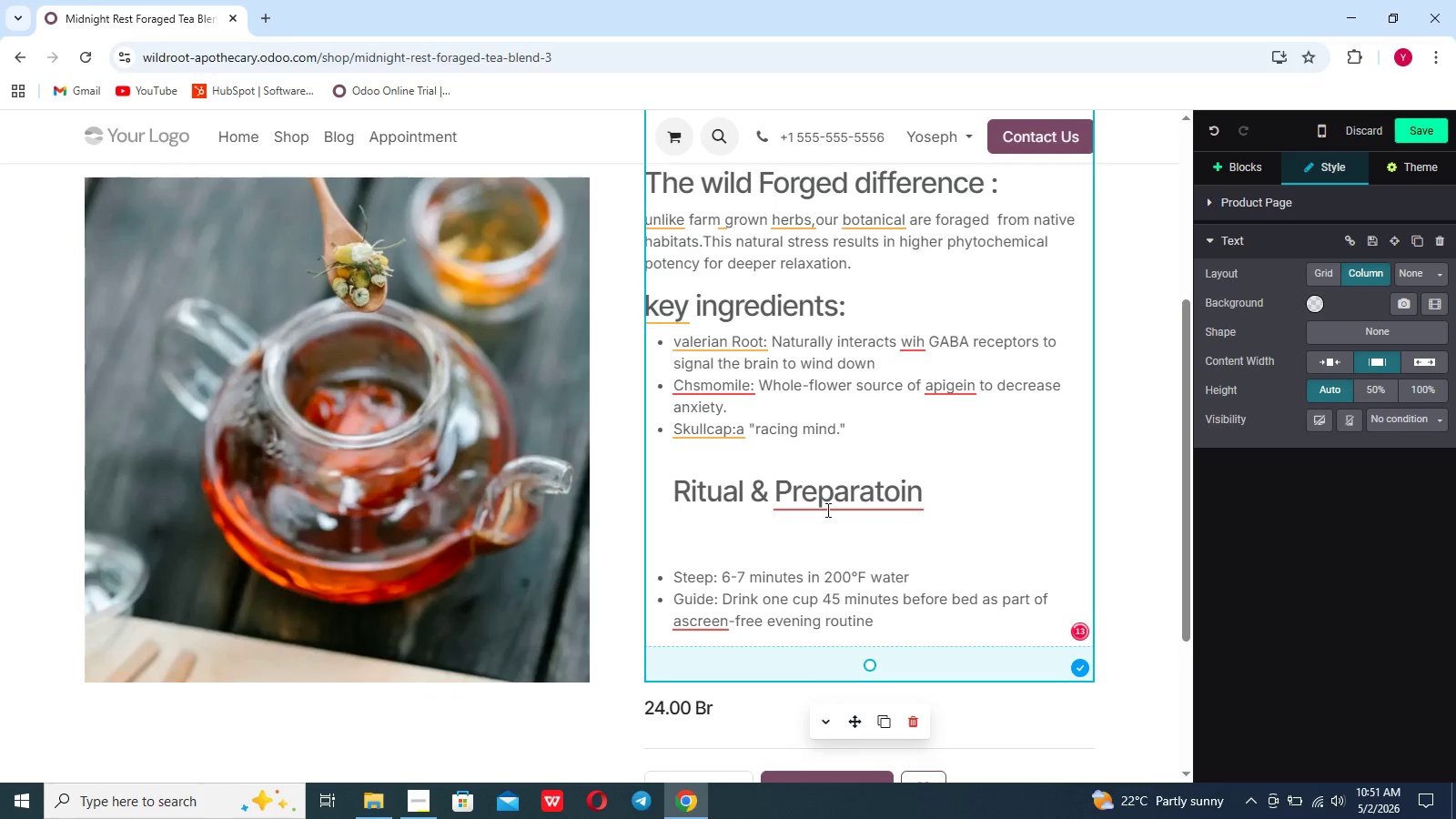 
left_click([826, 492])
 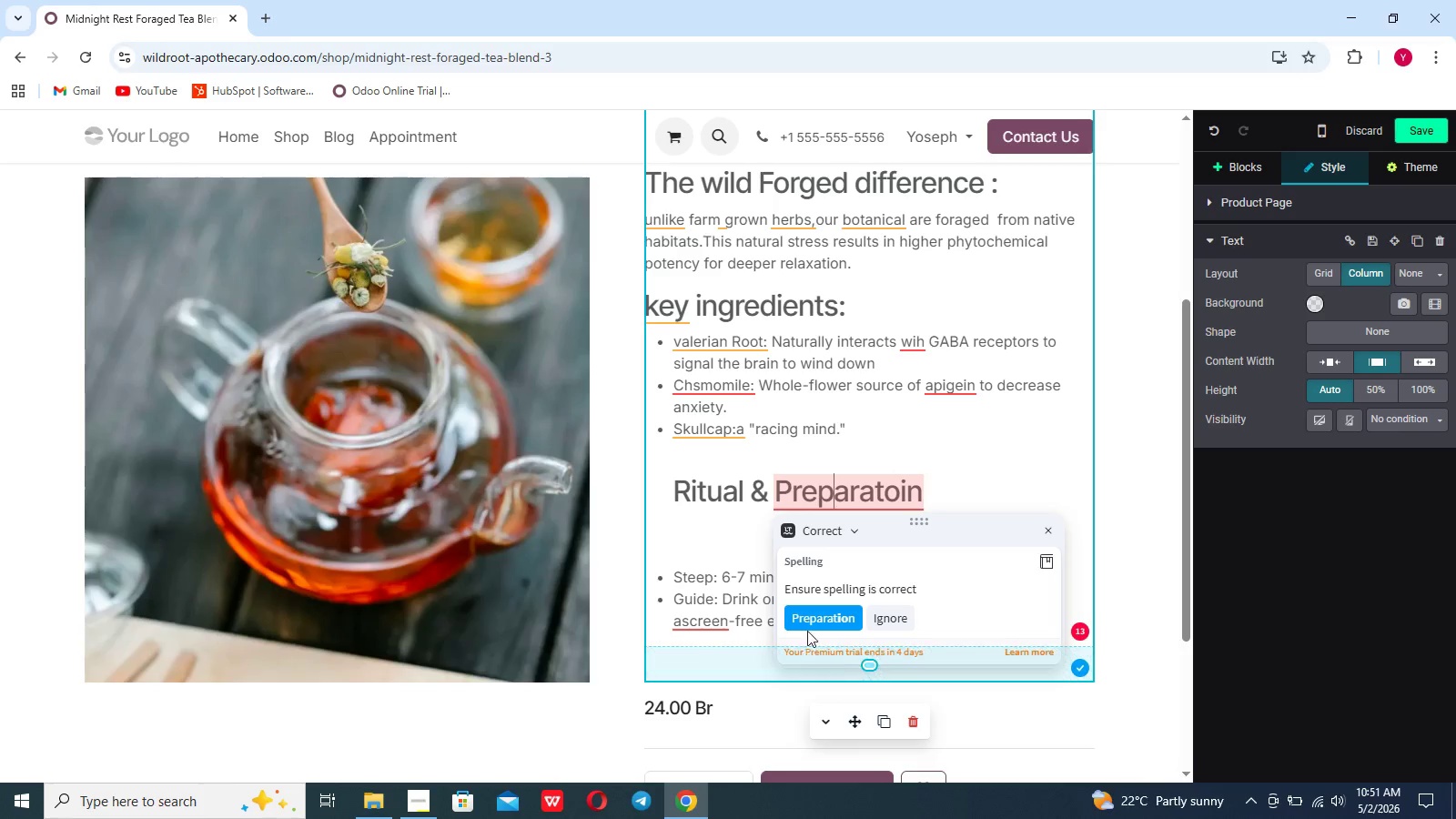 
left_click([810, 620])
 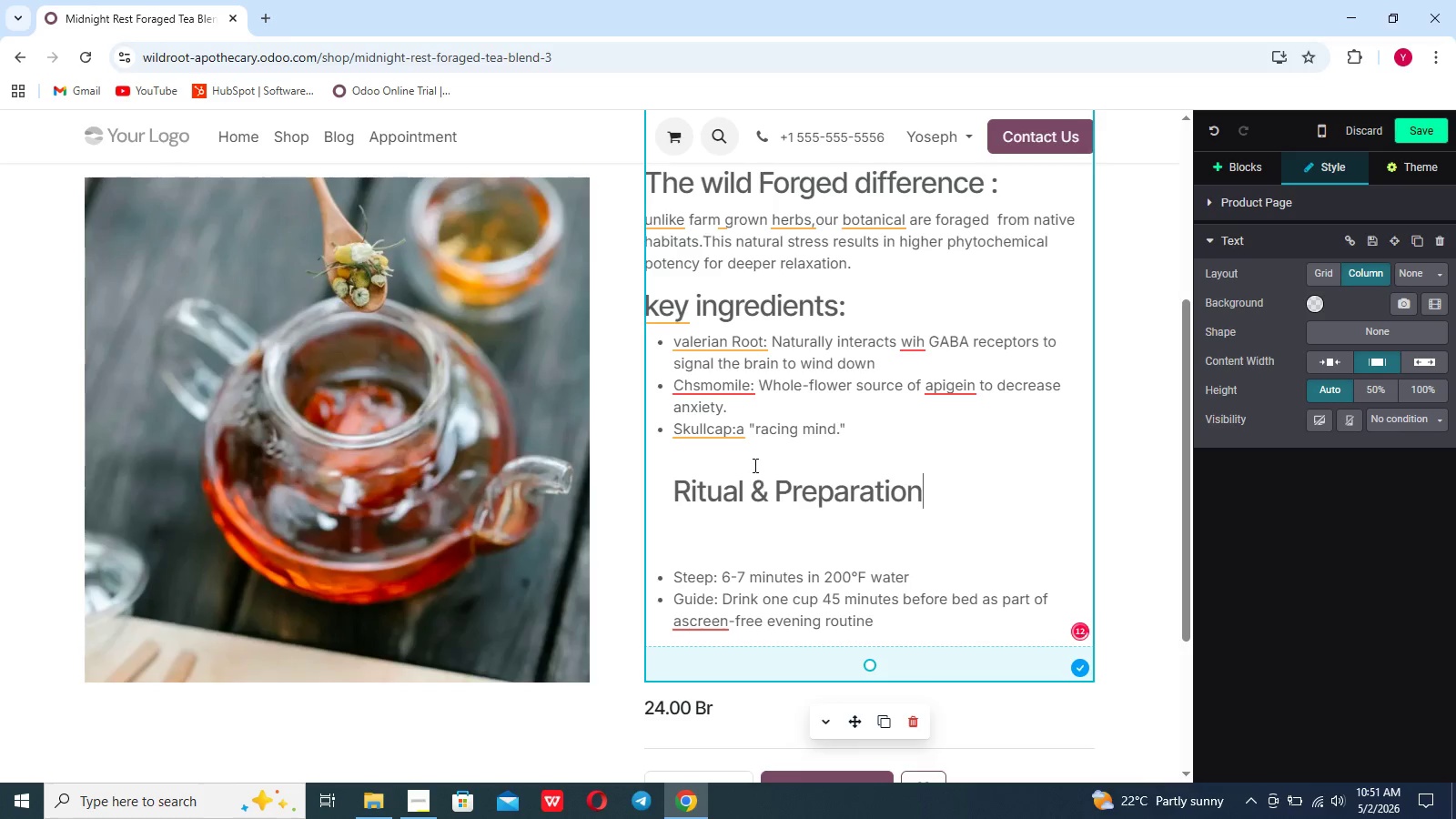 
left_click_drag(start_coordinate=[753, 465], to_coordinate=[727, 428])
 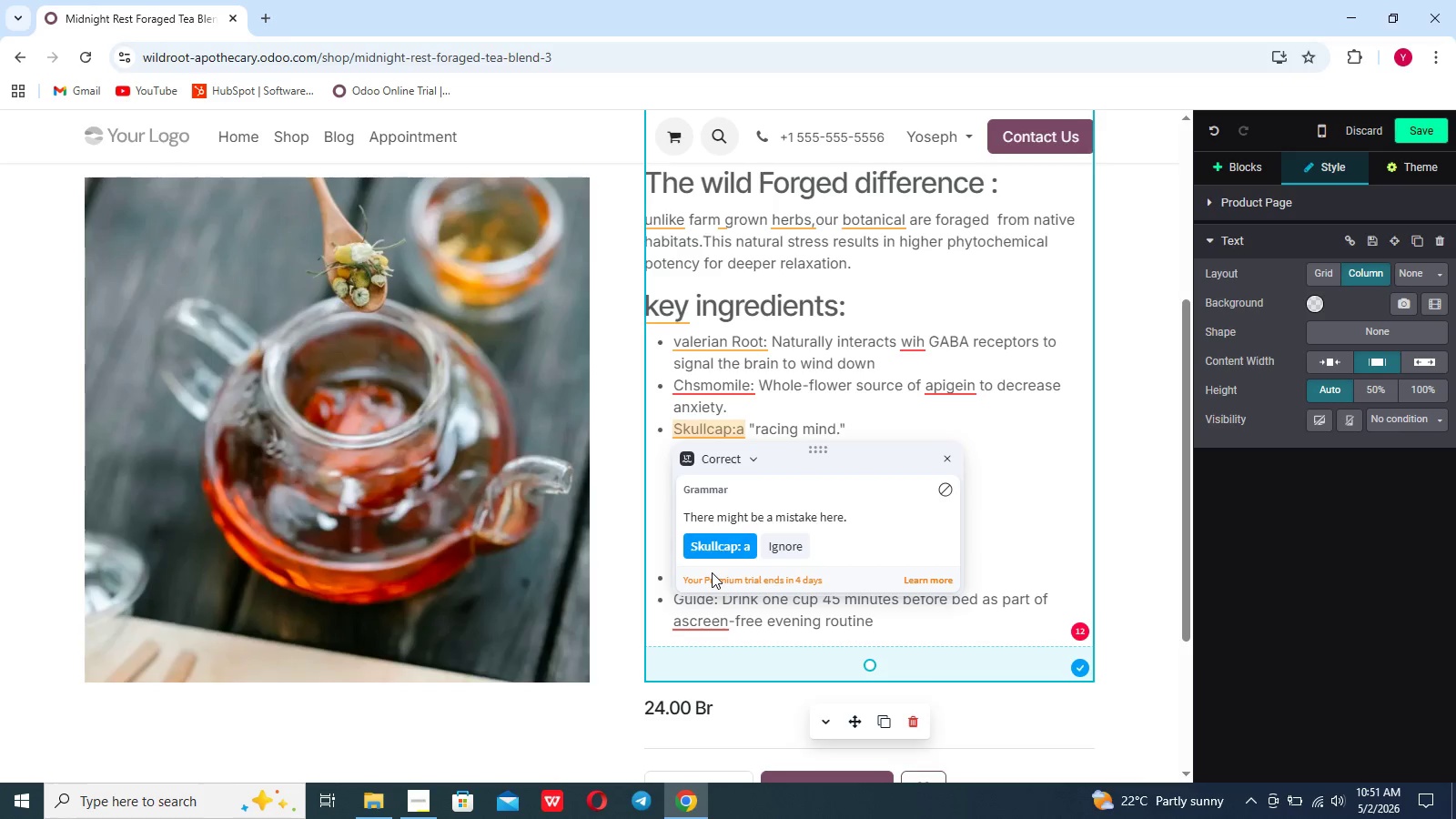 
left_click([716, 549])
 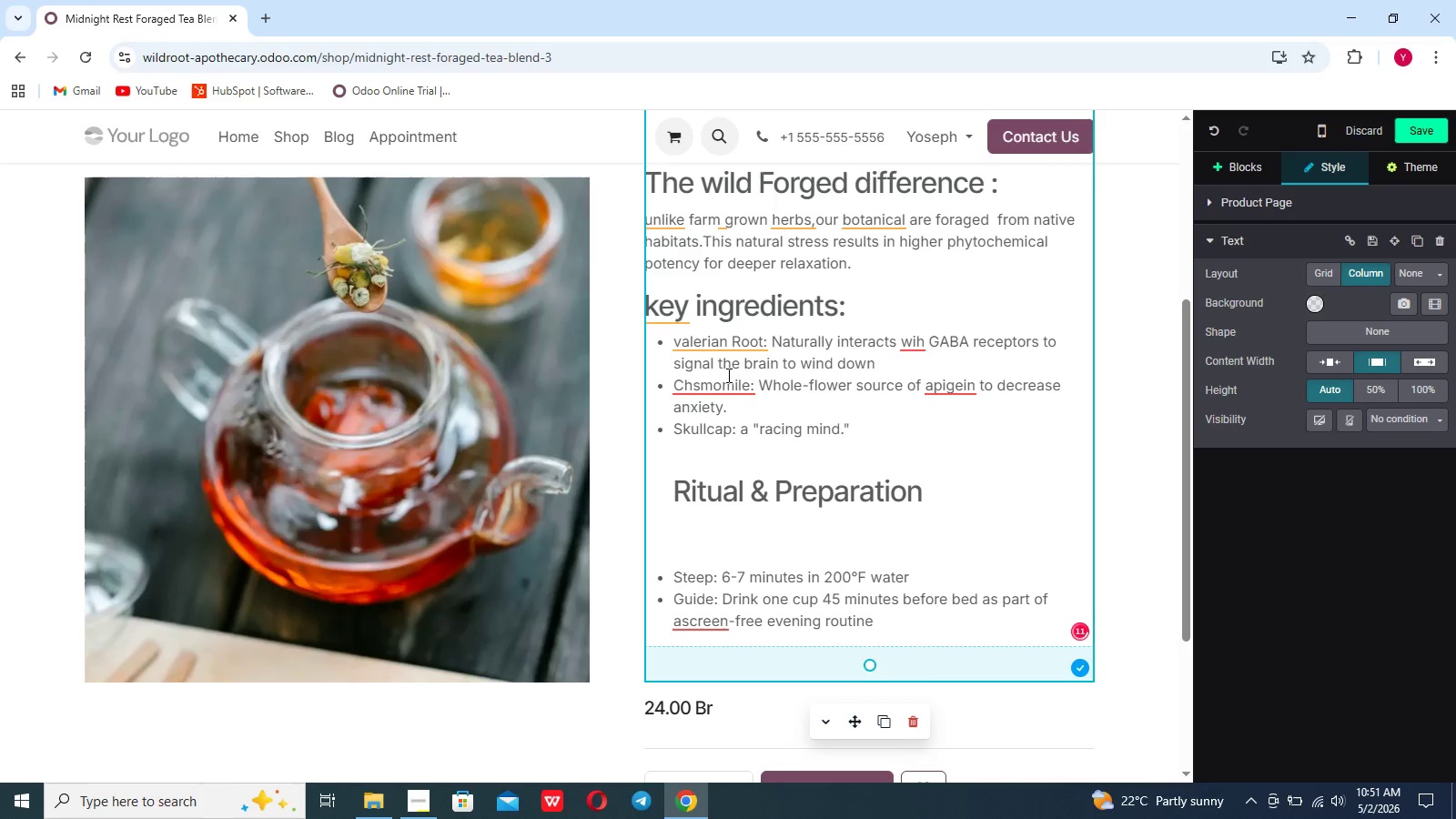 
left_click([722, 390])
 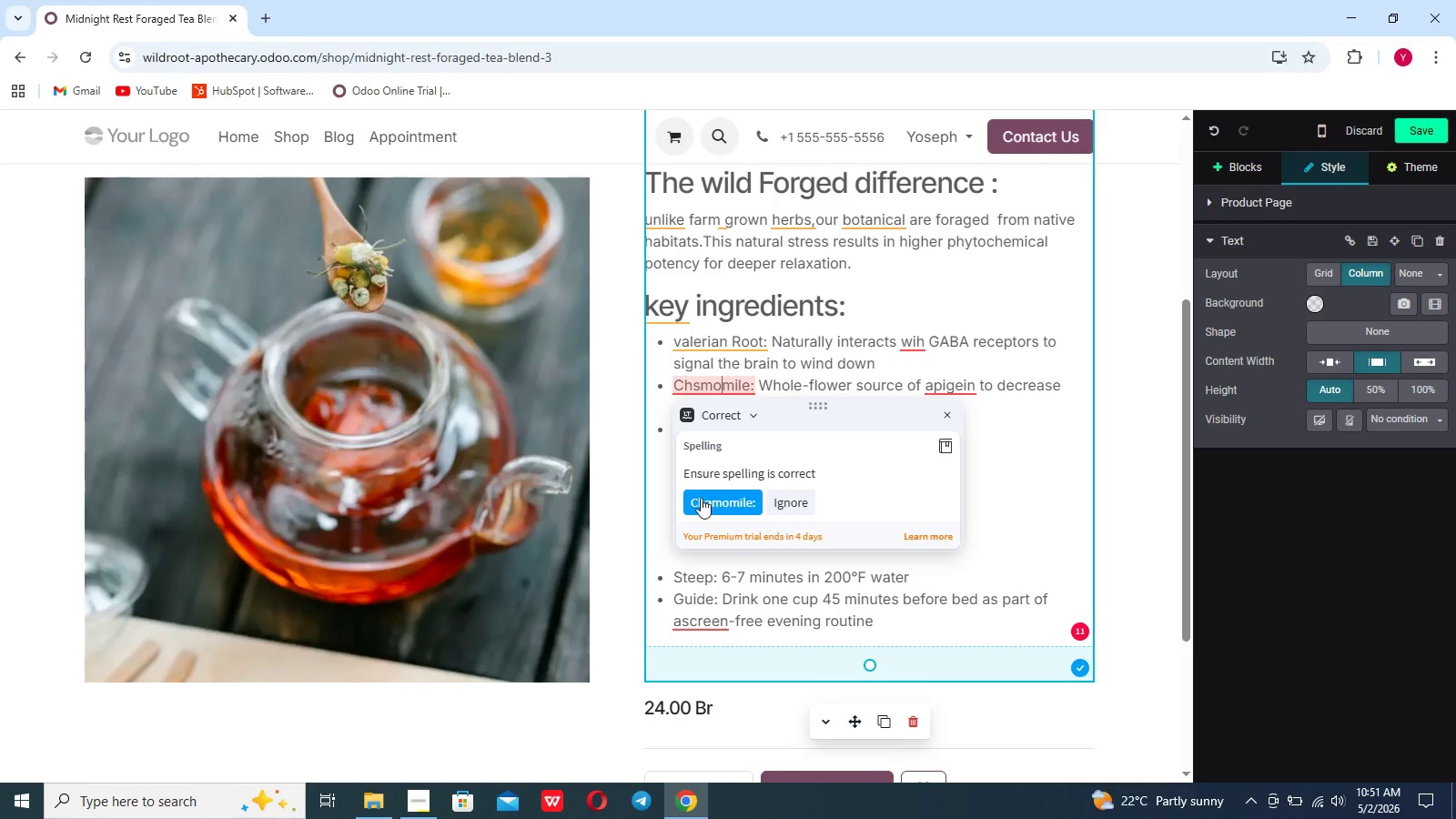 
left_click([702, 494])
 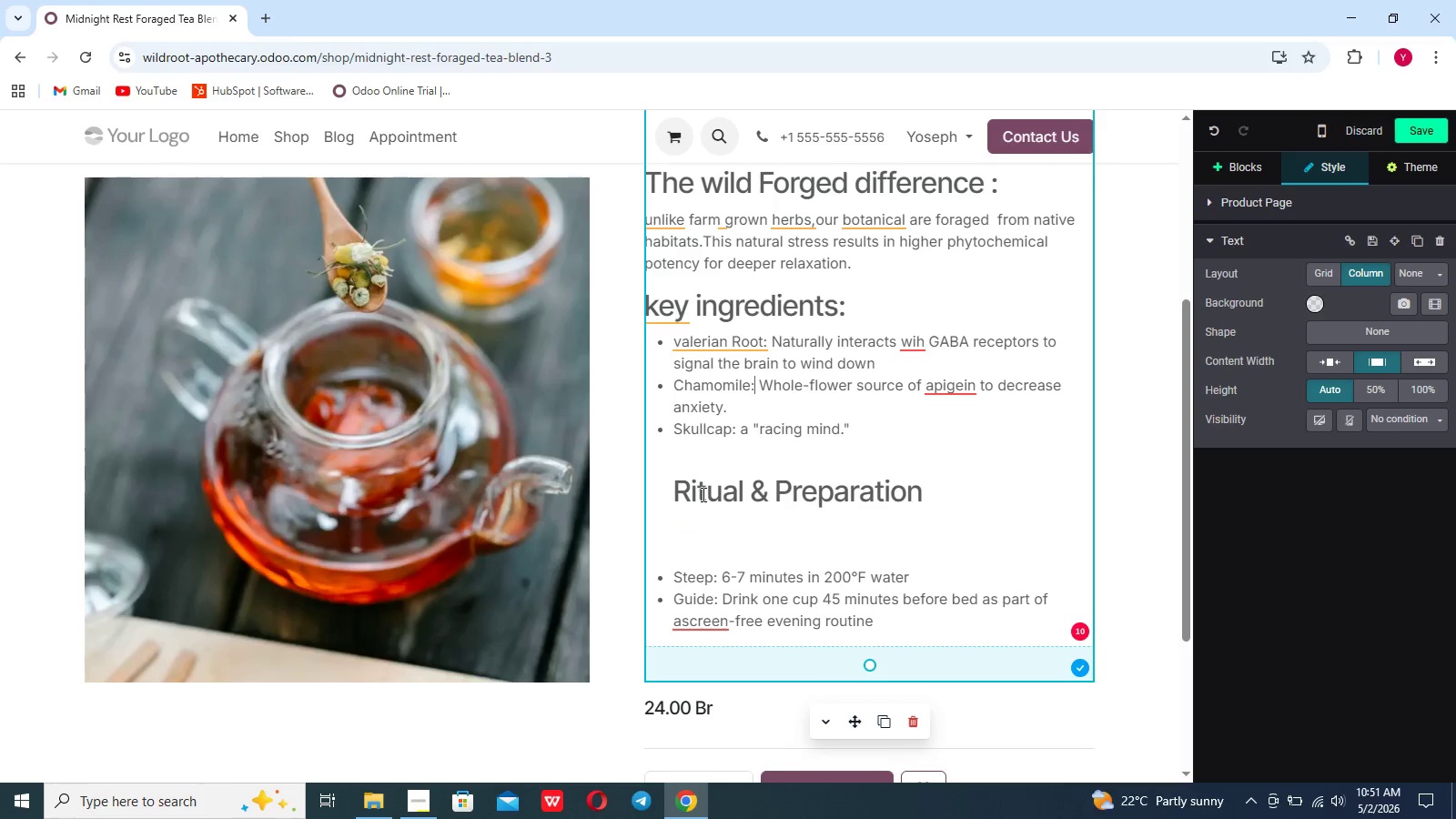 
wait(8.64)
 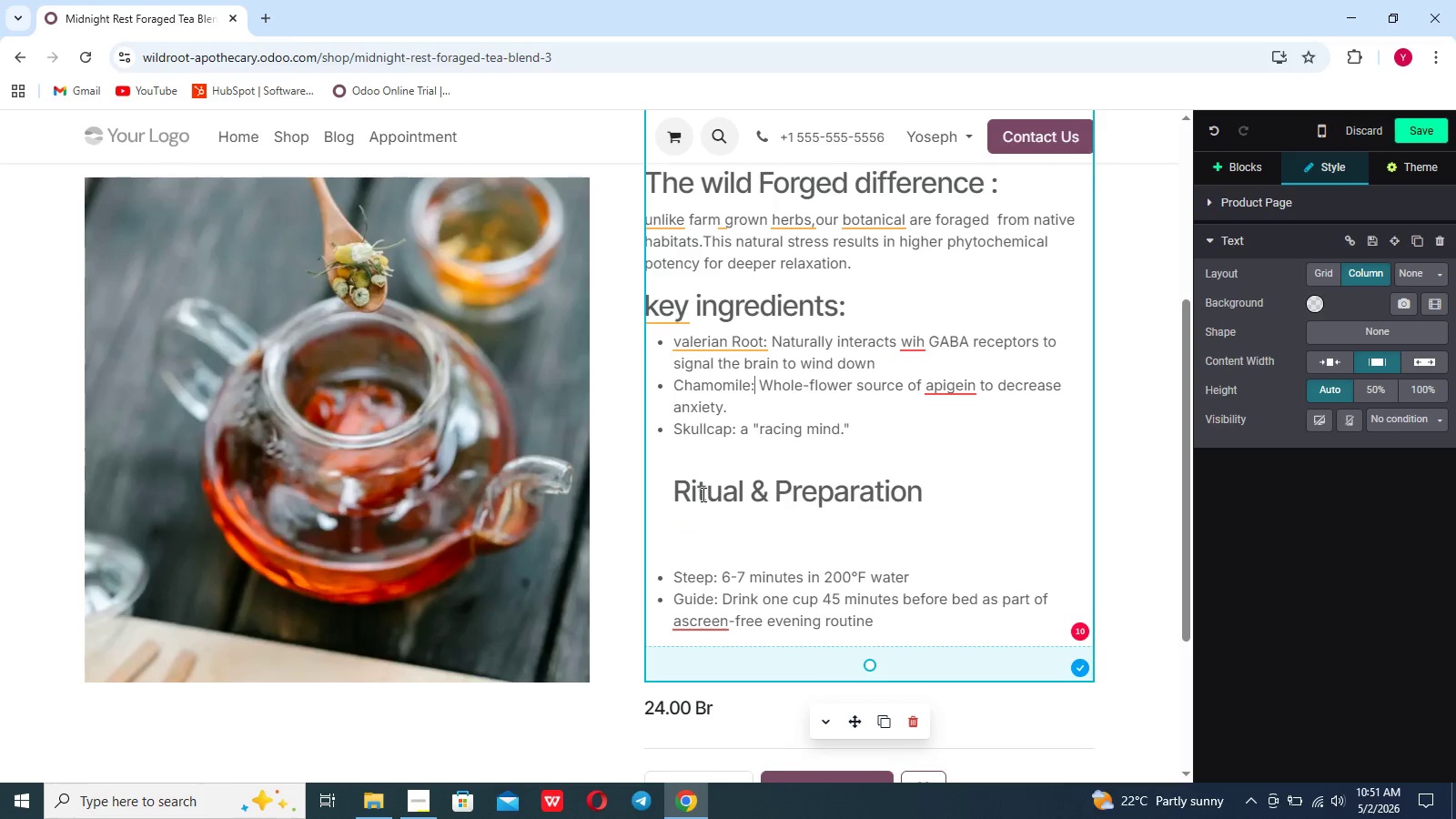 
left_click([688, 626])
 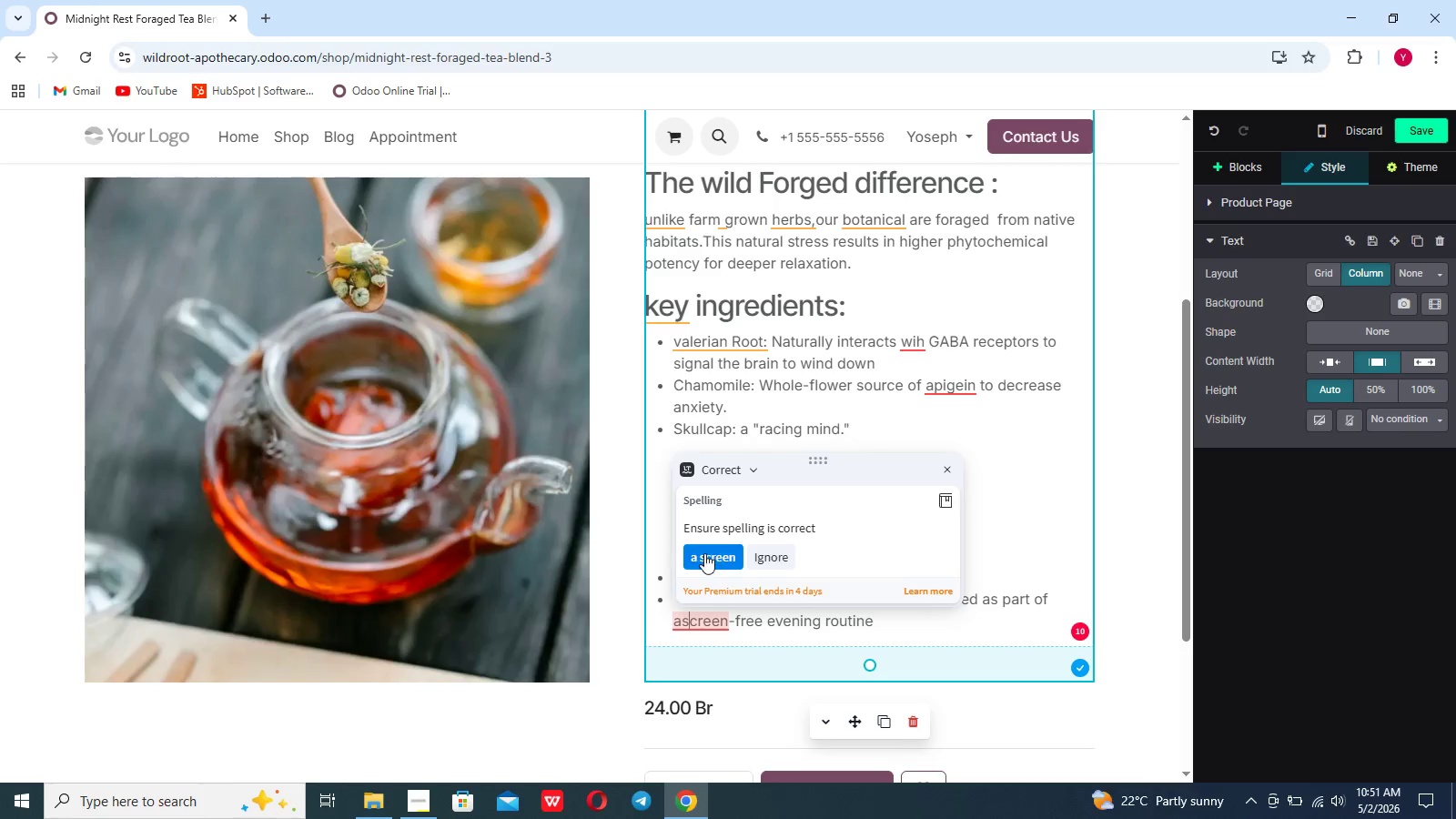 
left_click([704, 553])
 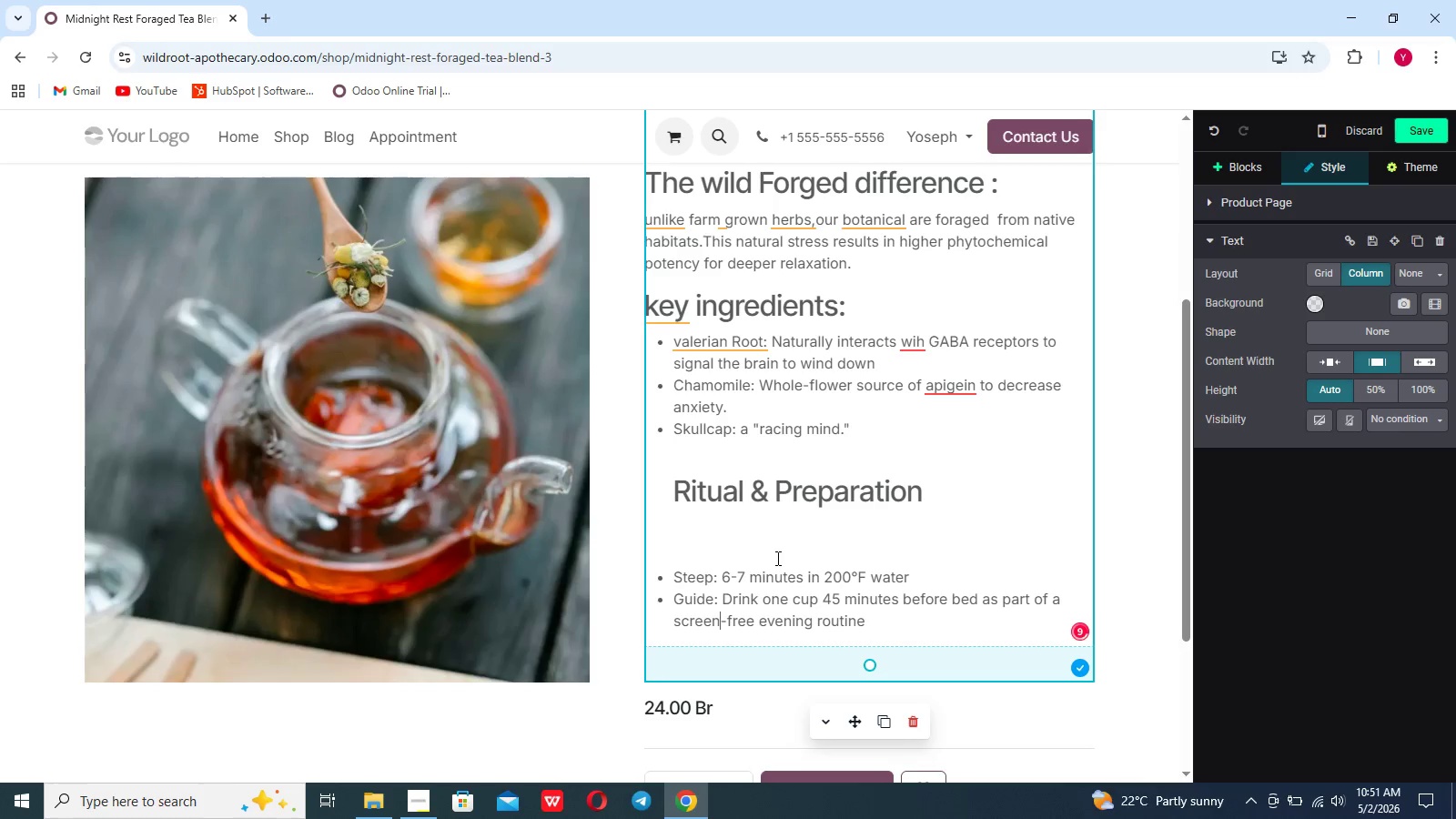 
scroll: coordinate [776, 558], scroll_direction: up, amount: 5.0
 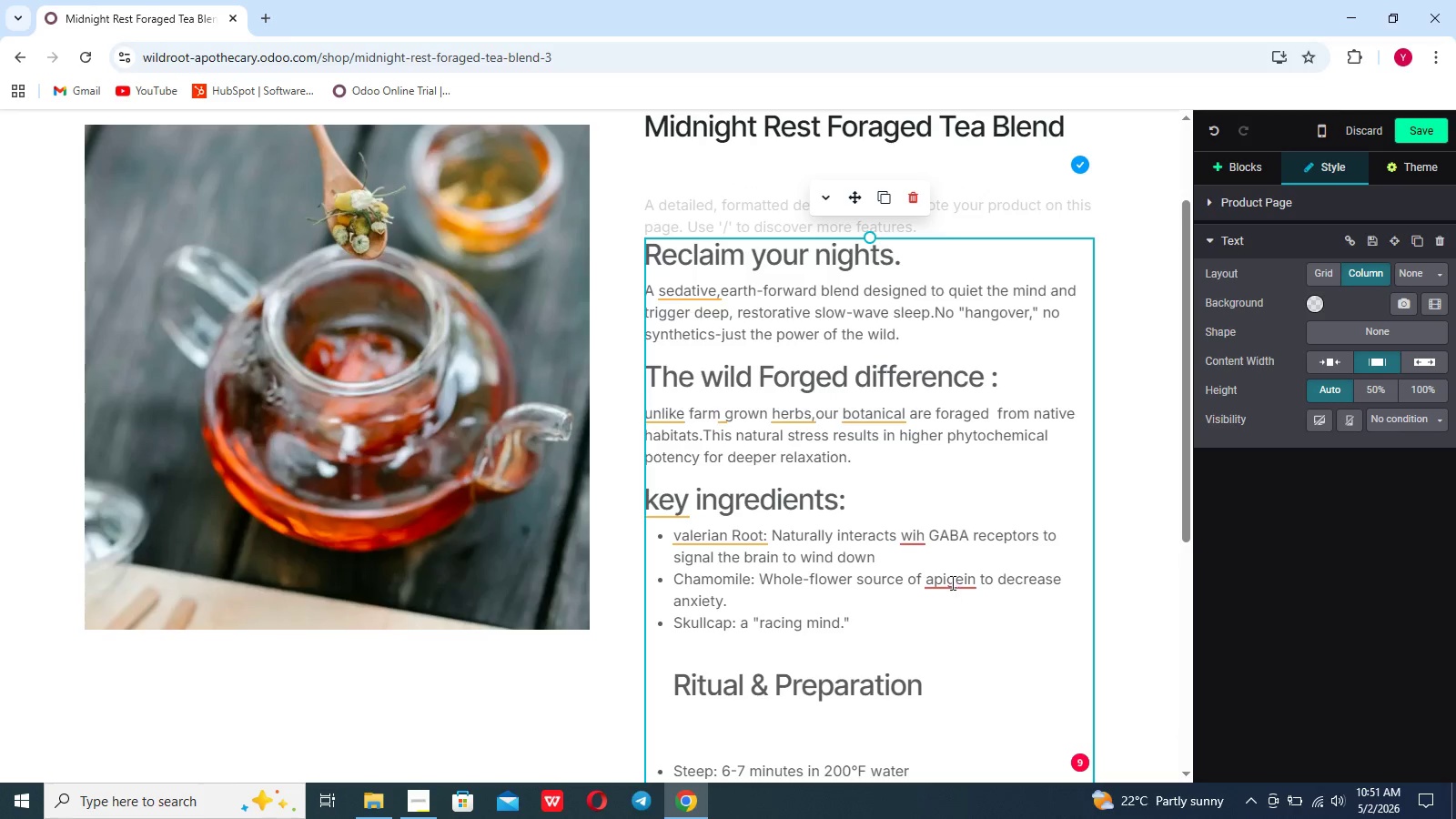 
left_click([950, 581])
 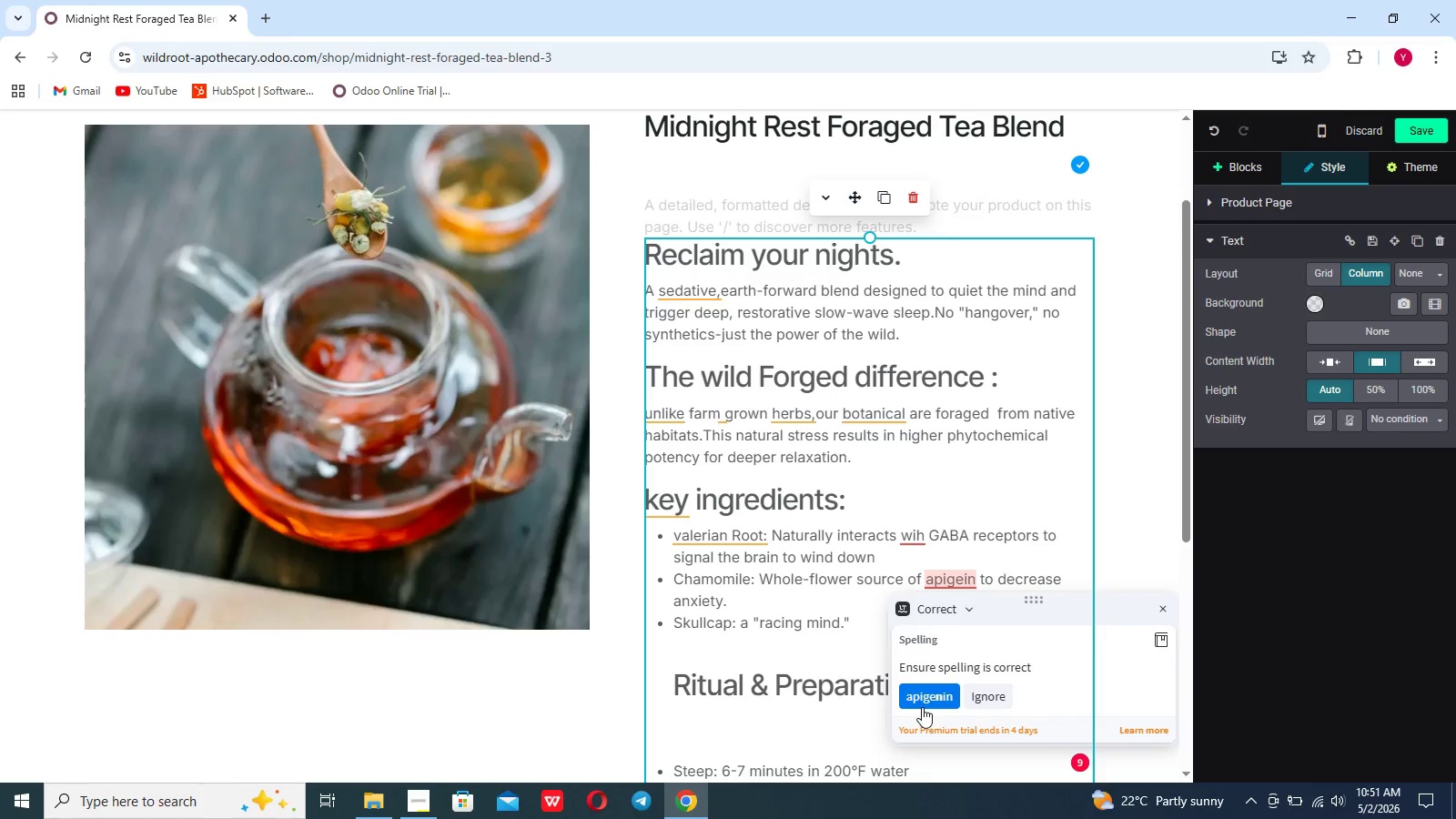 
left_click([922, 707])
 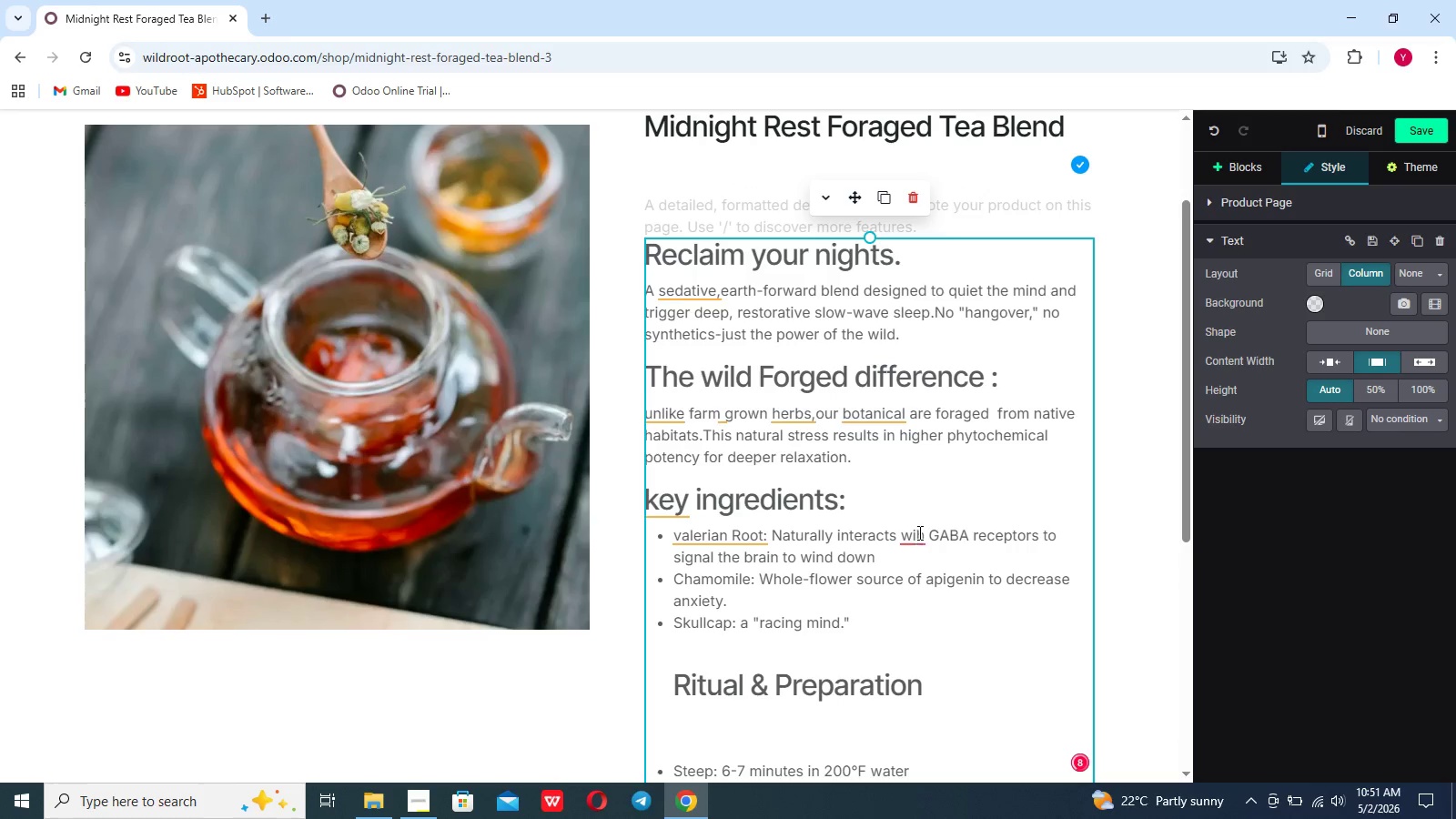 
left_click([918, 532])
 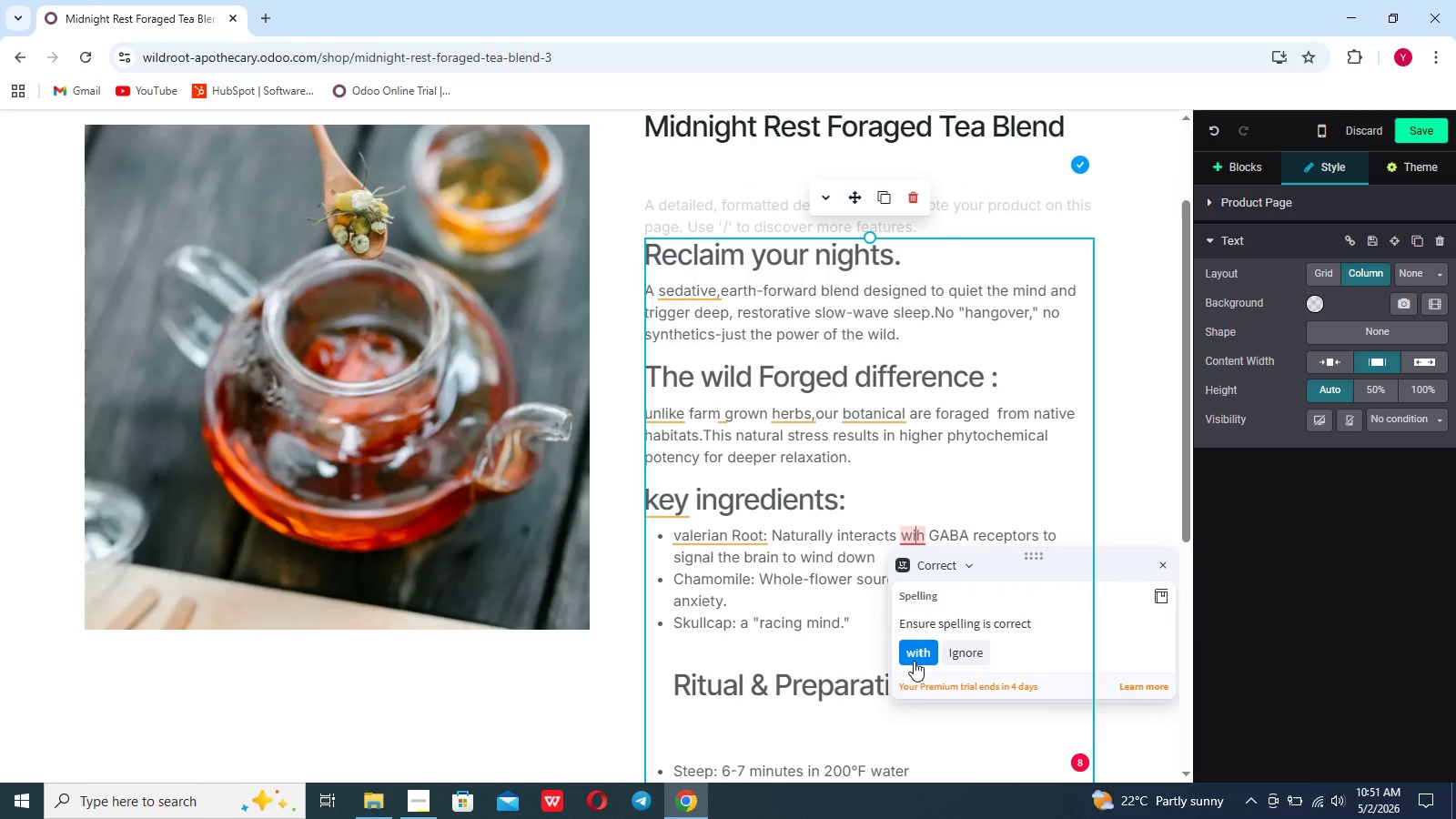 
left_click([914, 661])
 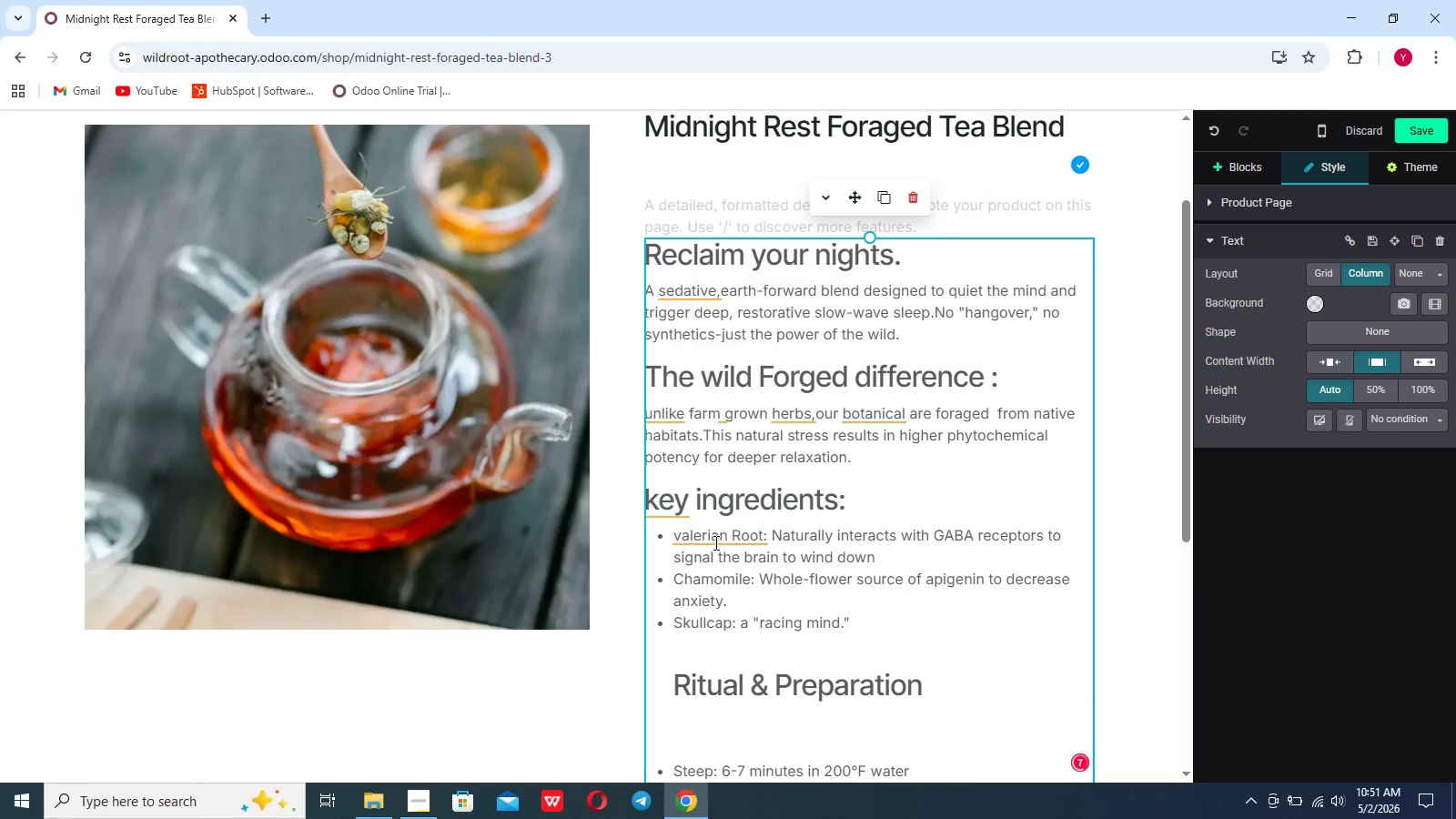 
left_click([714, 541])
 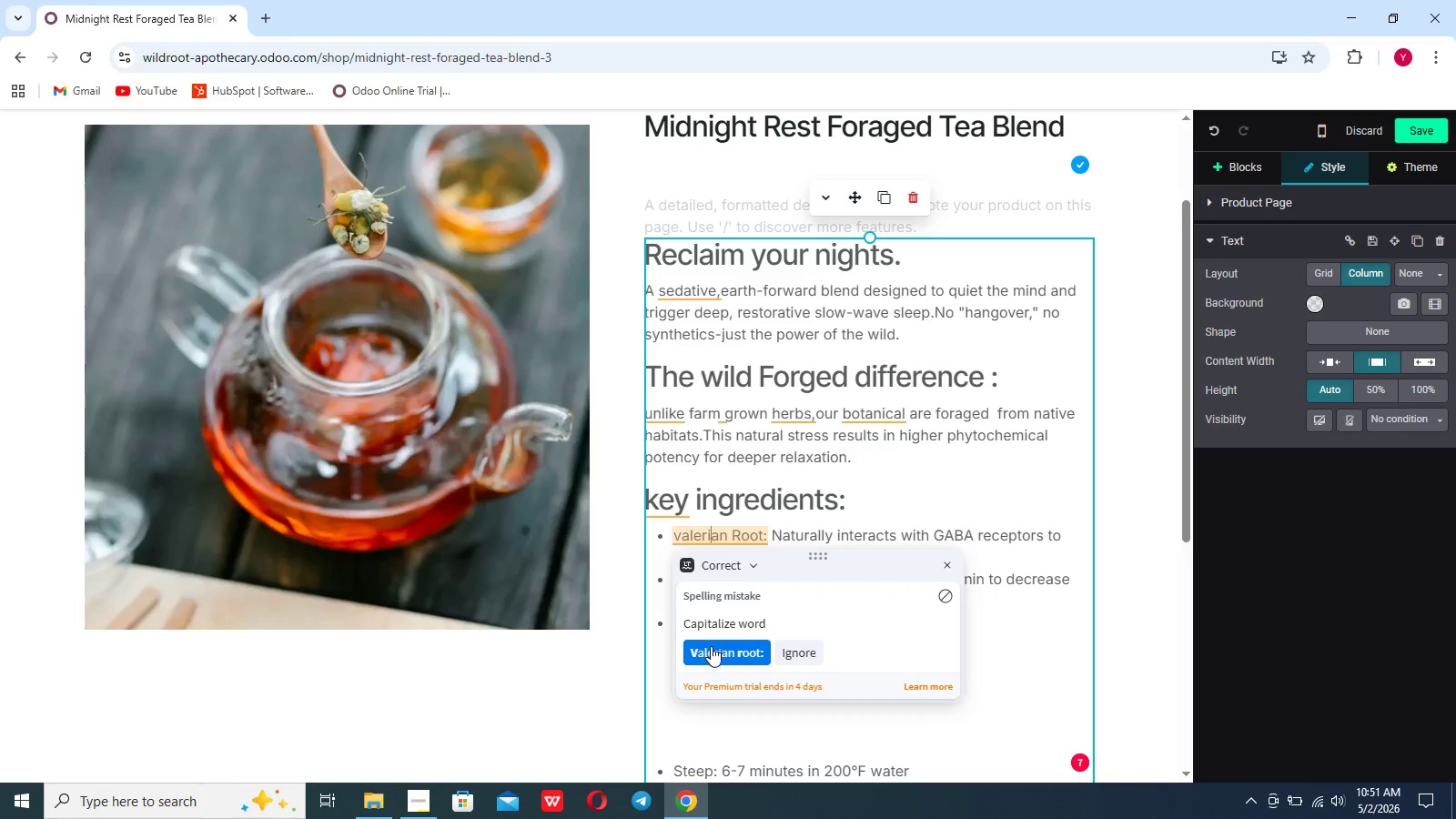 
left_click([711, 647])
 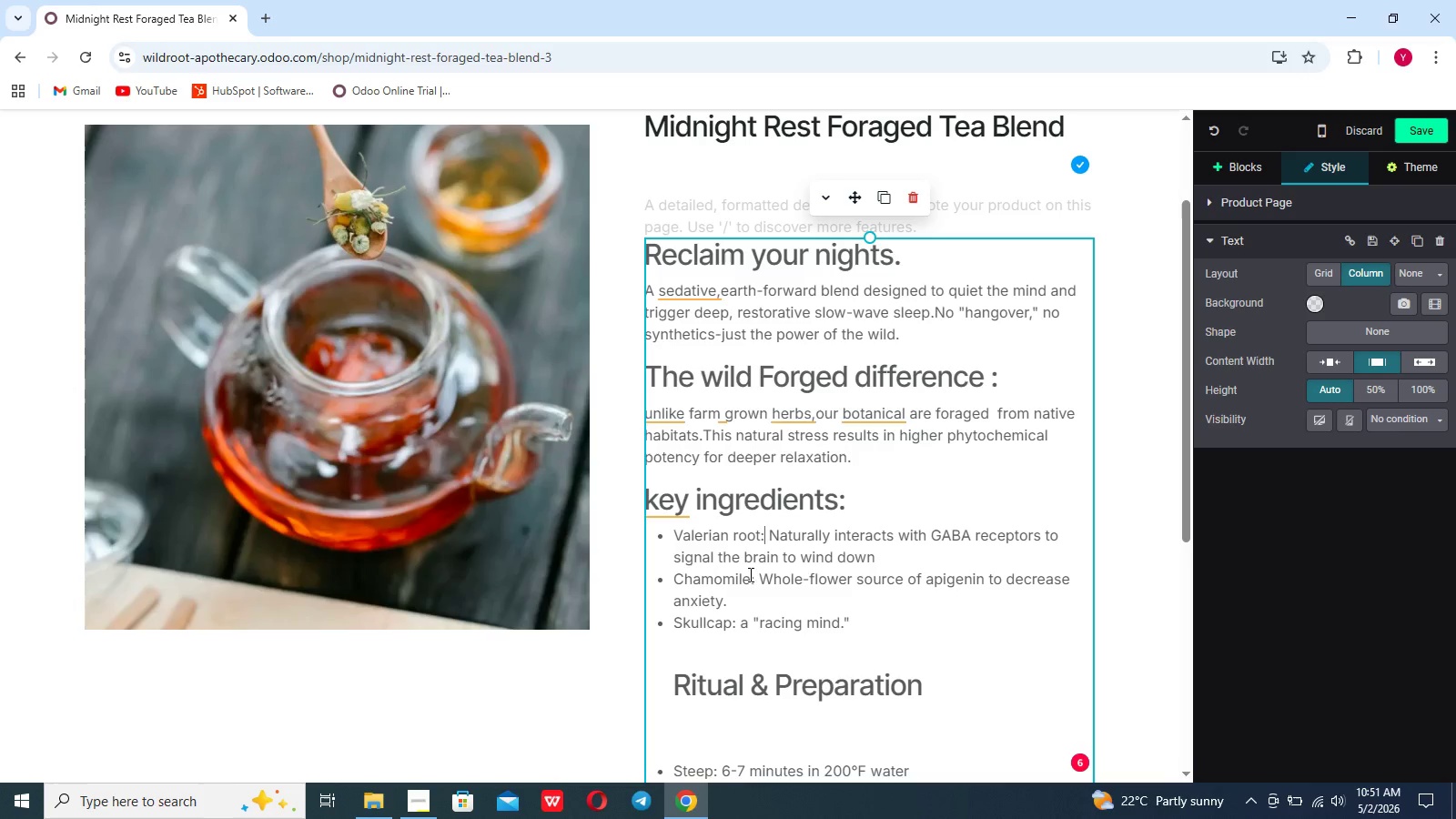 
left_click([757, 575])
 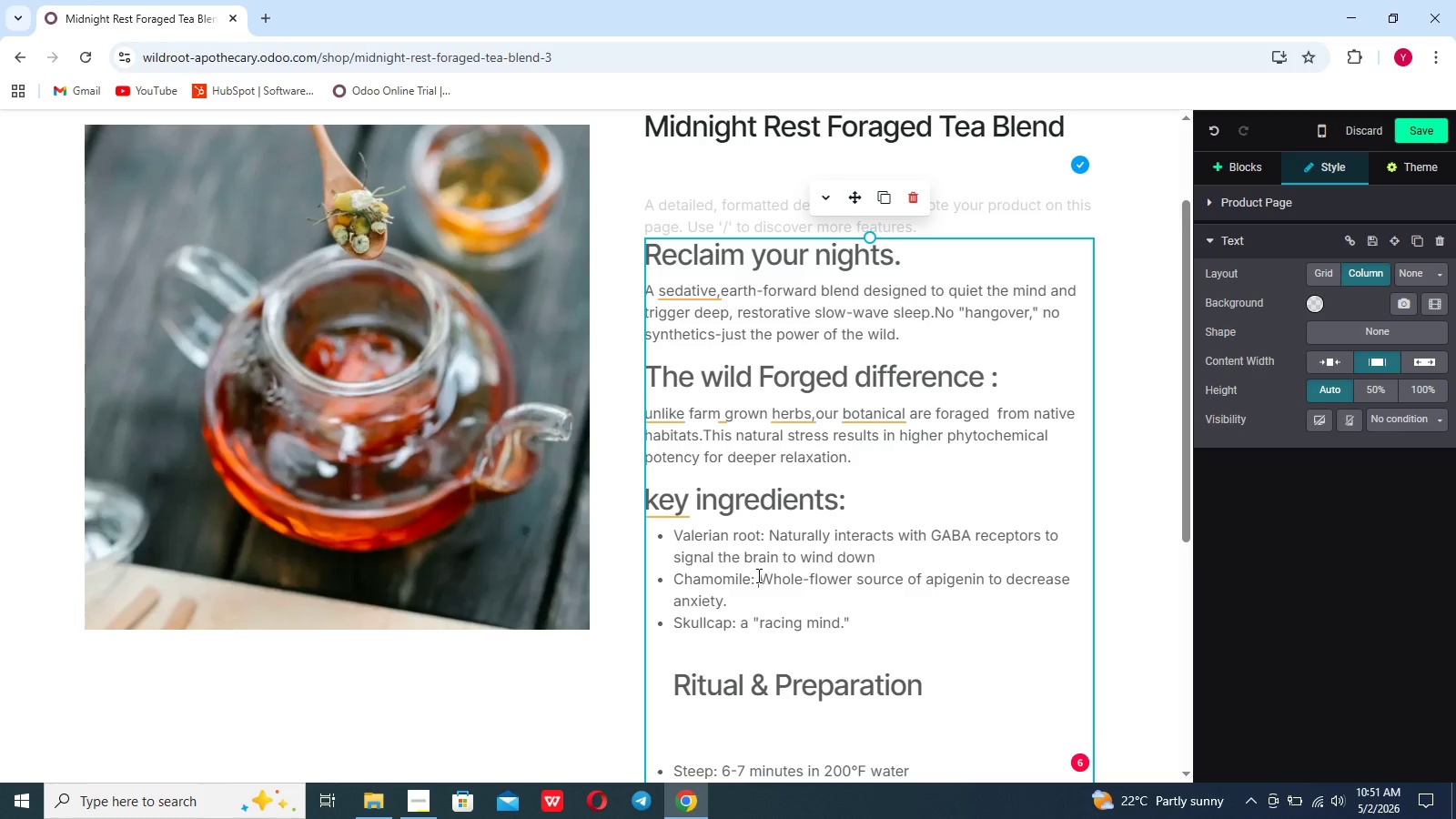 
key(Enter)
 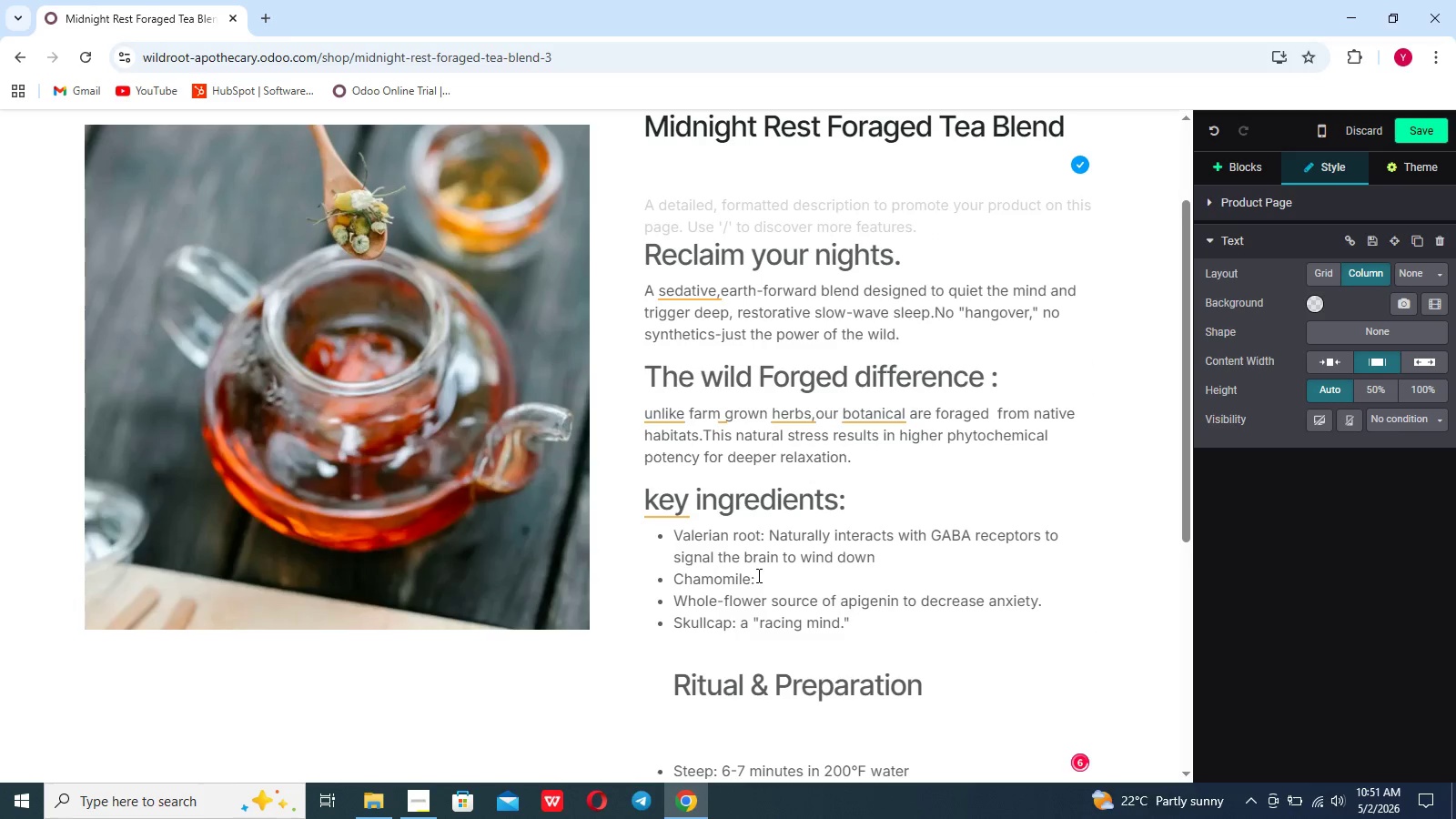 
key(Backspace)
 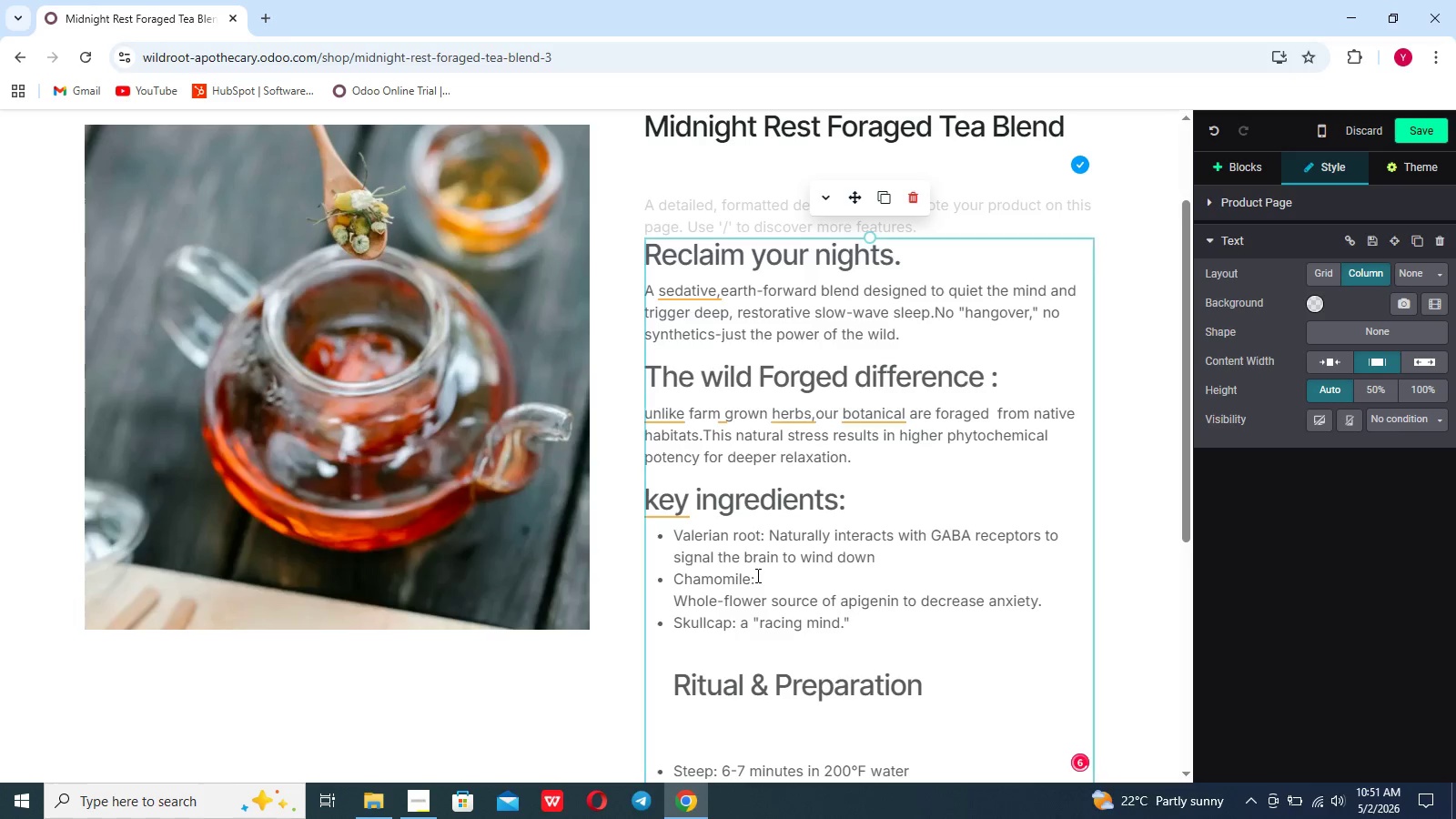 
left_click_drag(start_coordinate=[763, 575], to_coordinate=[668, 575])
 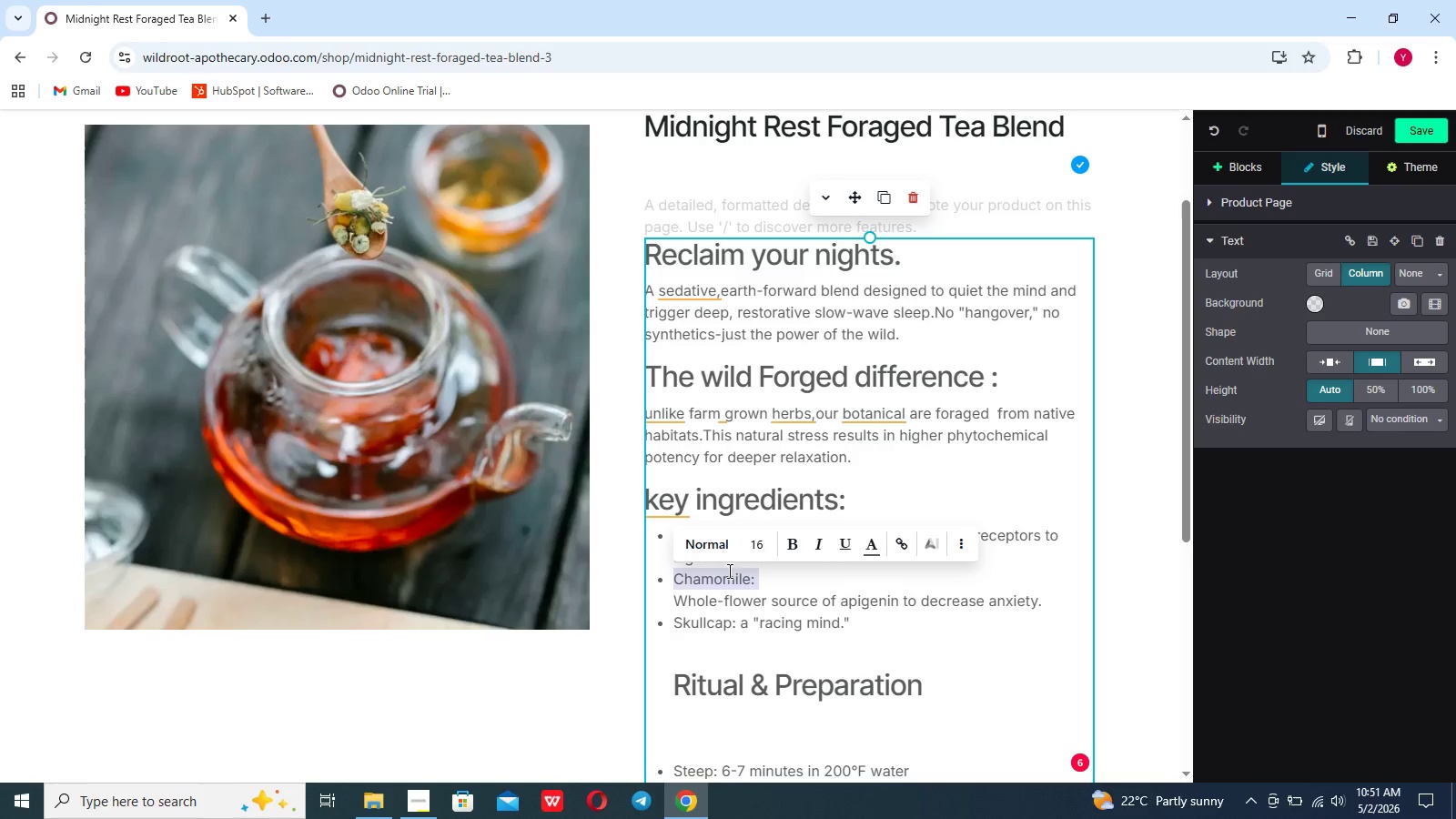 
left_click([708, 546])
 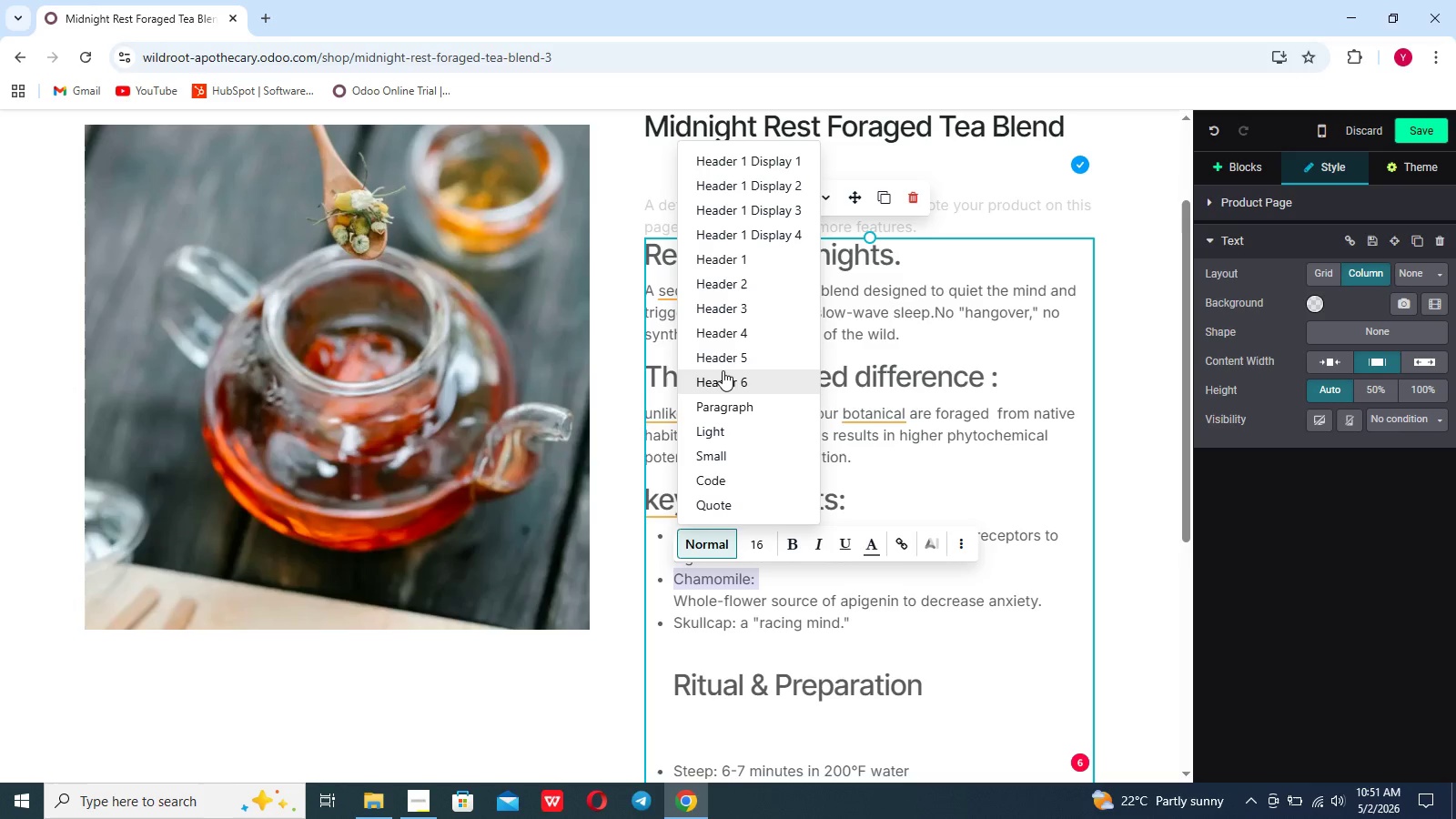 
left_click([723, 364])
 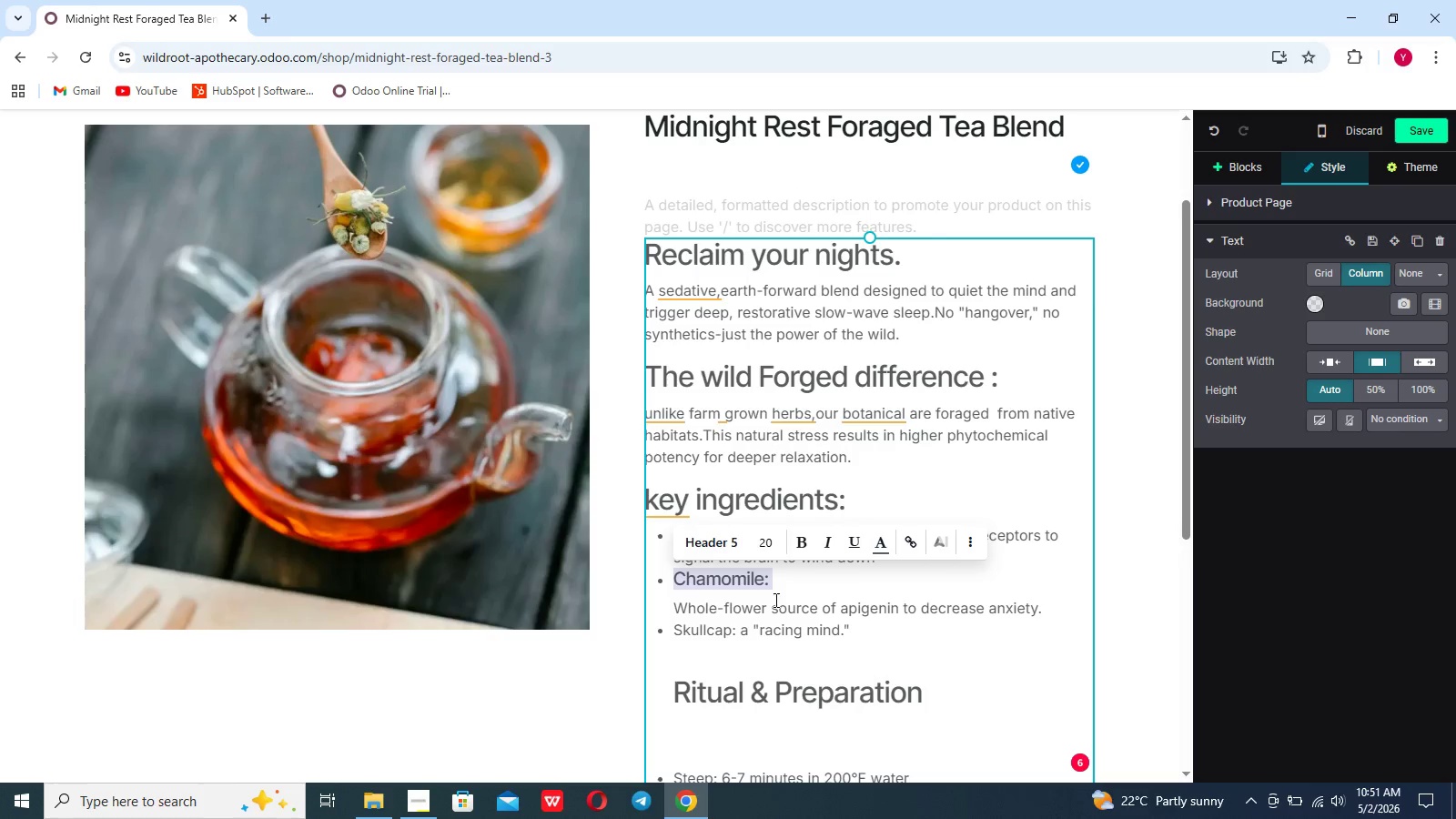 
left_click([793, 588])
 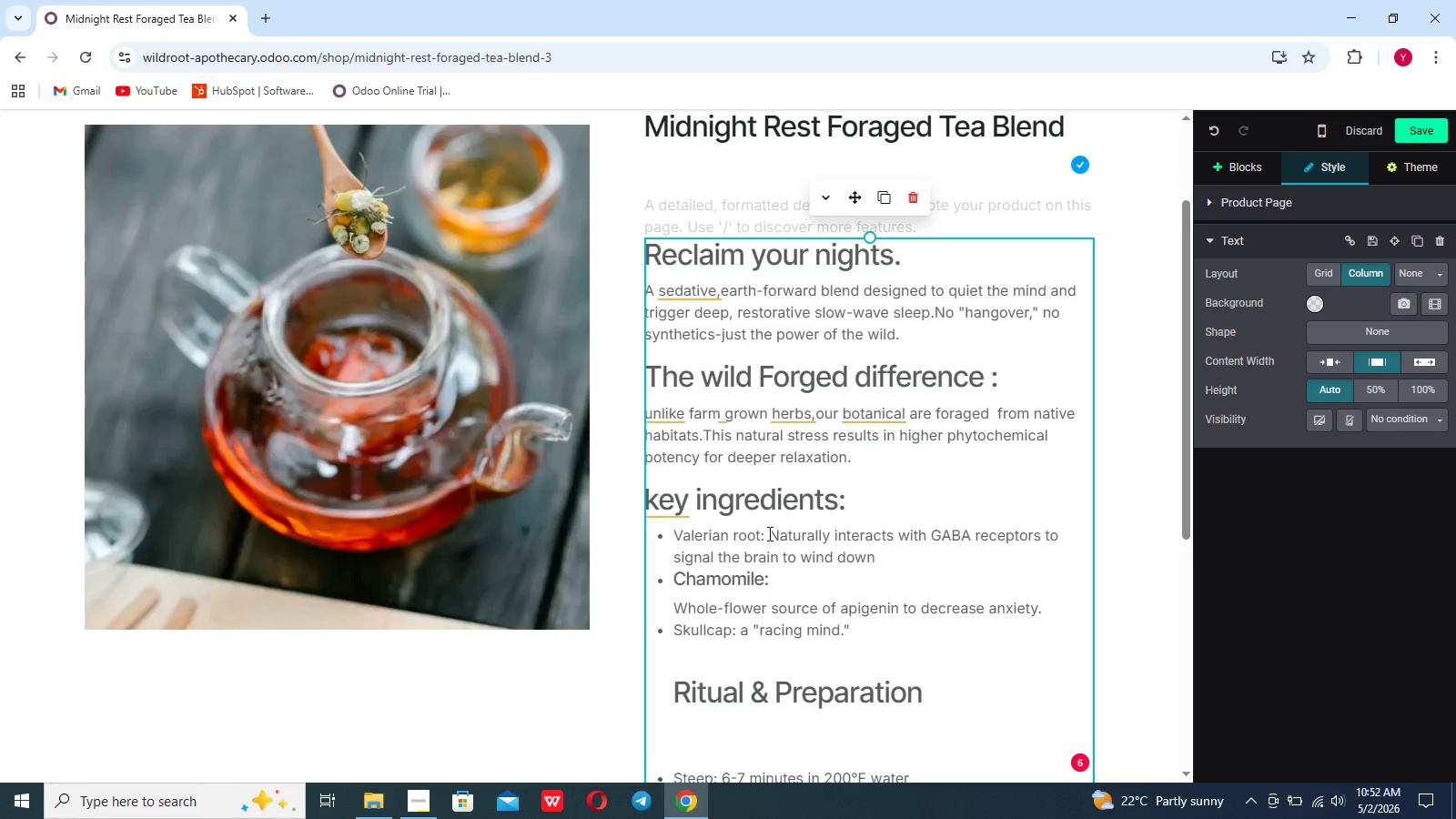 
key(Shift+Enter)
 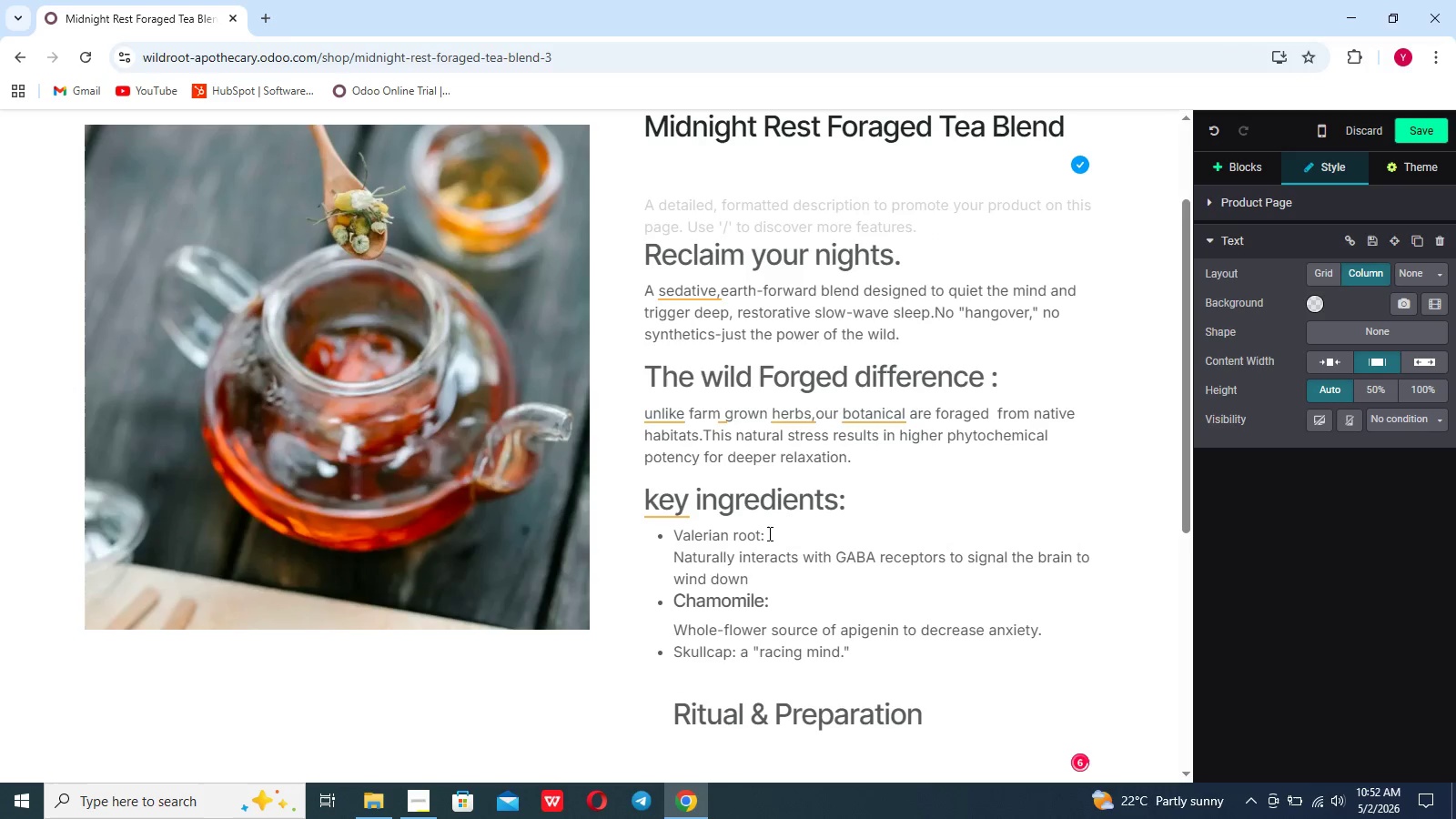 
left_click_drag(start_coordinate=[768, 533], to_coordinate=[676, 528])
 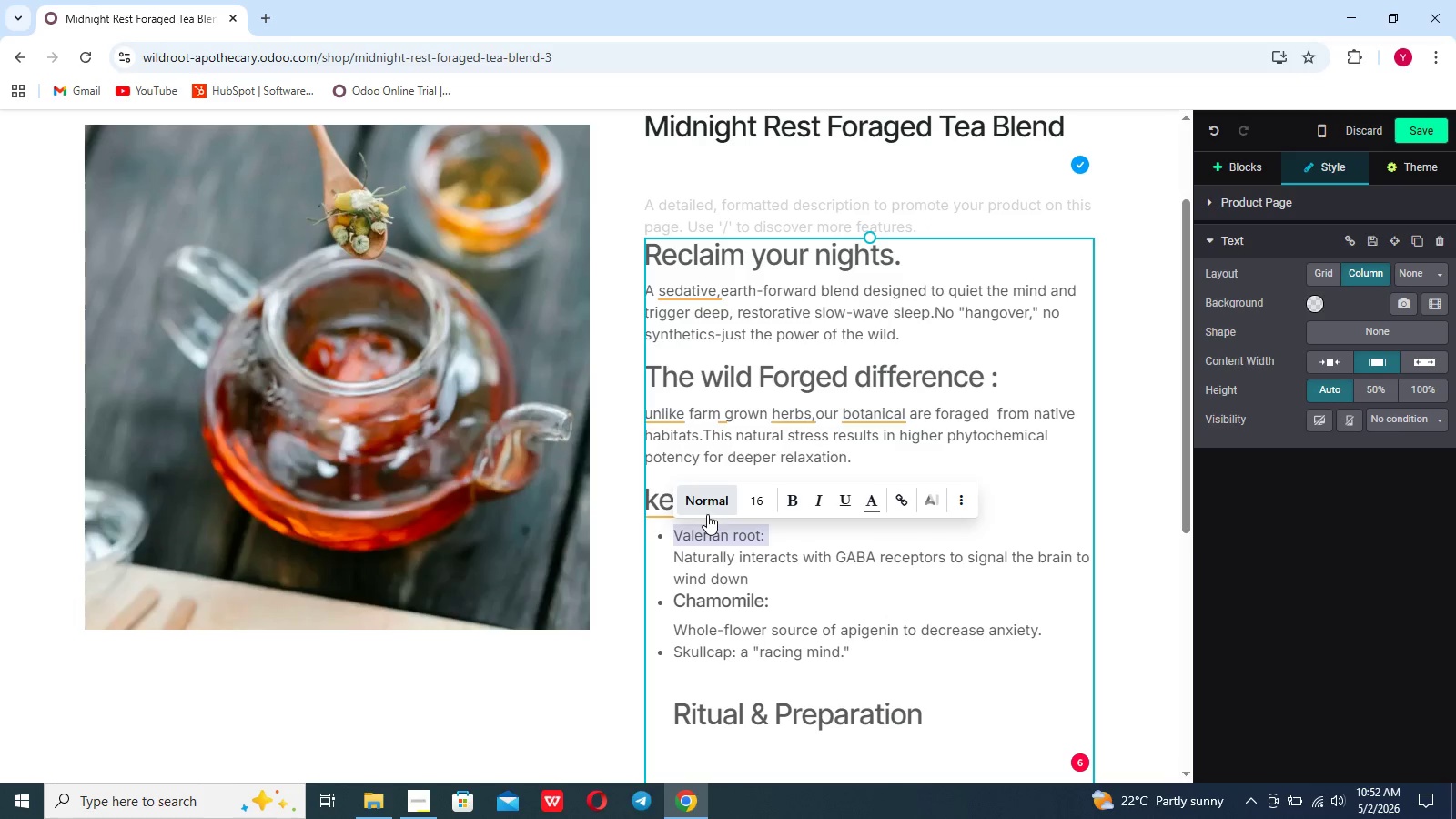 
left_click([708, 504])
 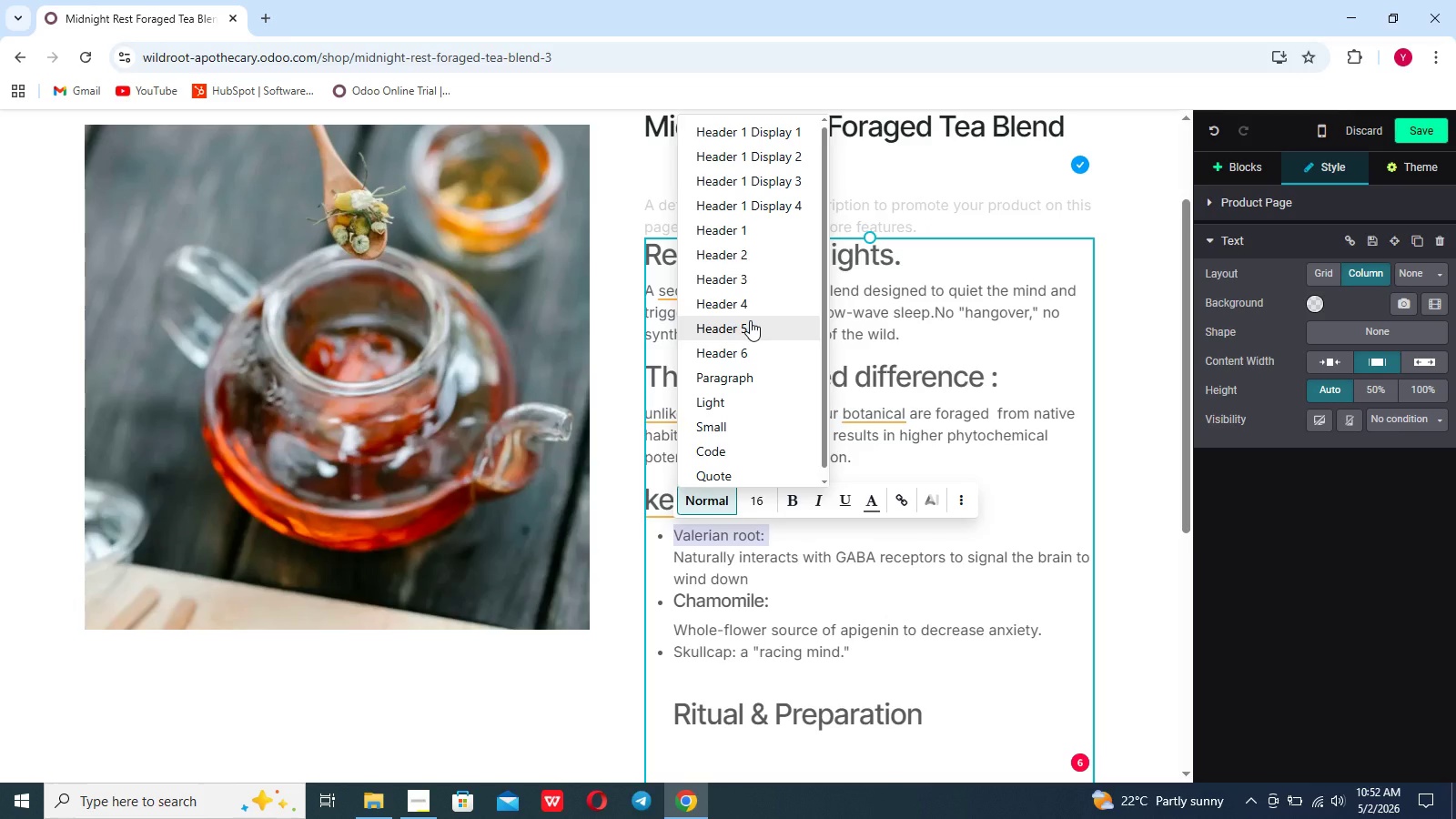 
left_click([750, 322])
 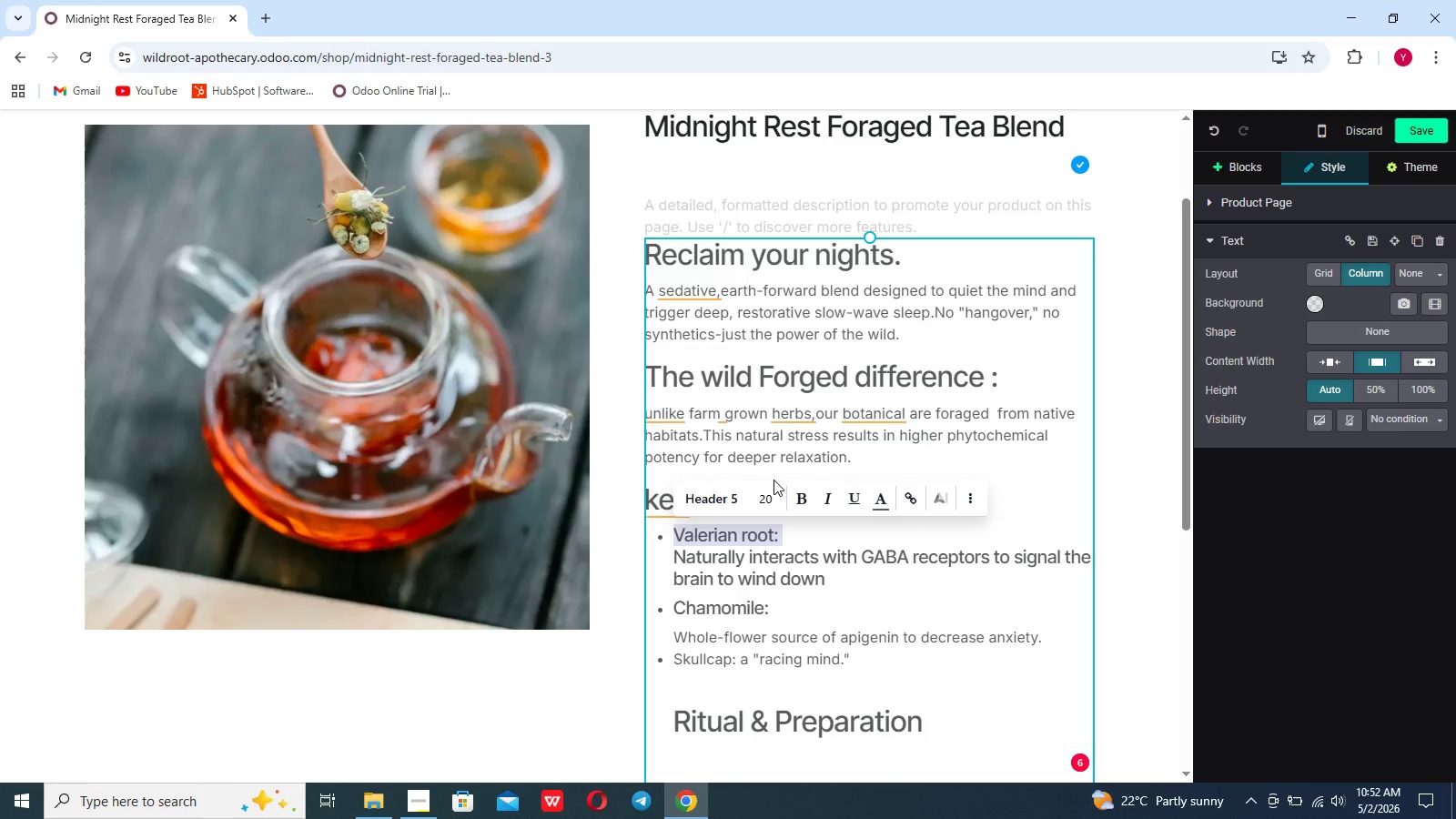 
hold_key(key=ControlLeft, duration=0.84)
 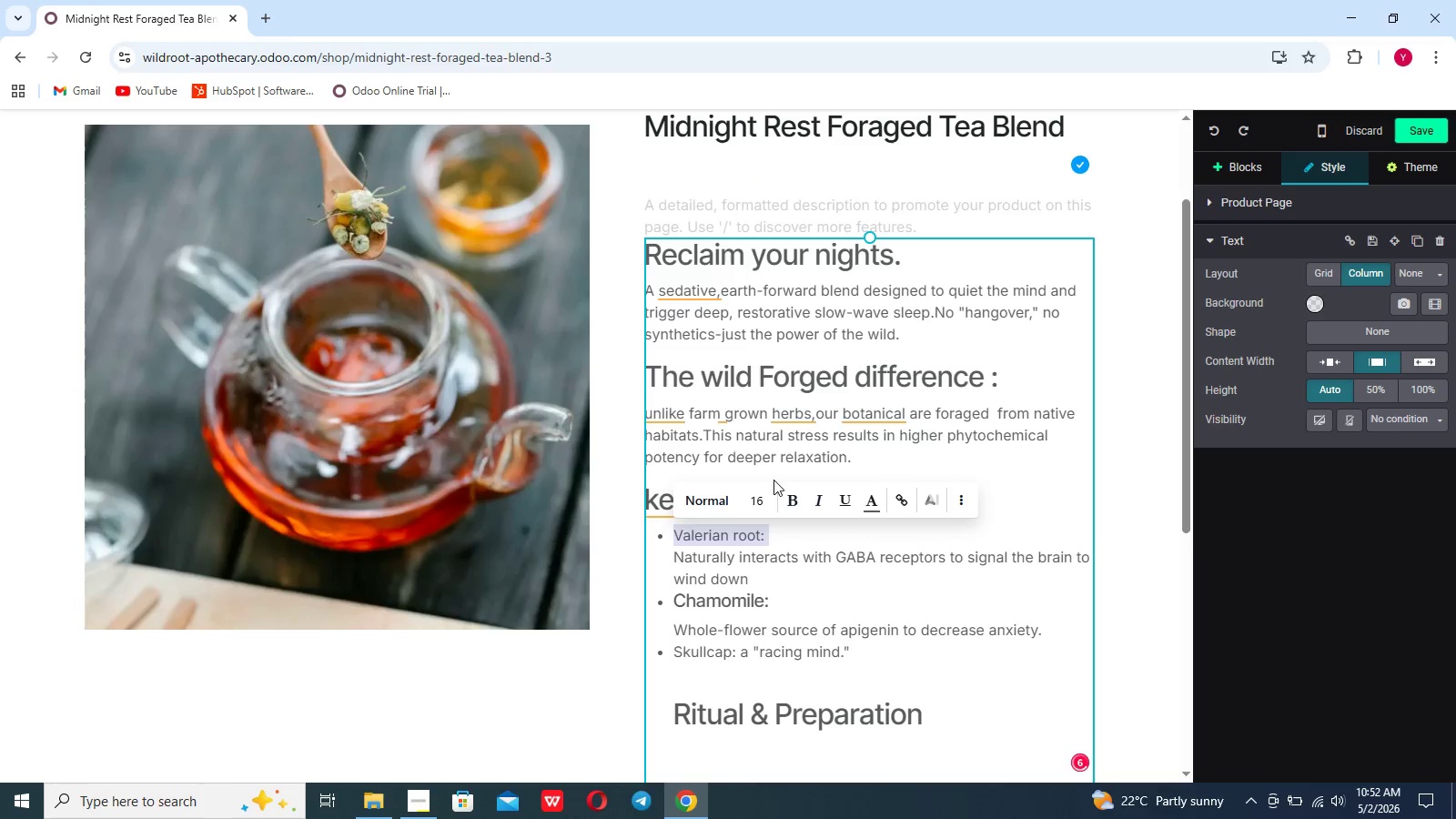 
hold_key(key=Z, duration=0.33)
 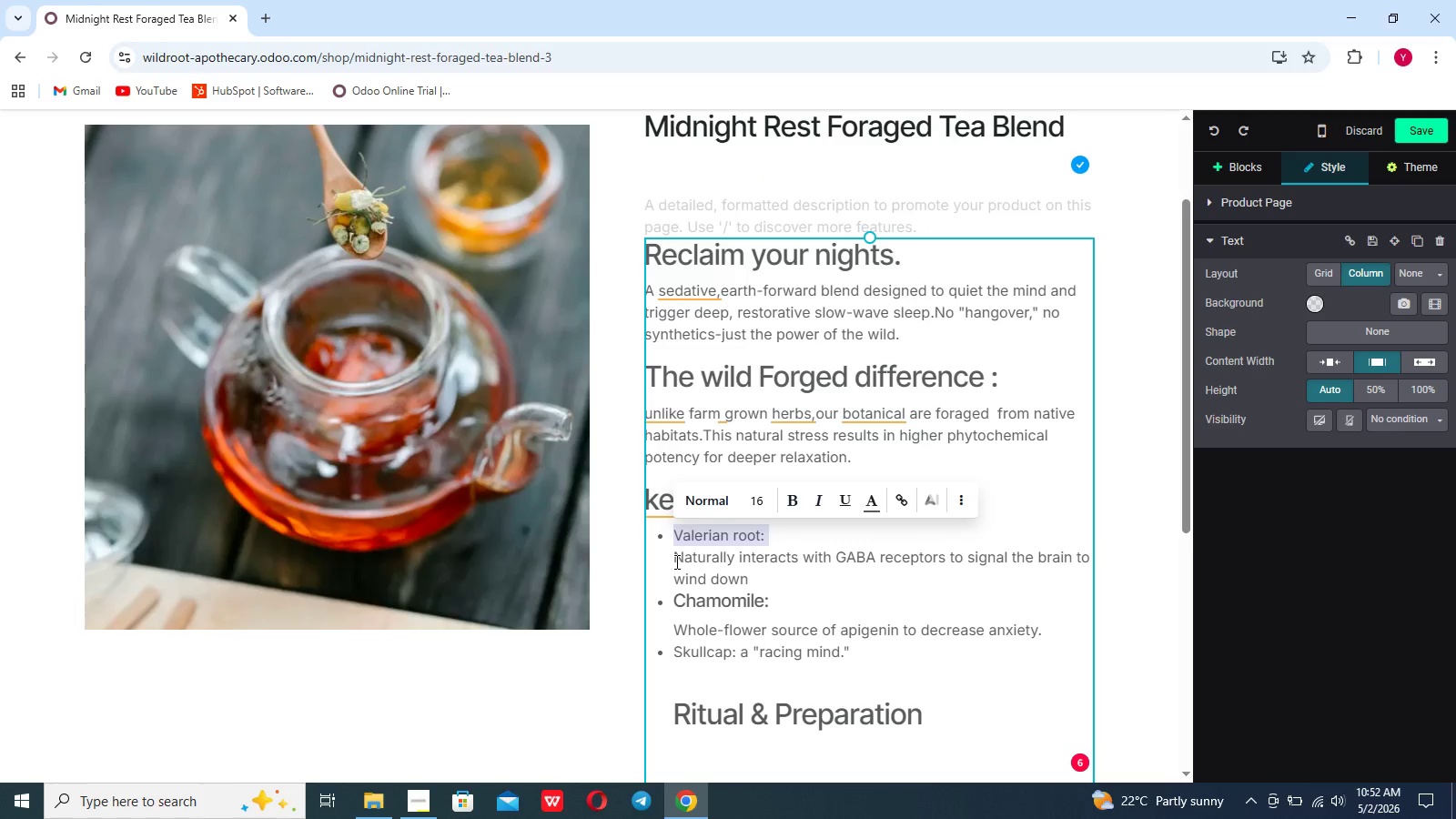 
left_click([675, 561])
 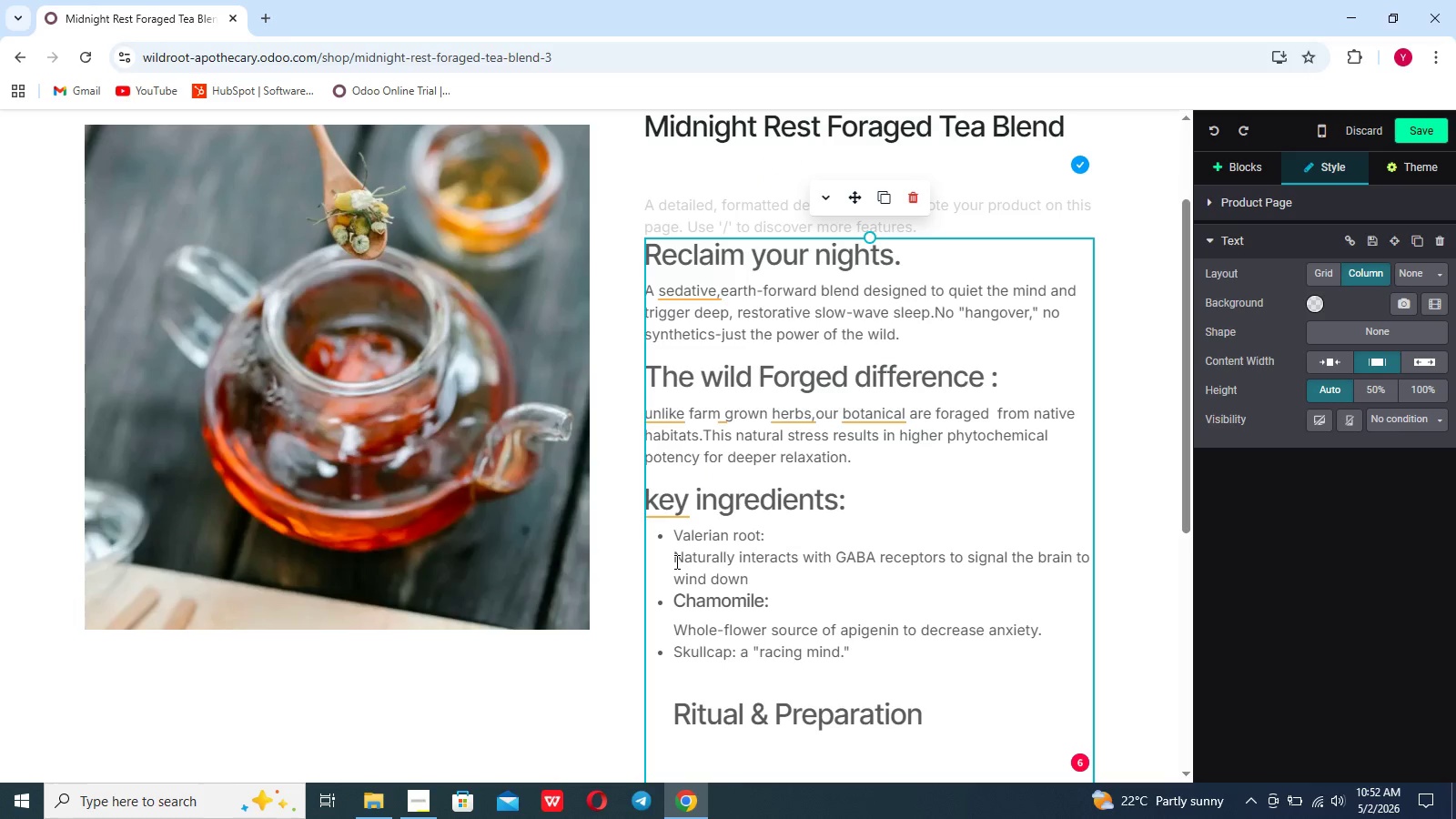 
key(Backspace)
 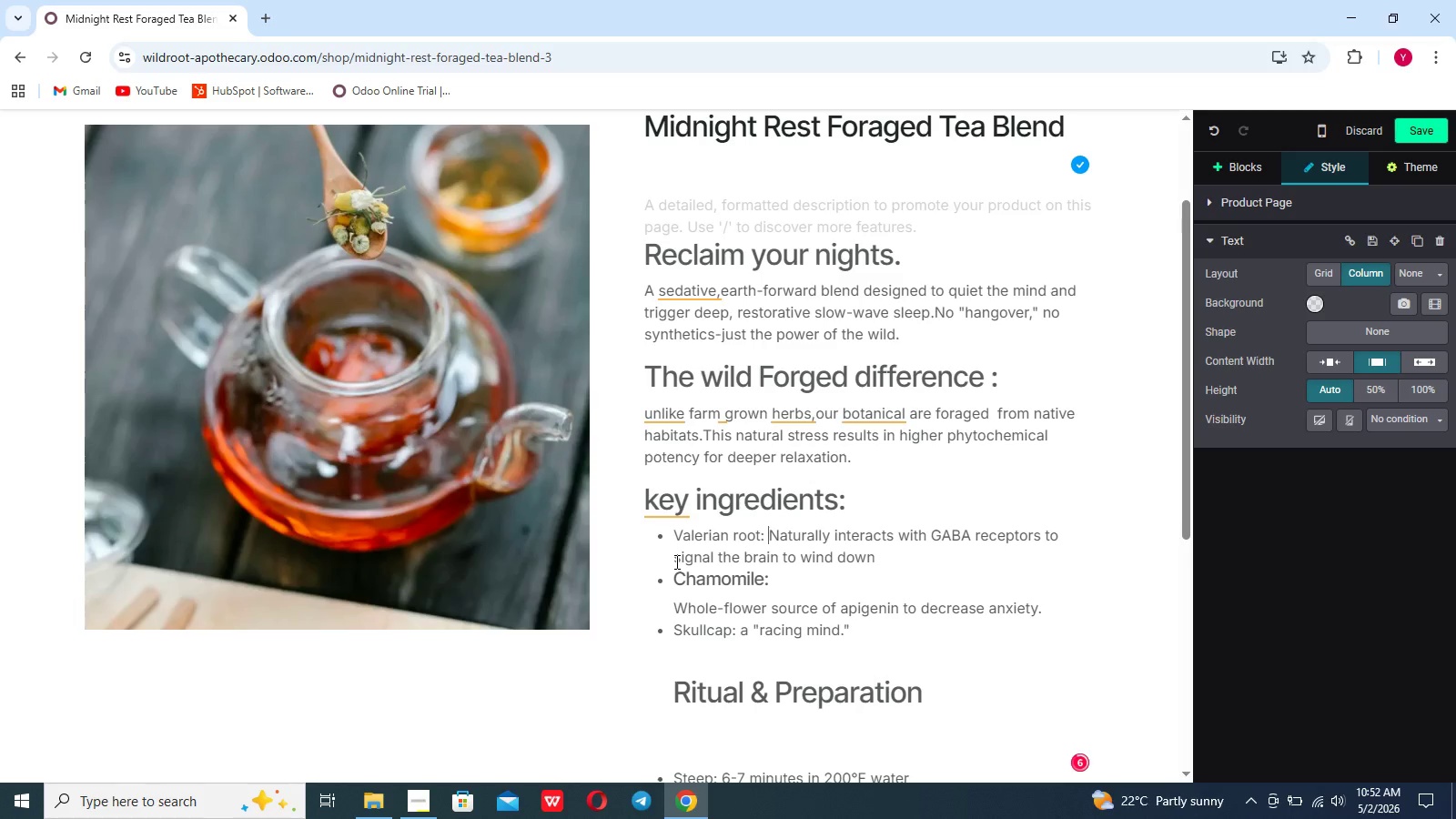 
key(Enter)
 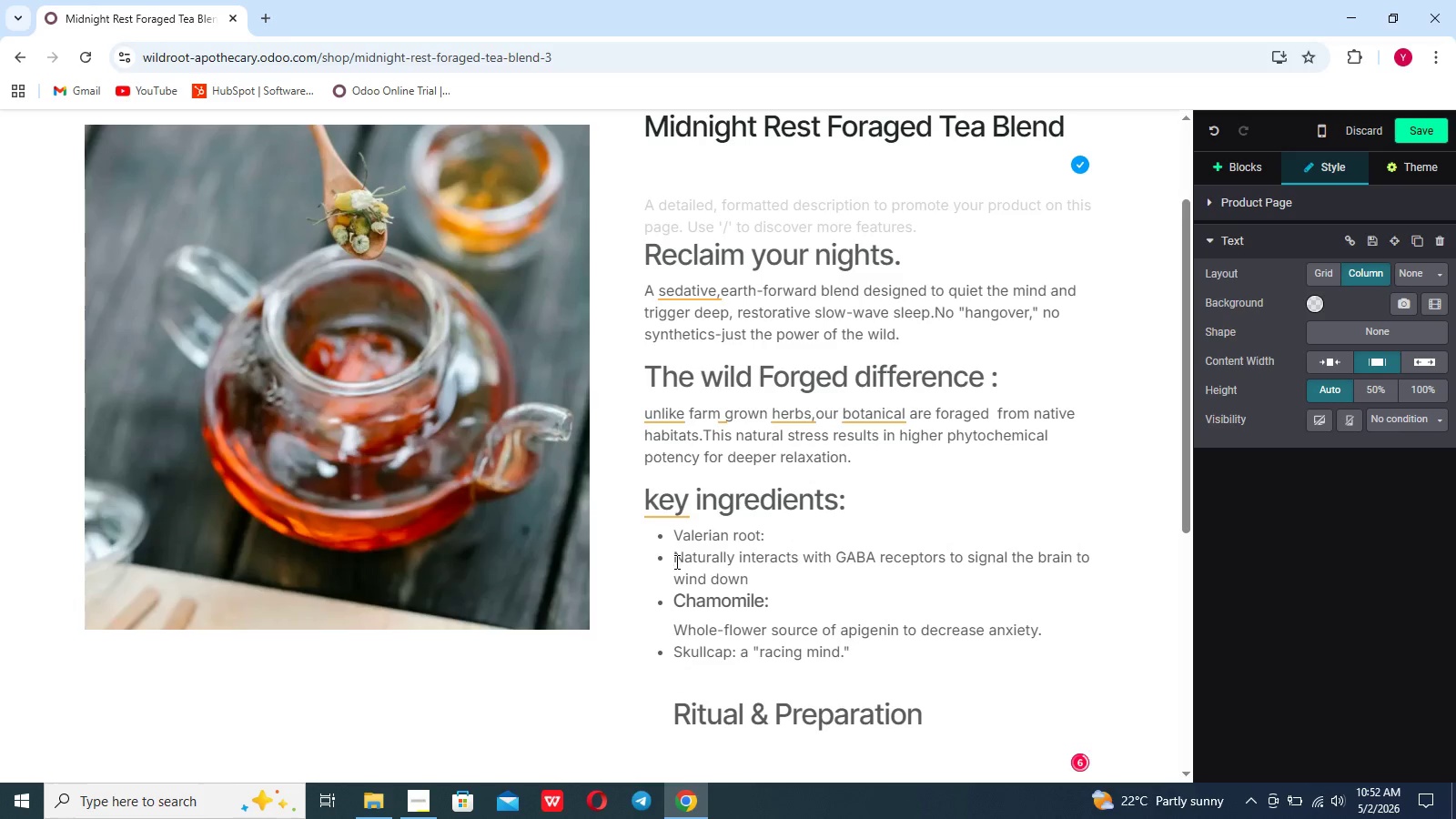 
key(Backspace)
 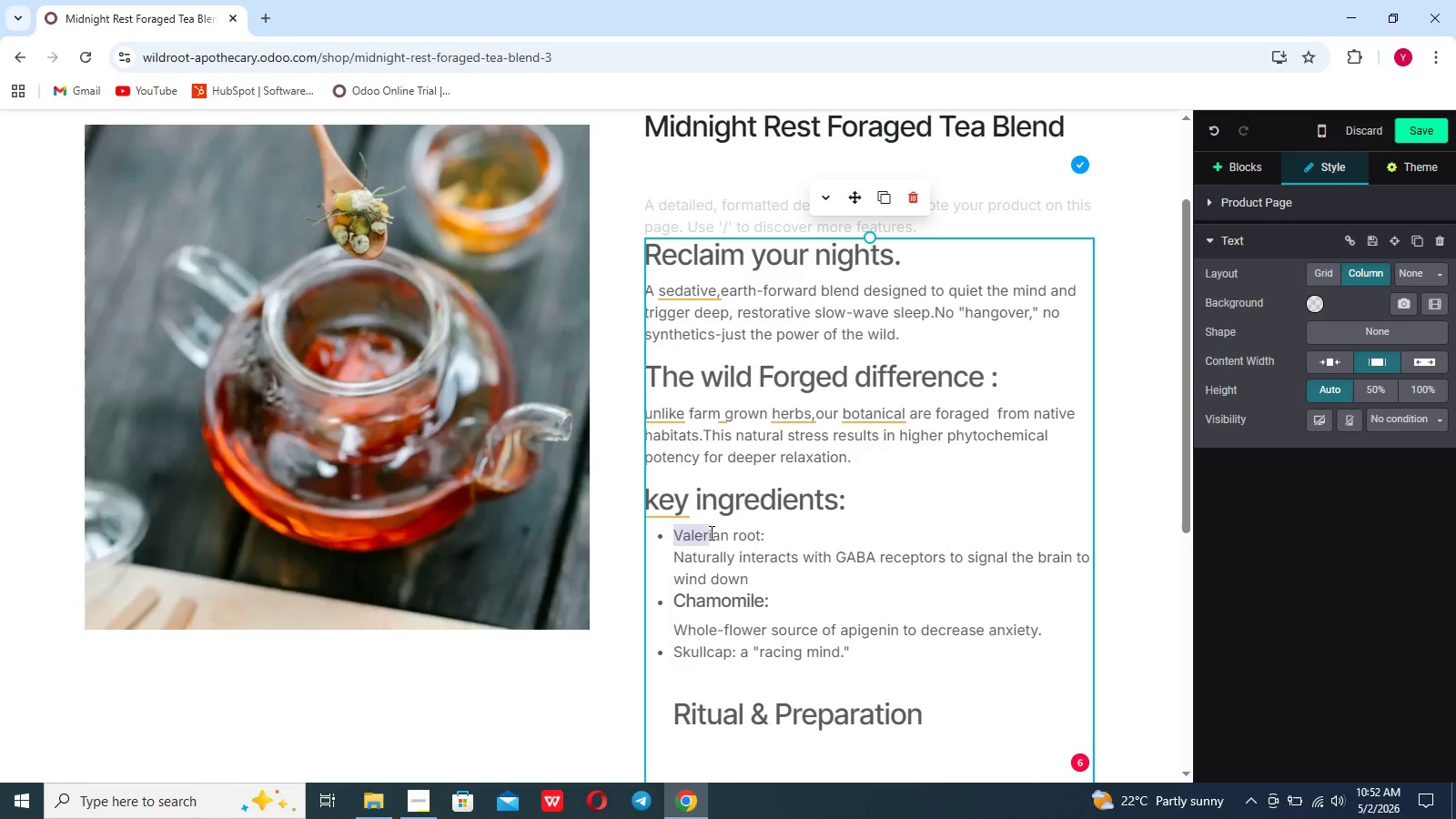 
left_click_drag(start_coordinate=[770, 535], to_coordinate=[689, 537])
 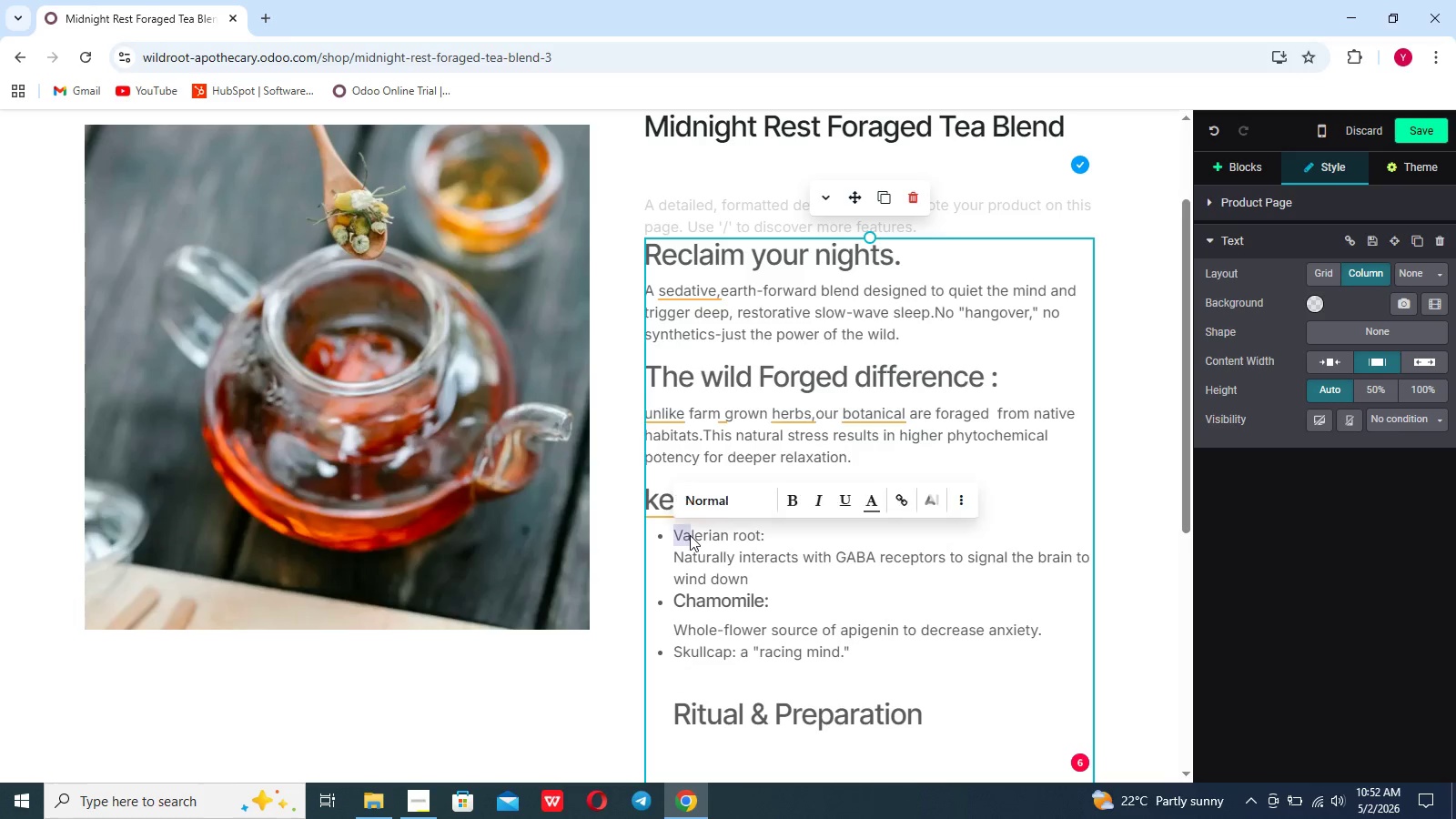 
left_click([690, 535])
 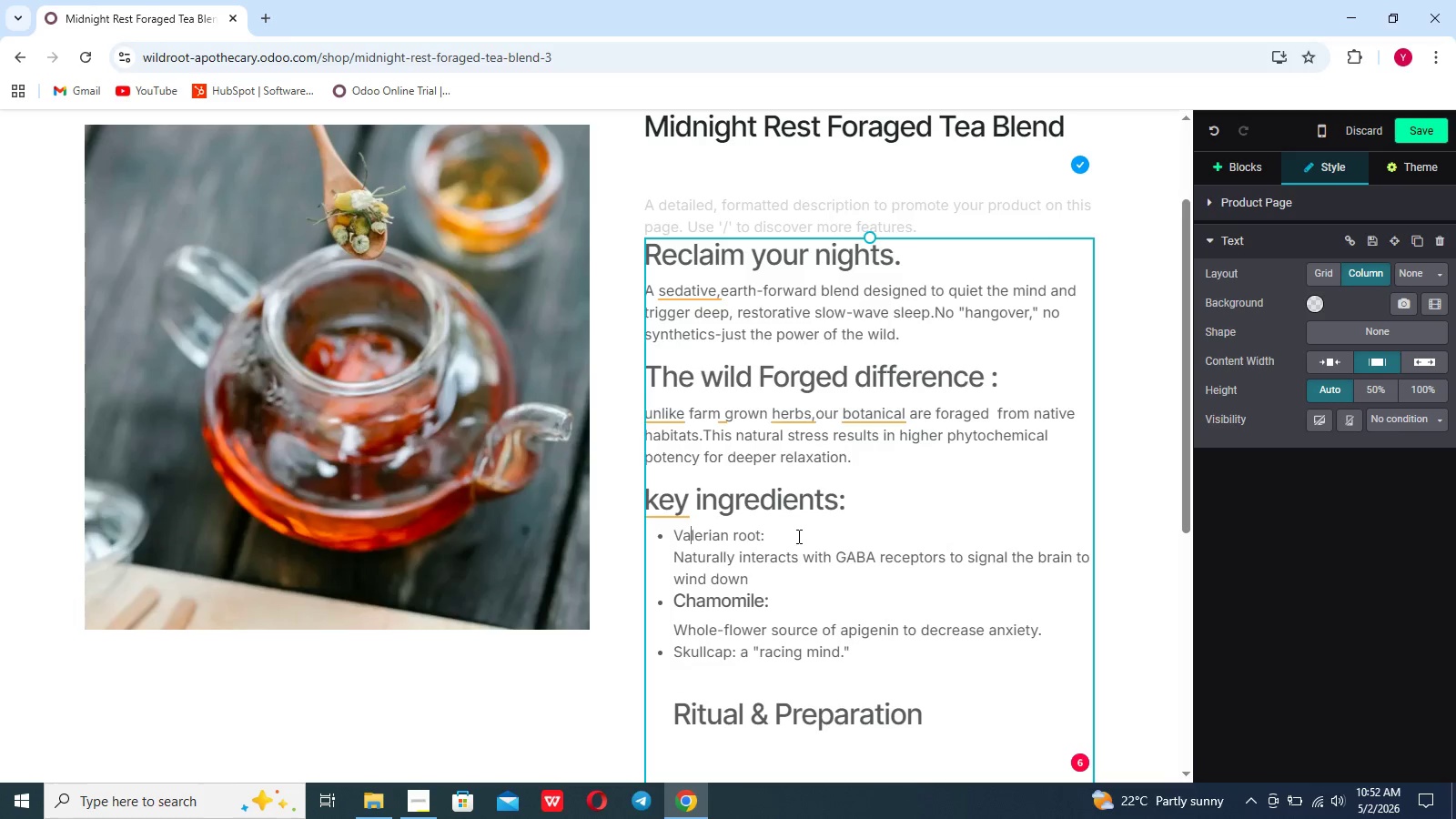 
left_click_drag(start_coordinate=[794, 536], to_coordinate=[767, 529])
 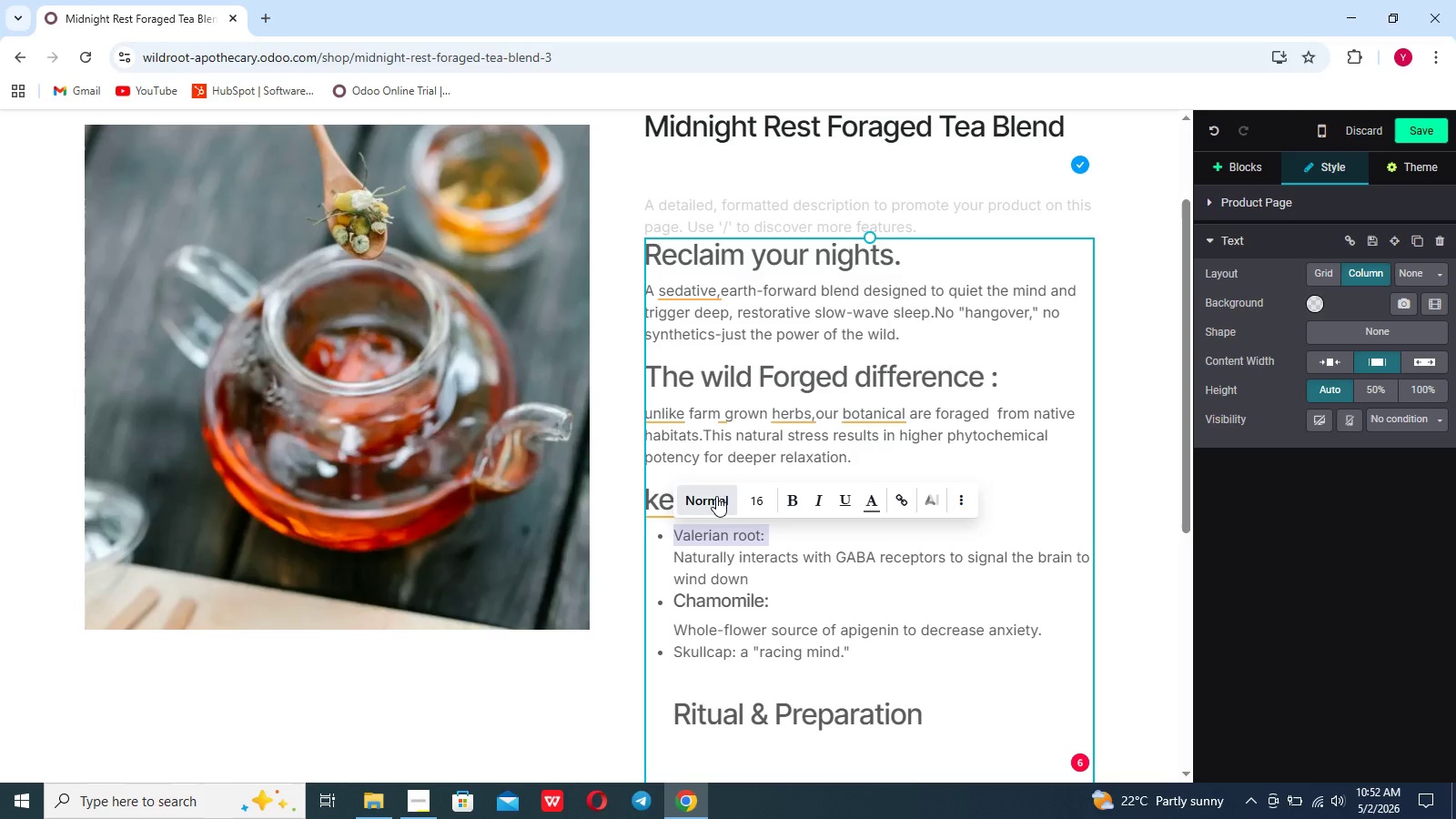 
left_click([713, 495])
 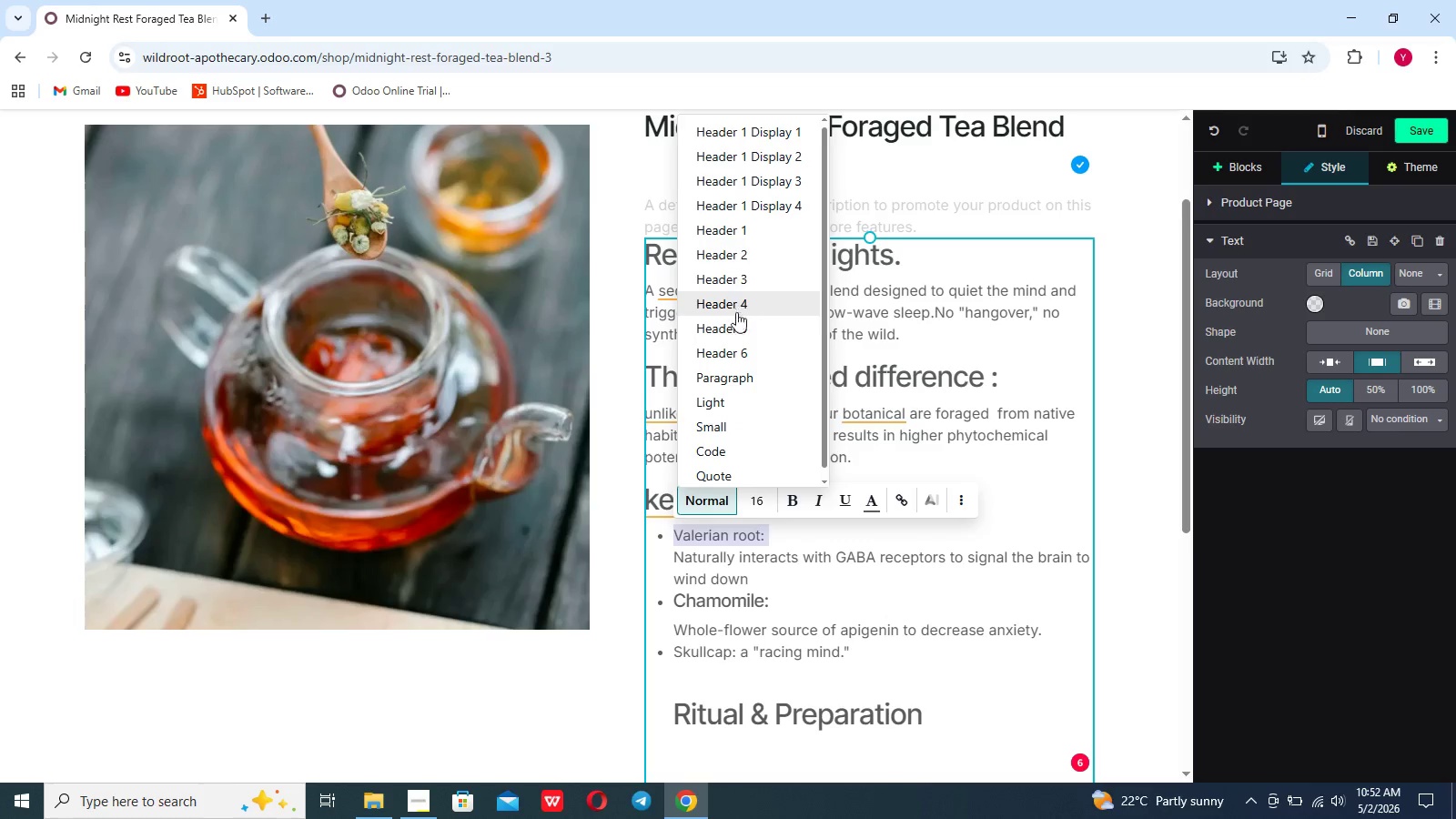 
left_click([734, 330])
 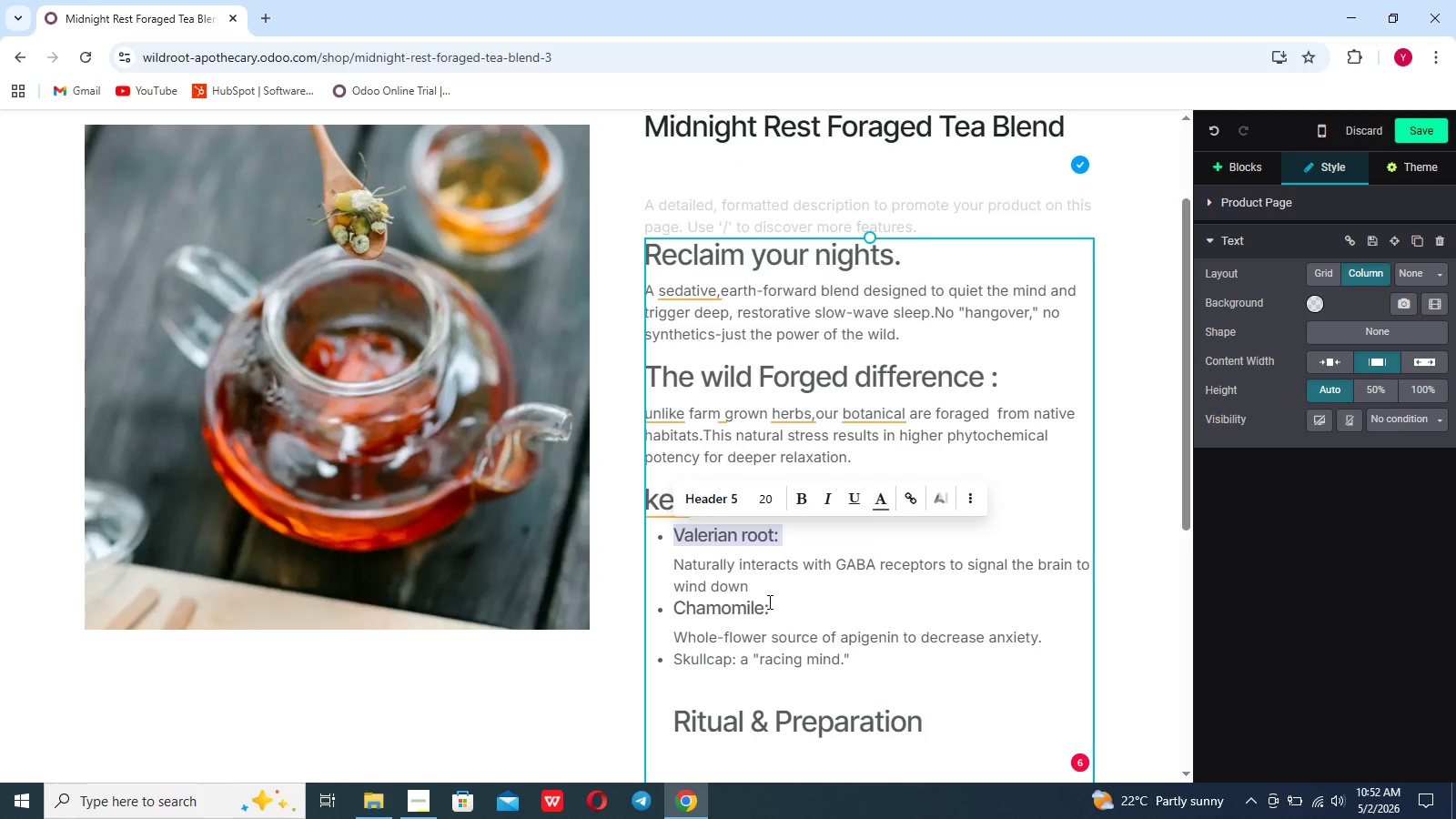 
left_click([768, 602])
 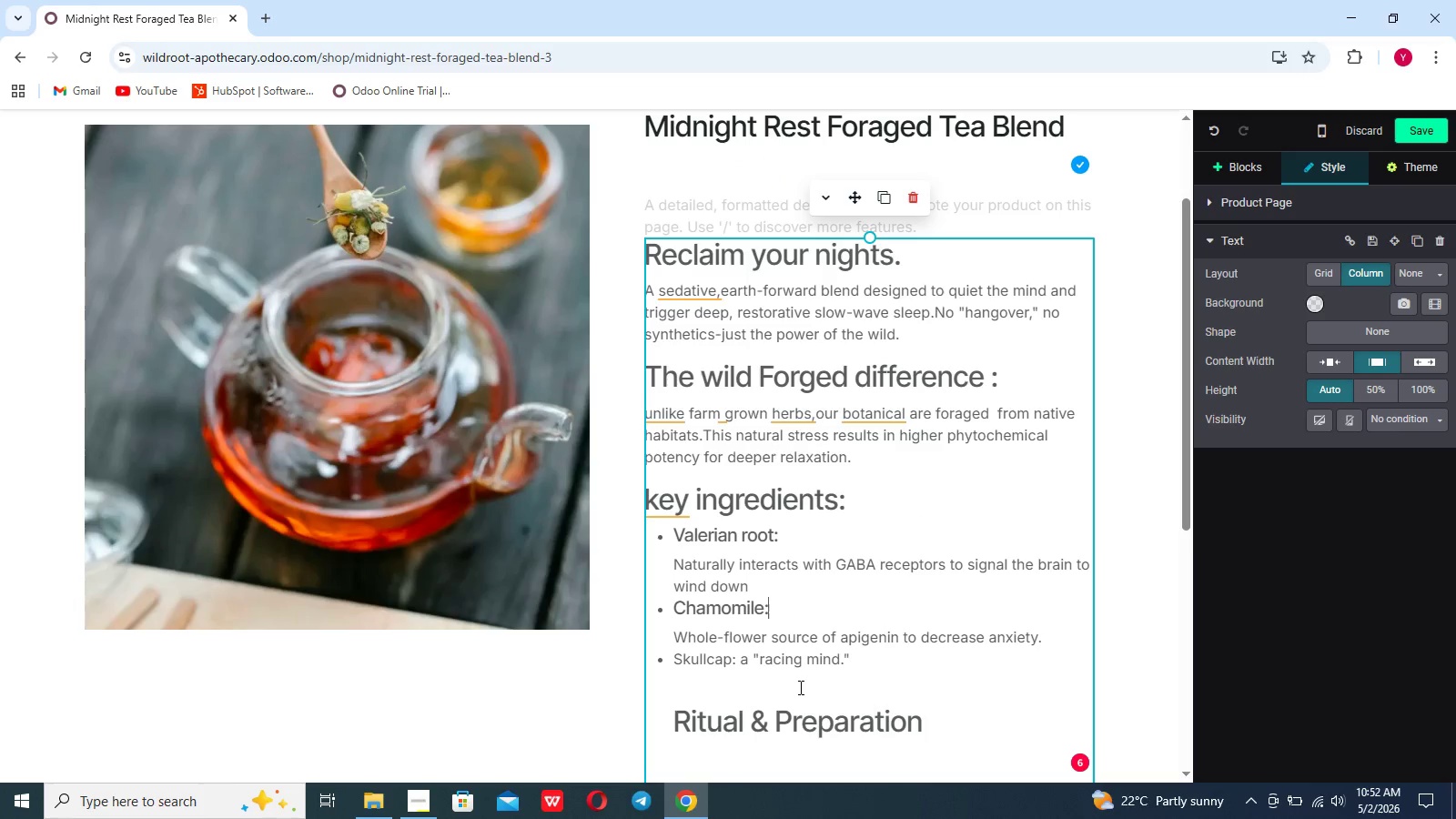 
left_click([735, 658])
 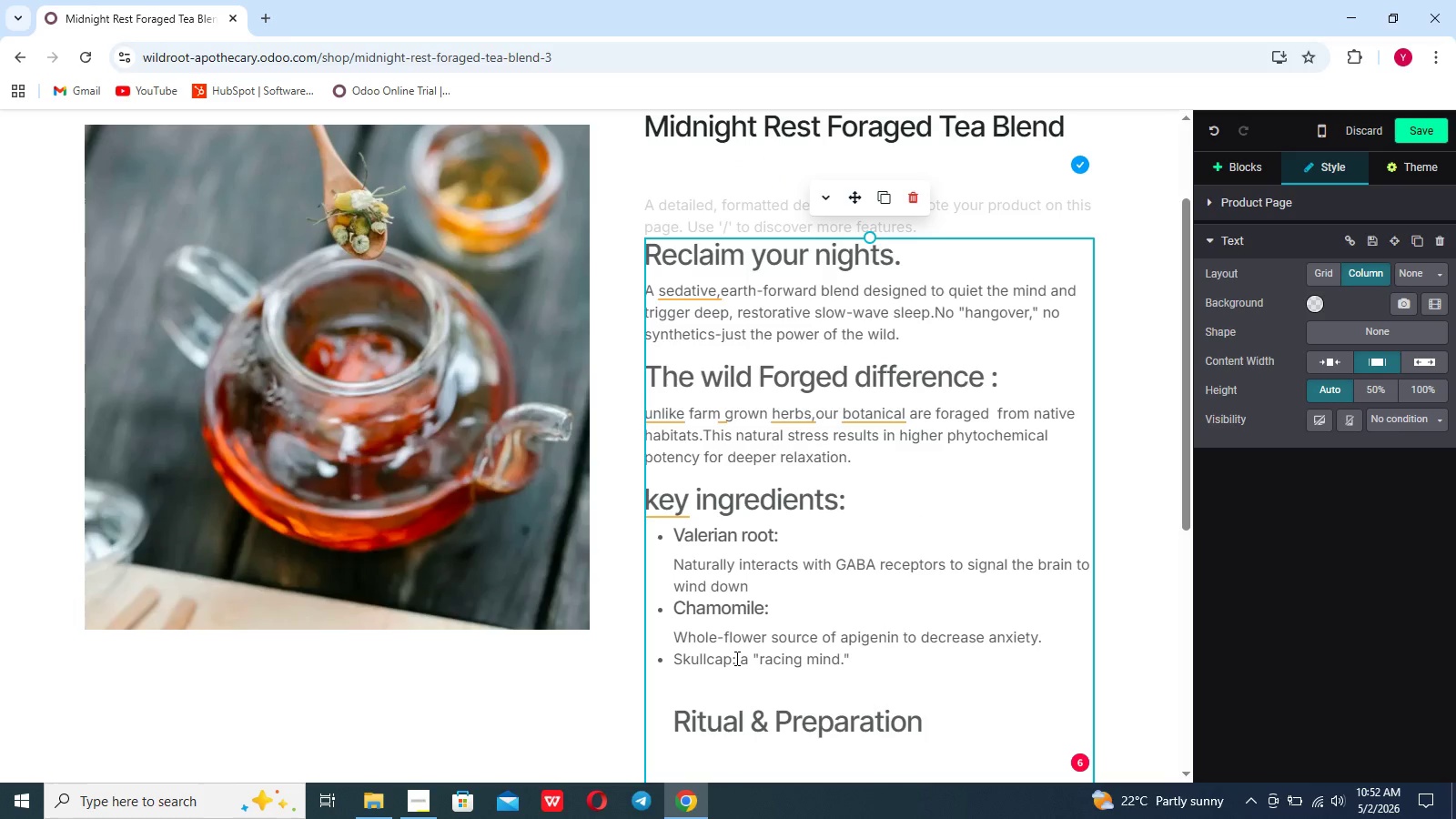 
key(Enter)
 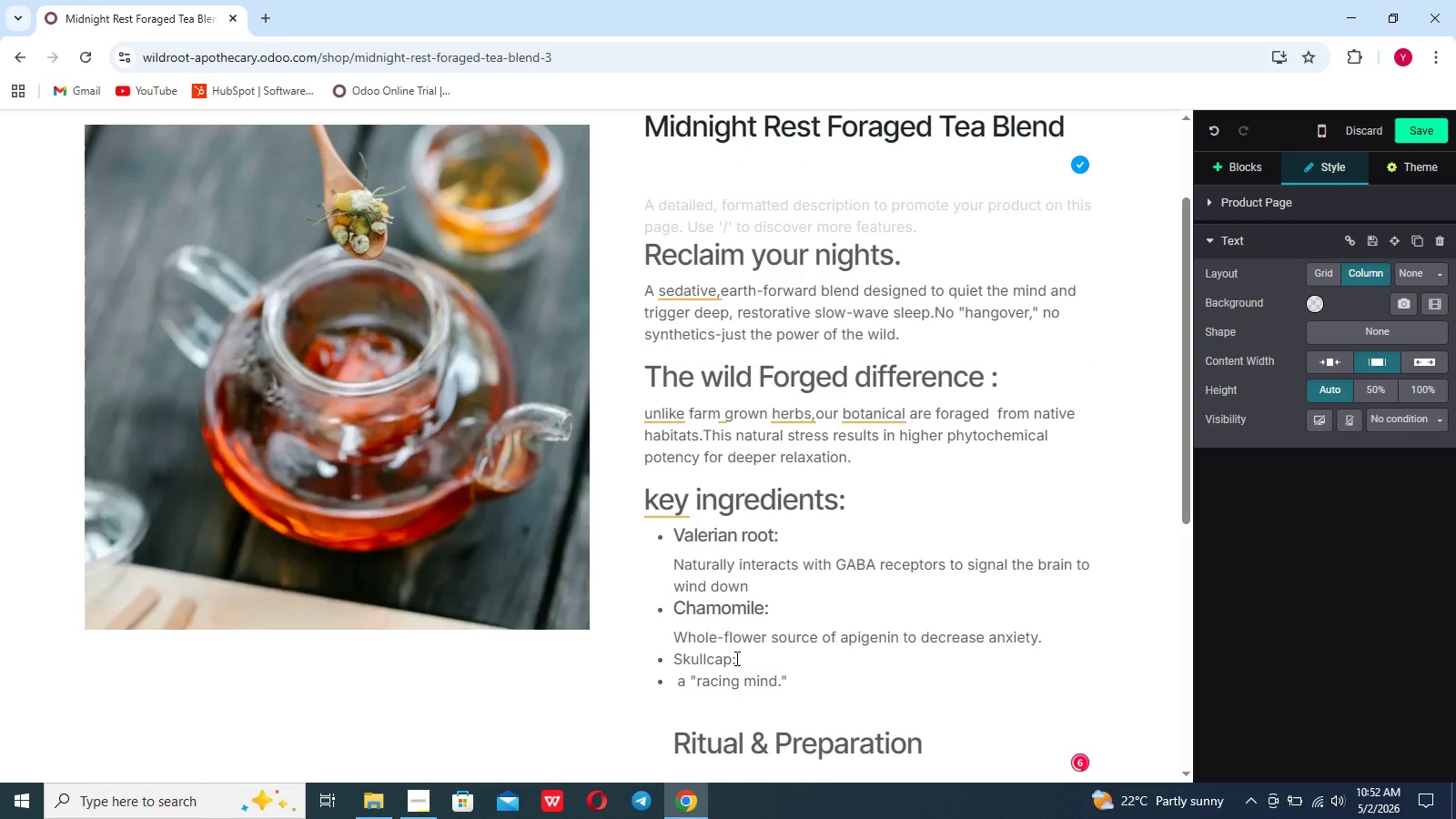 
key(Backspace)
 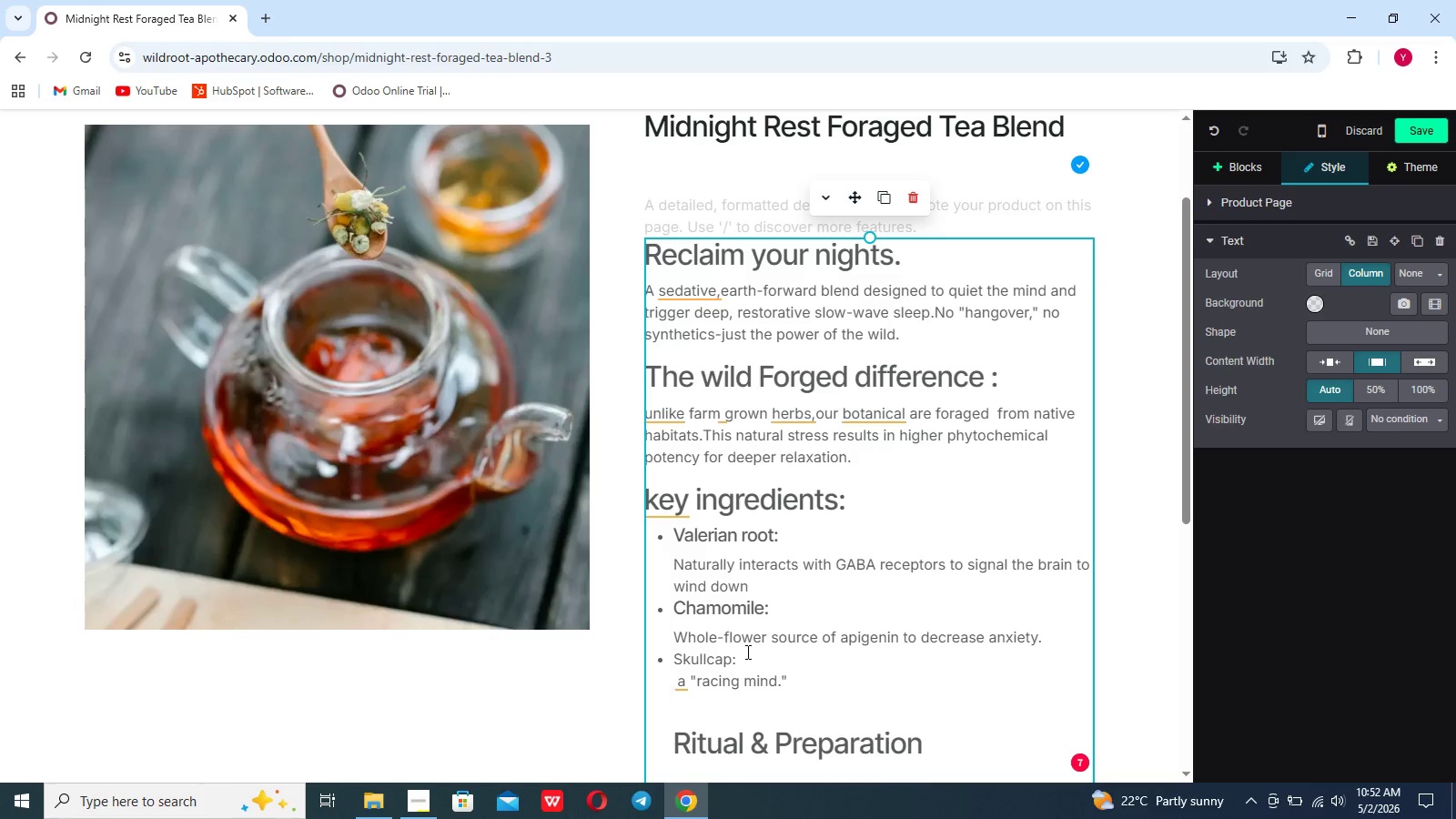 
wait(9.34)
 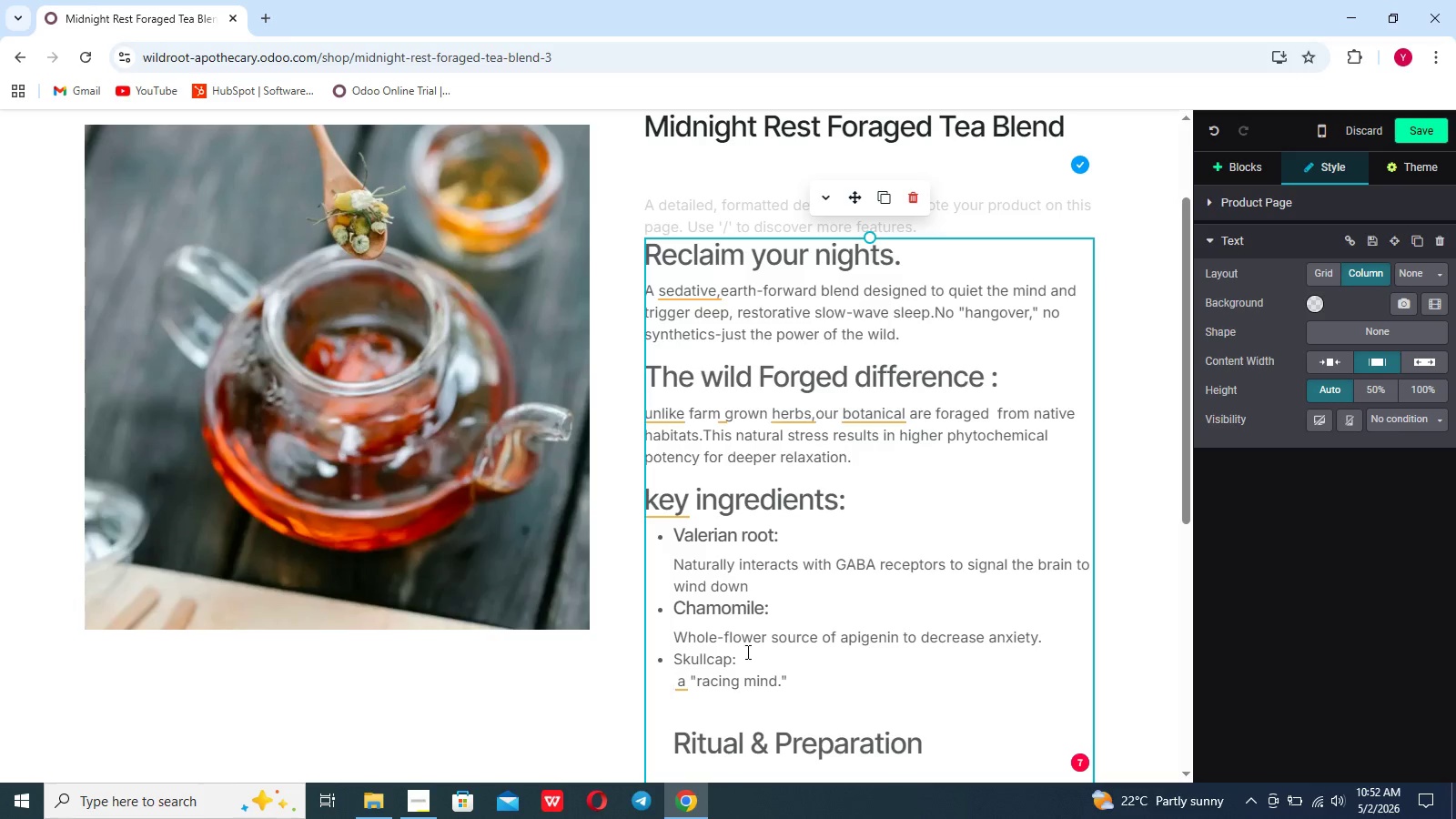 
type( restorative tonic that sikences a :)
key(Backspace)
 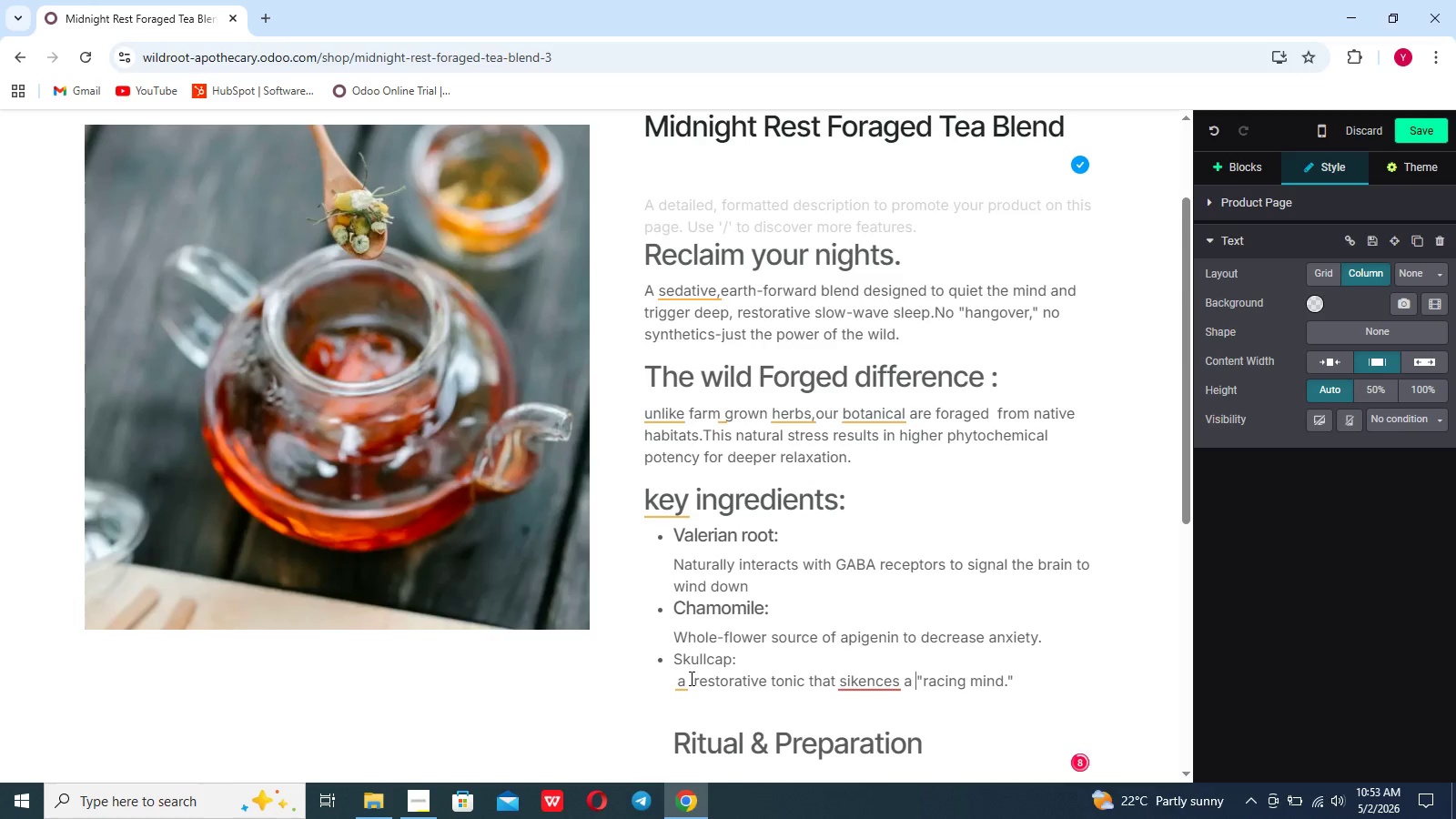 
left_click([869, 677])
 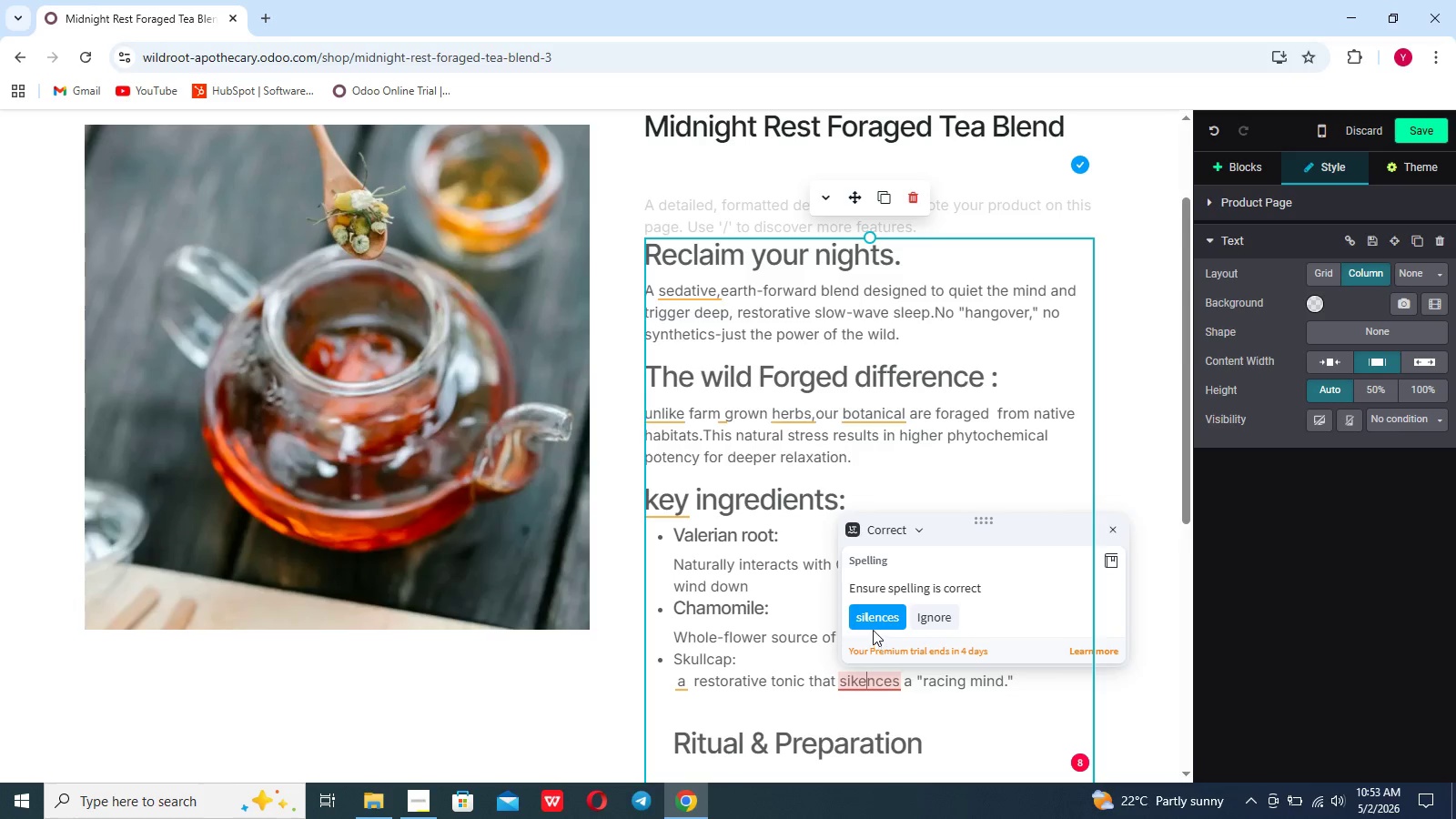 
left_click([875, 625])
 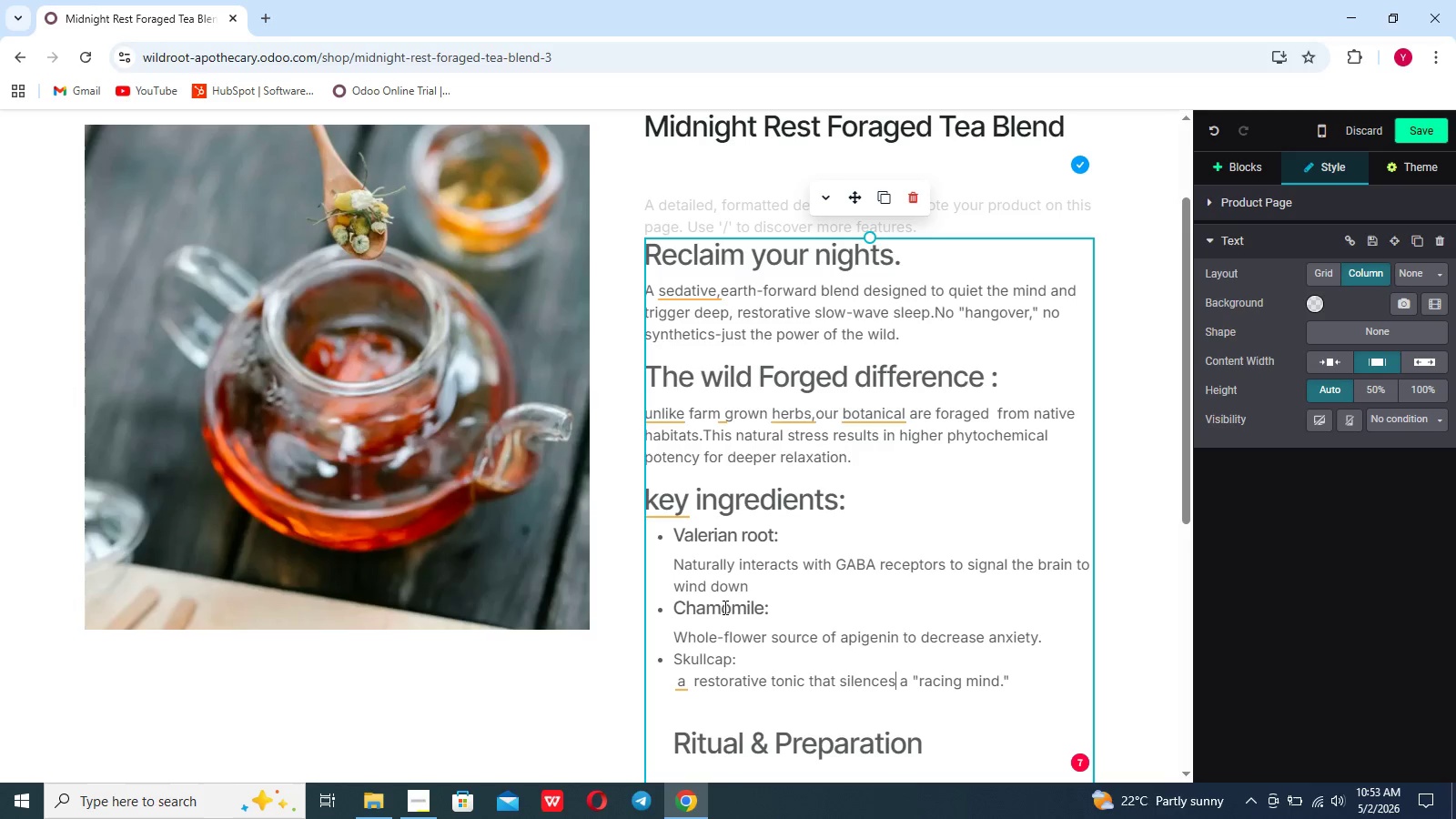 
left_click_drag(start_coordinate=[744, 654], to_coordinate=[672, 656])
 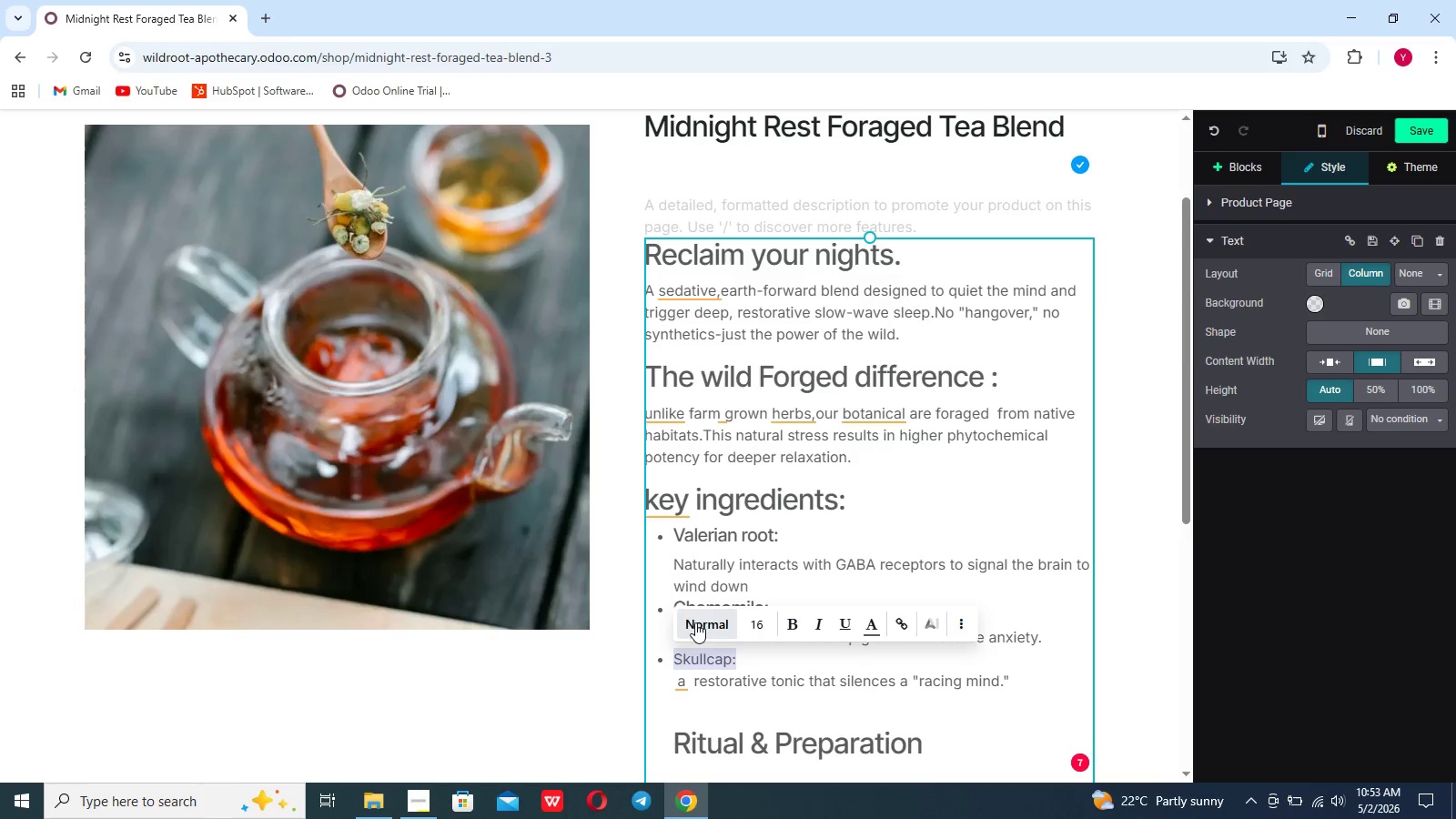 
left_click([698, 619])
 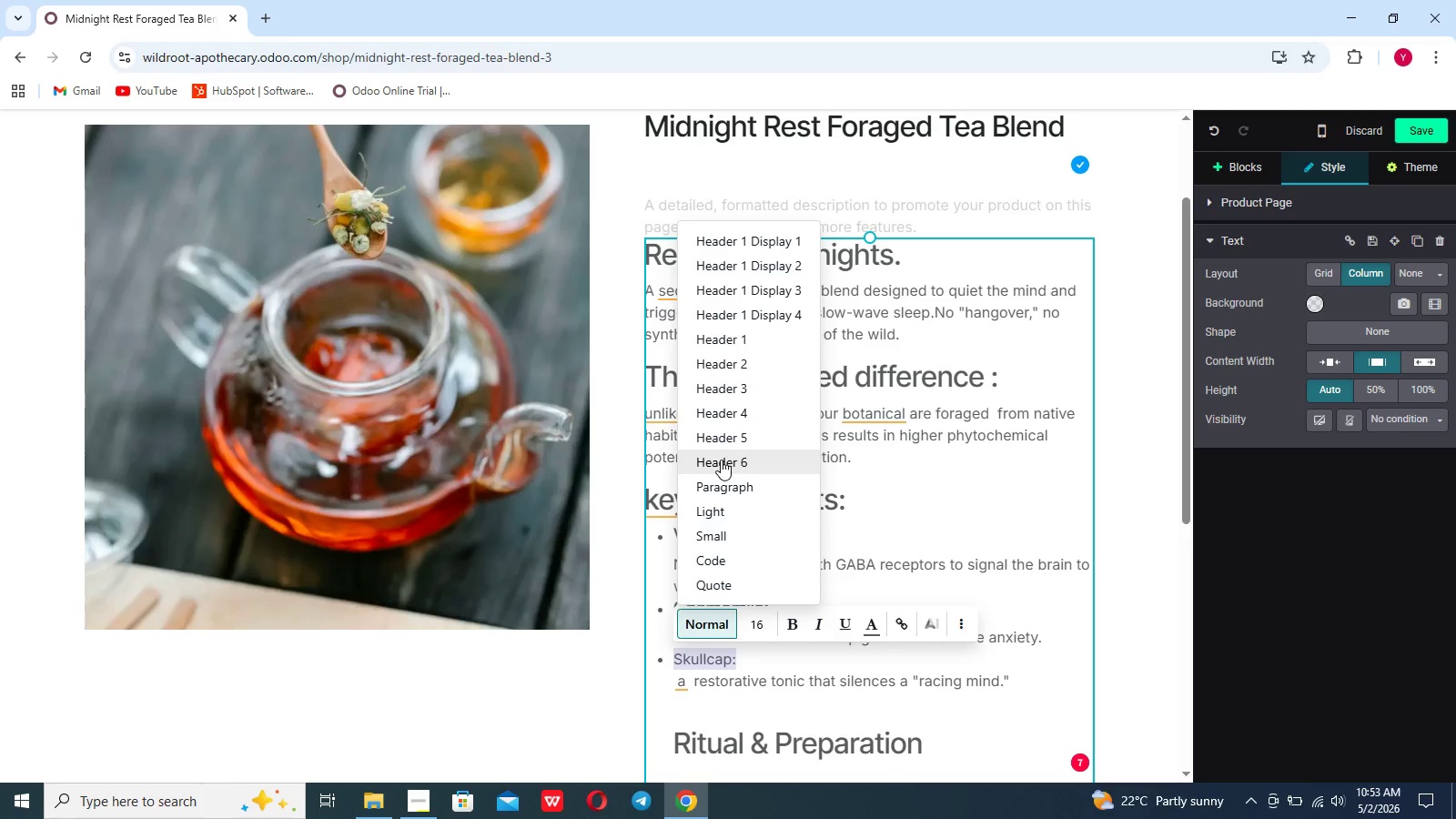 
left_click([720, 439])
 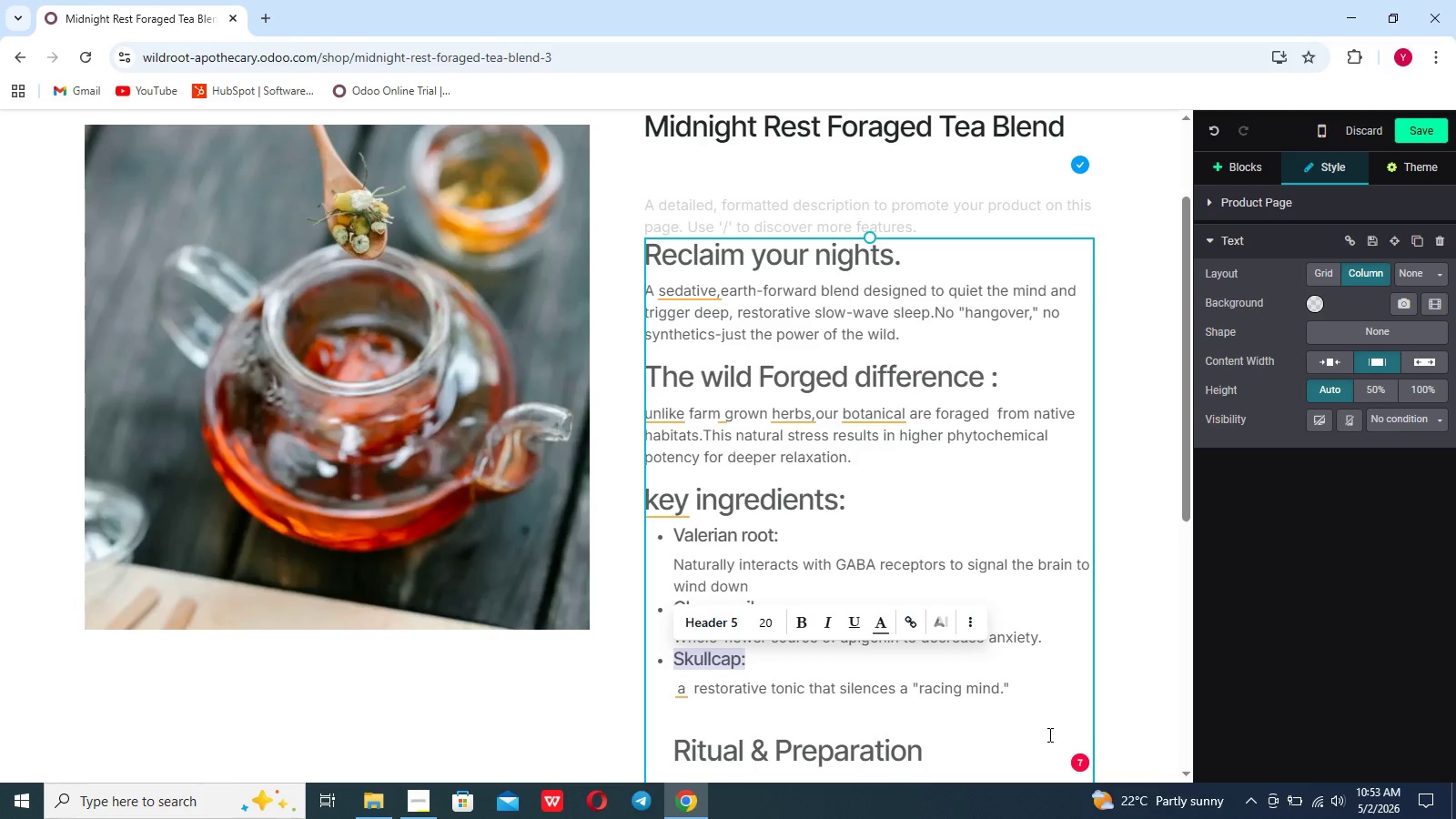 
left_click([1078, 765])
 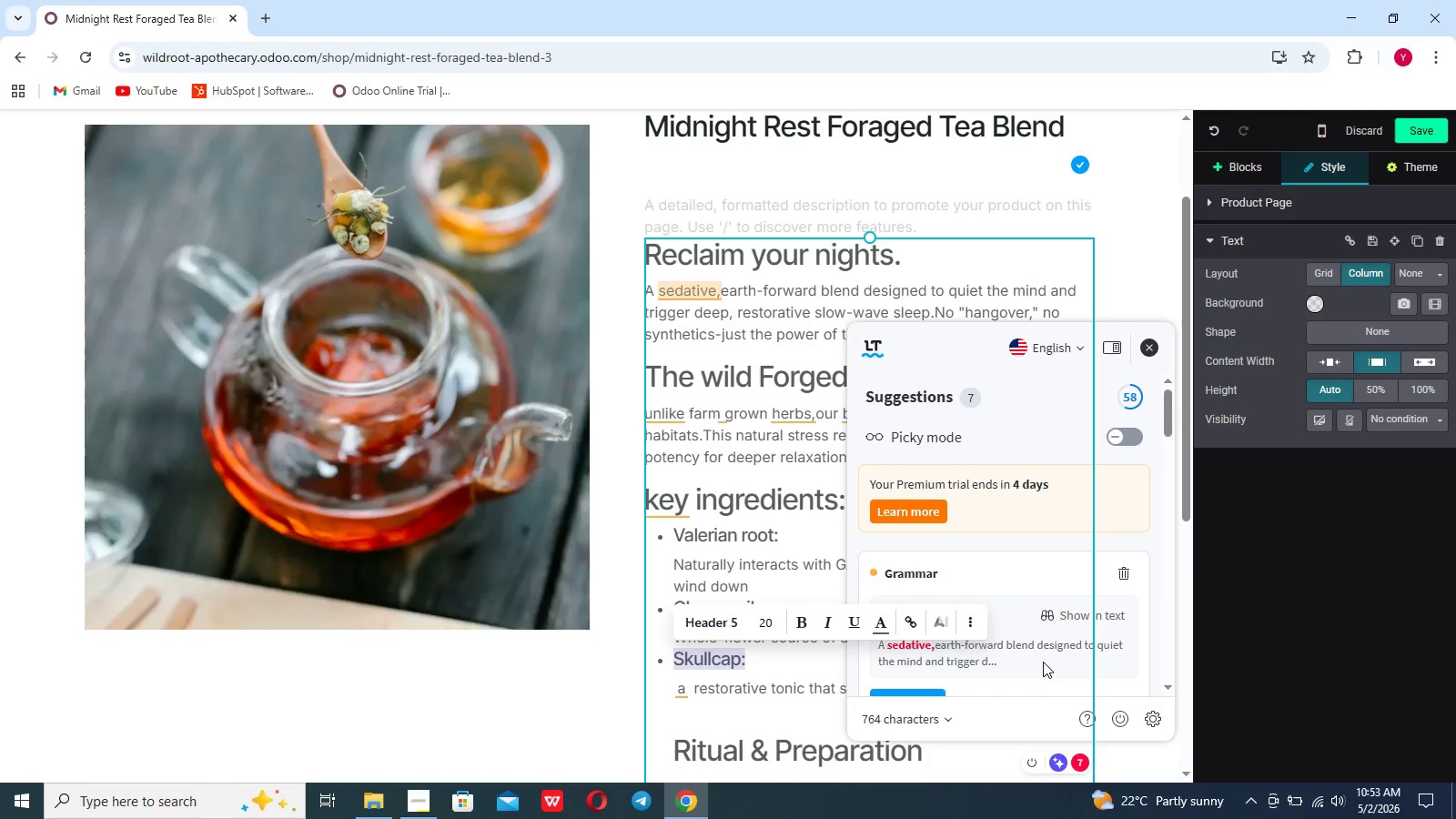 
scroll: coordinate [1043, 662], scroll_direction: down, amount: 7.0
 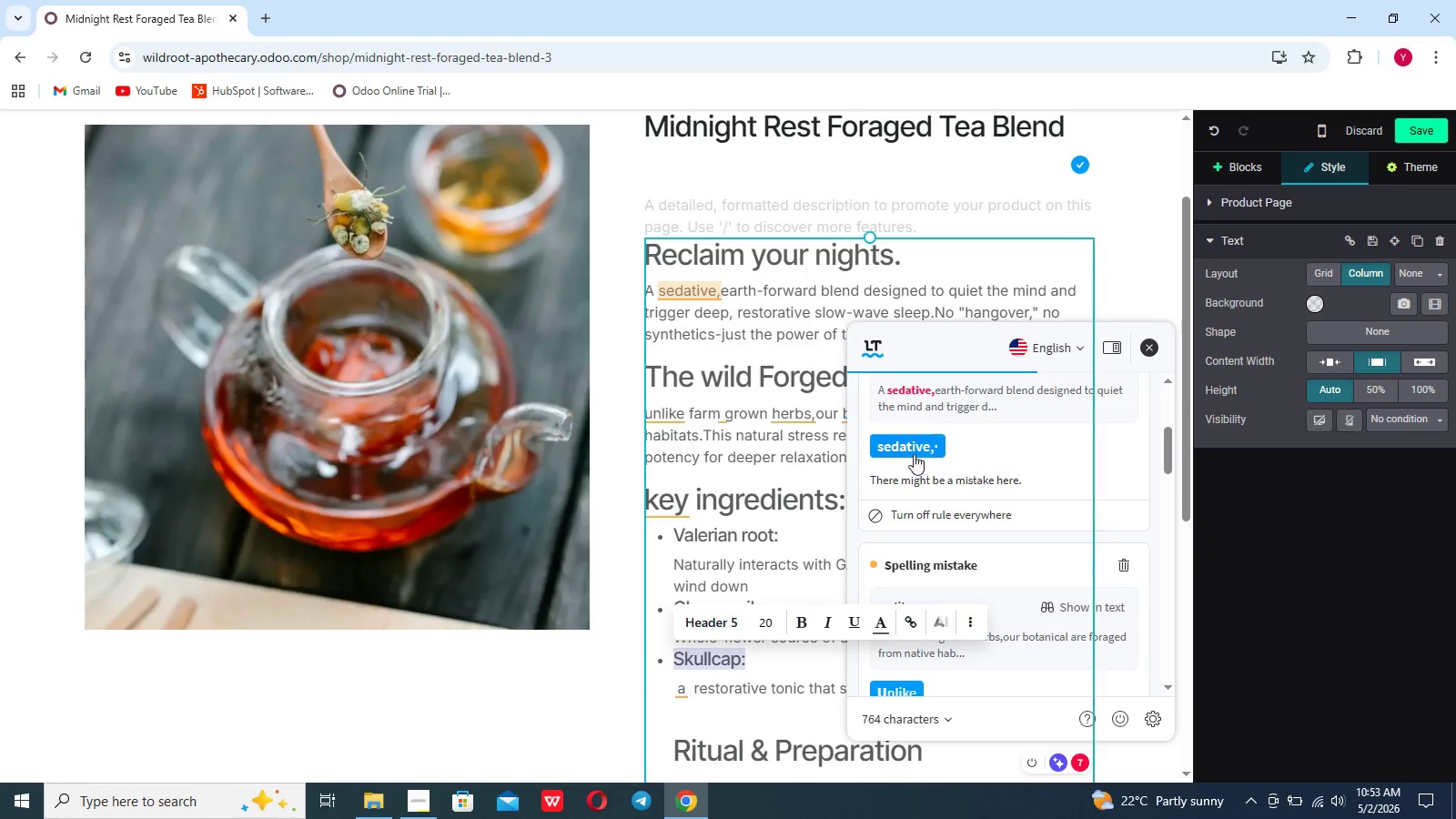 
left_click([914, 448])
 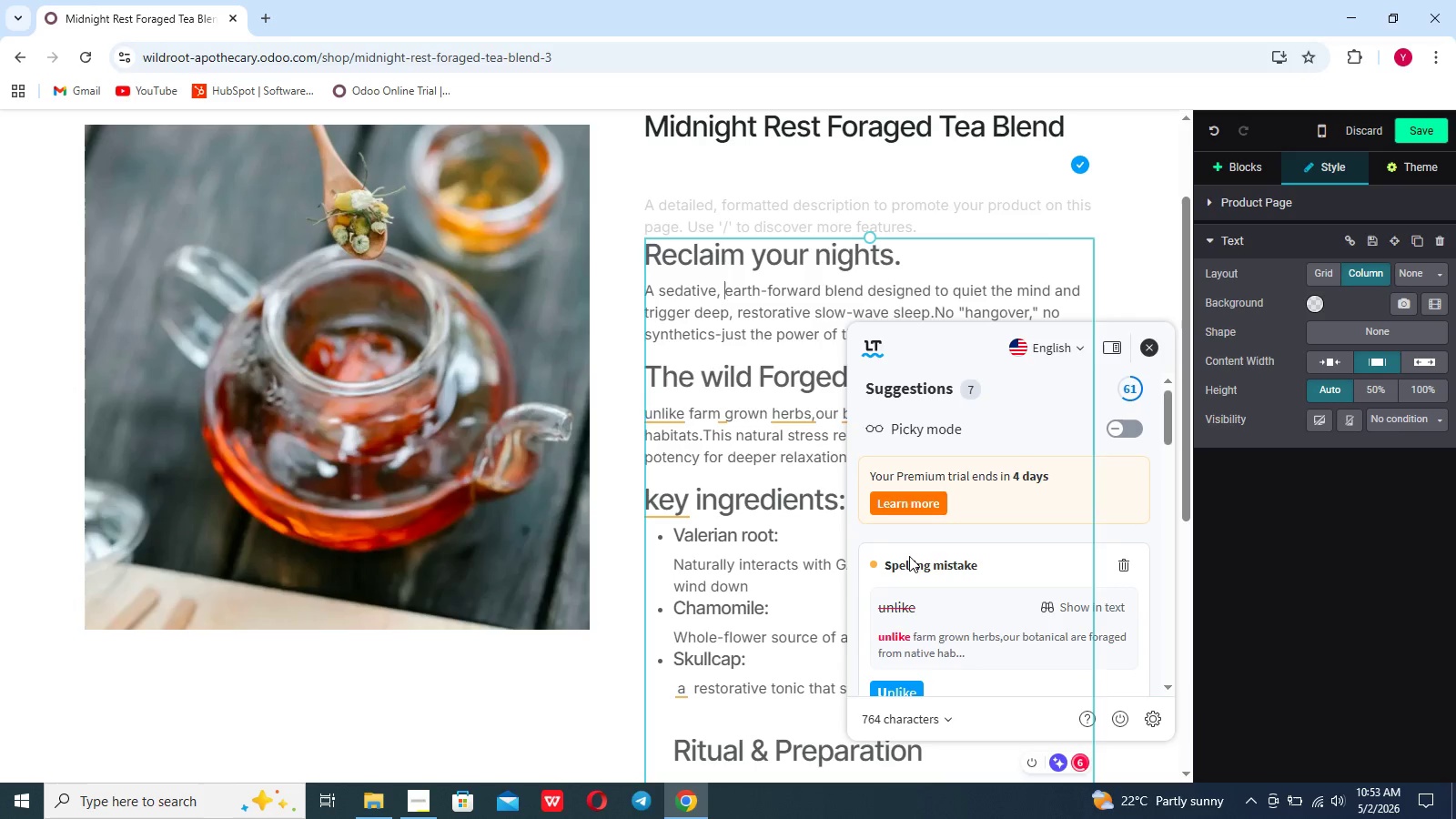 
scroll: coordinate [909, 556], scroll_direction: down, amount: 7.0
 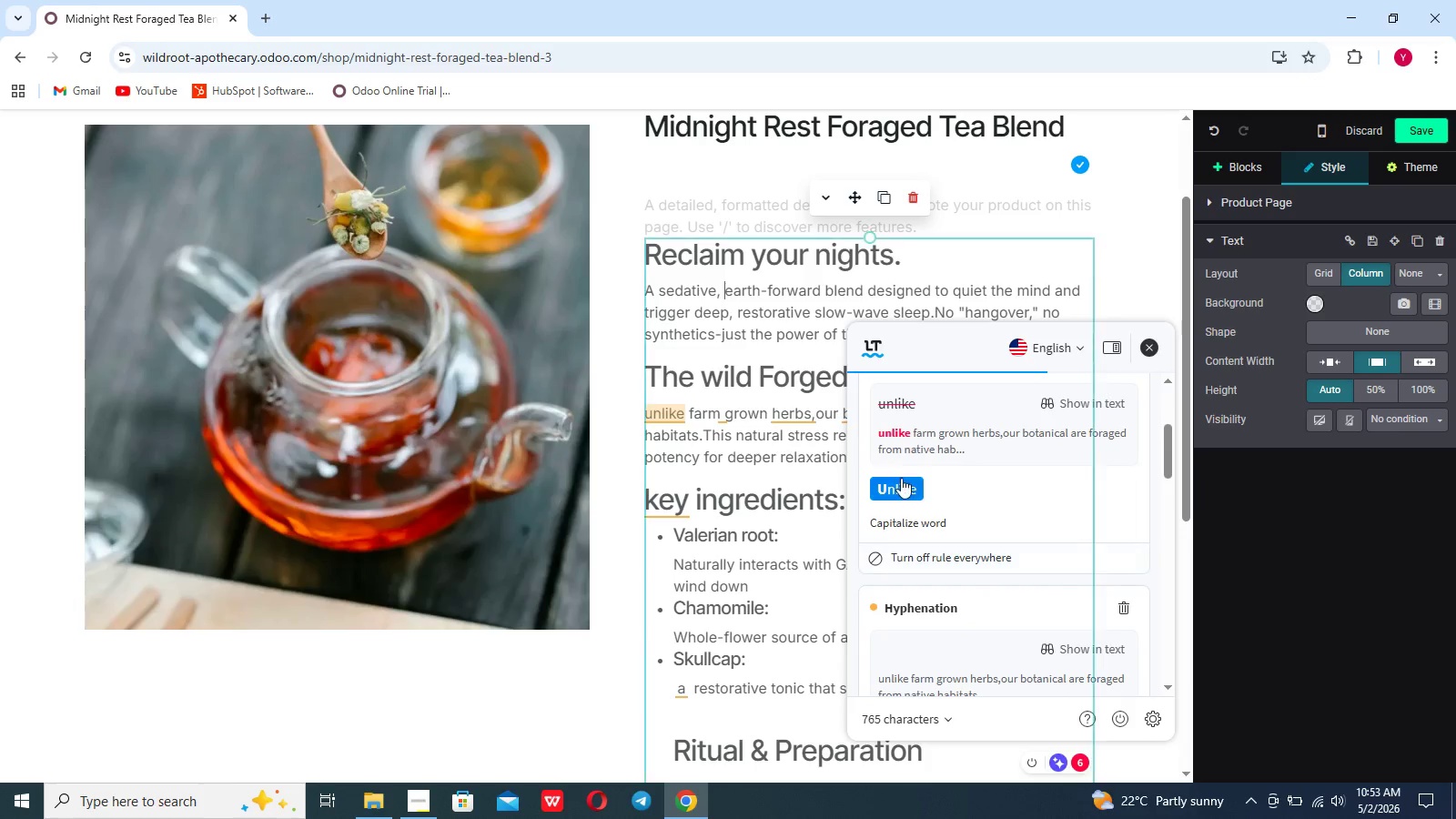 
left_click([901, 478])
 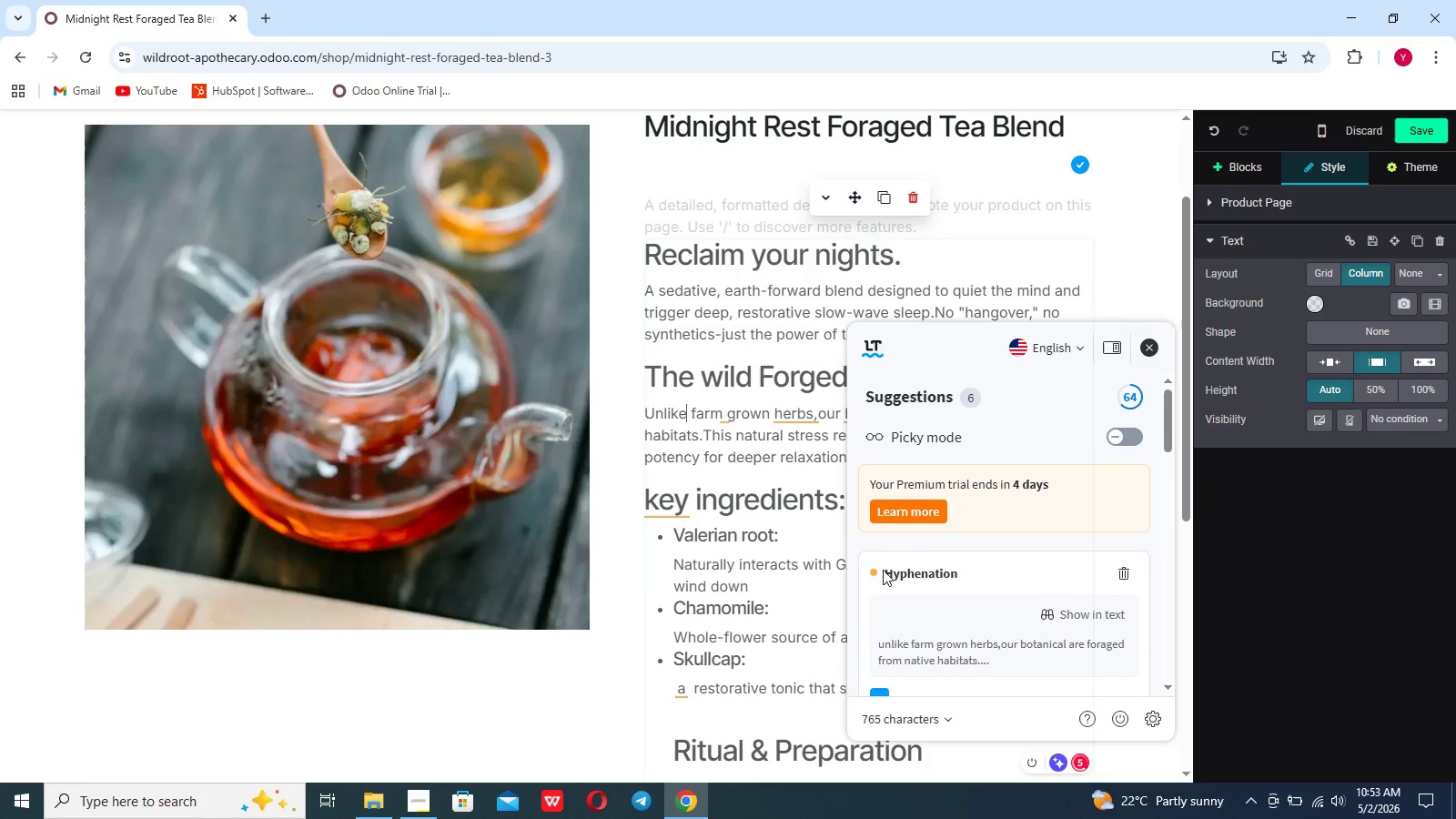 
scroll: coordinate [881, 581], scroll_direction: down, amount: 5.0
 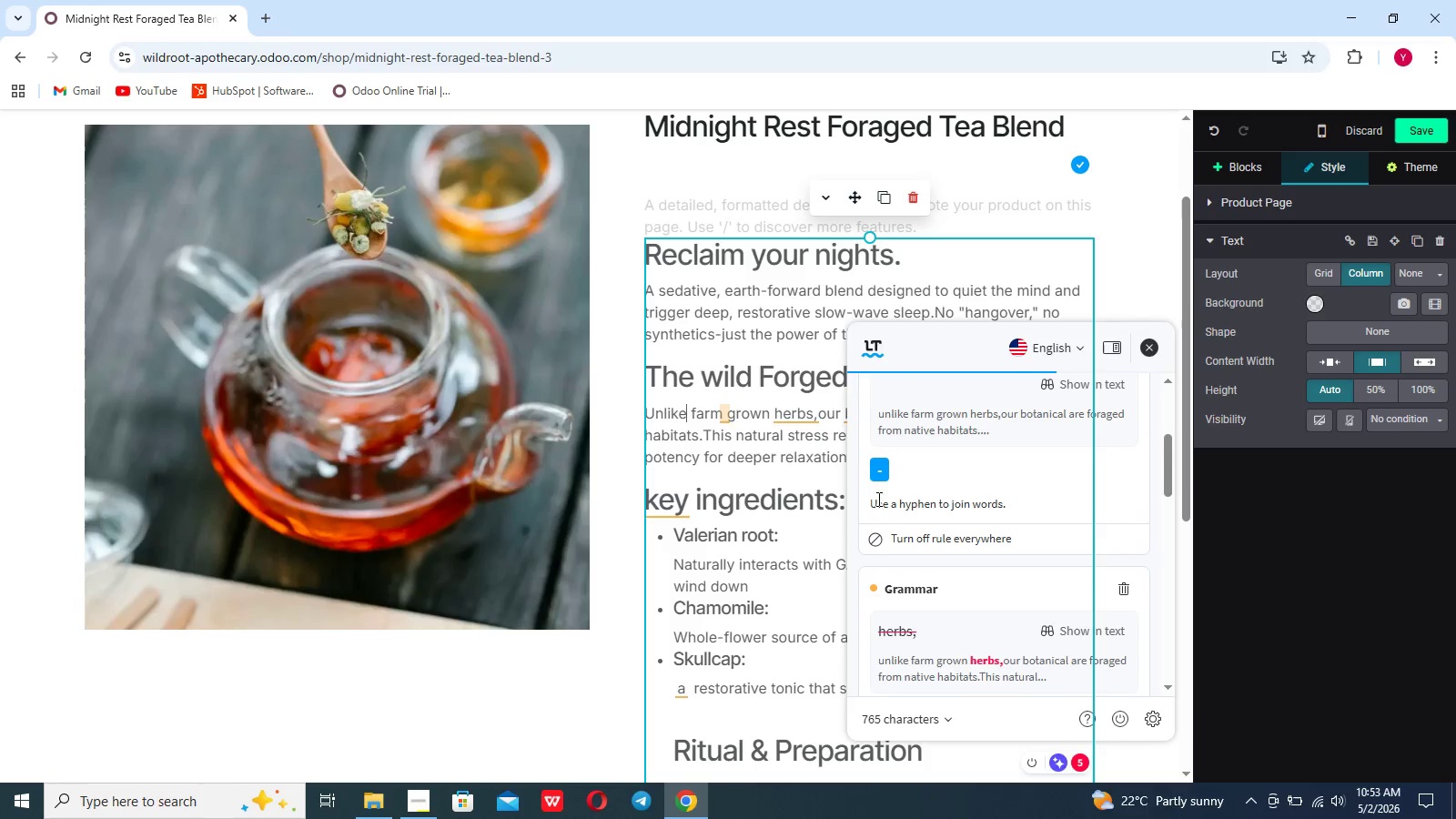 
left_click([880, 474])
 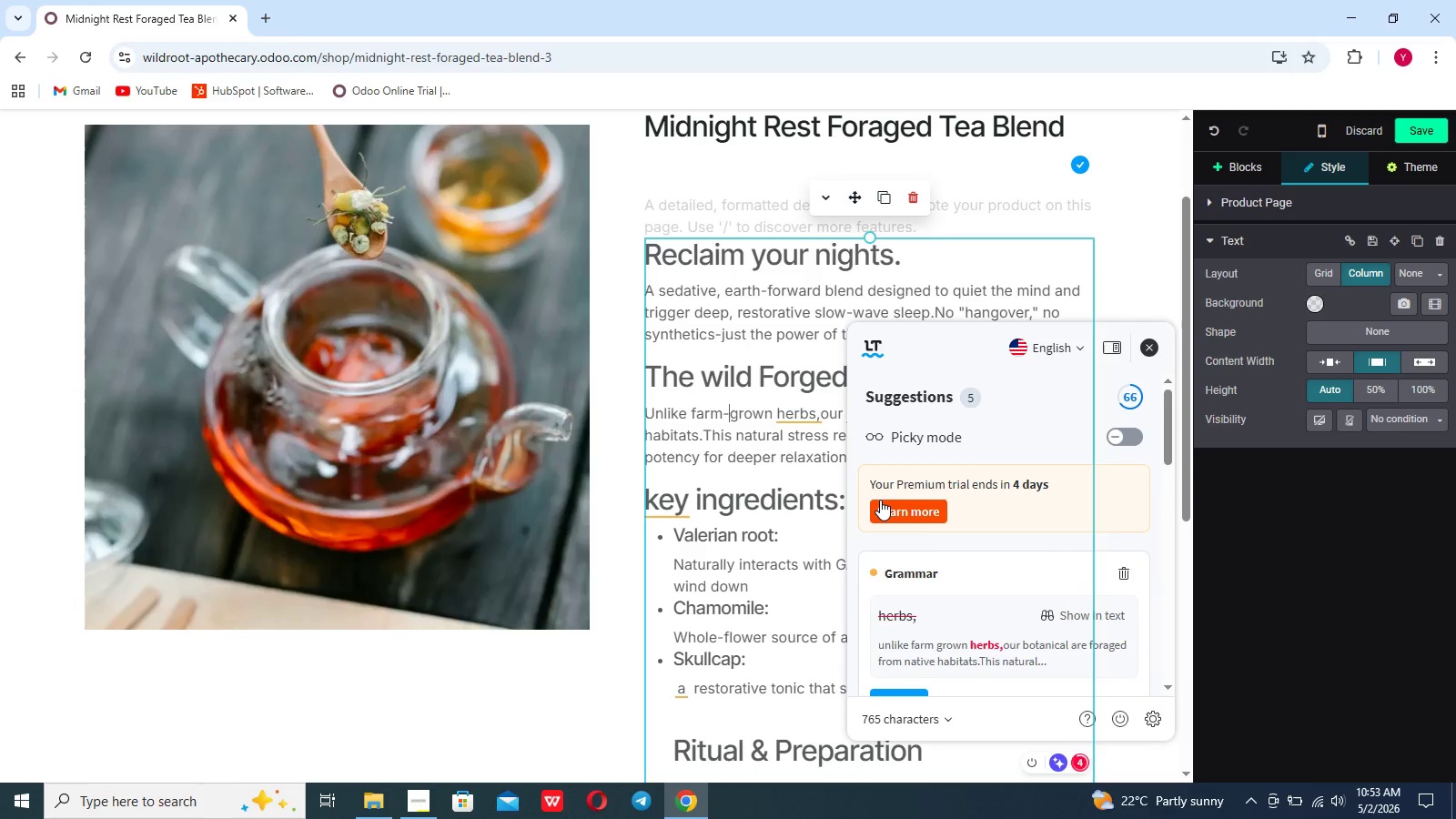 
scroll: coordinate [880, 500], scroll_direction: down, amount: 5.0
 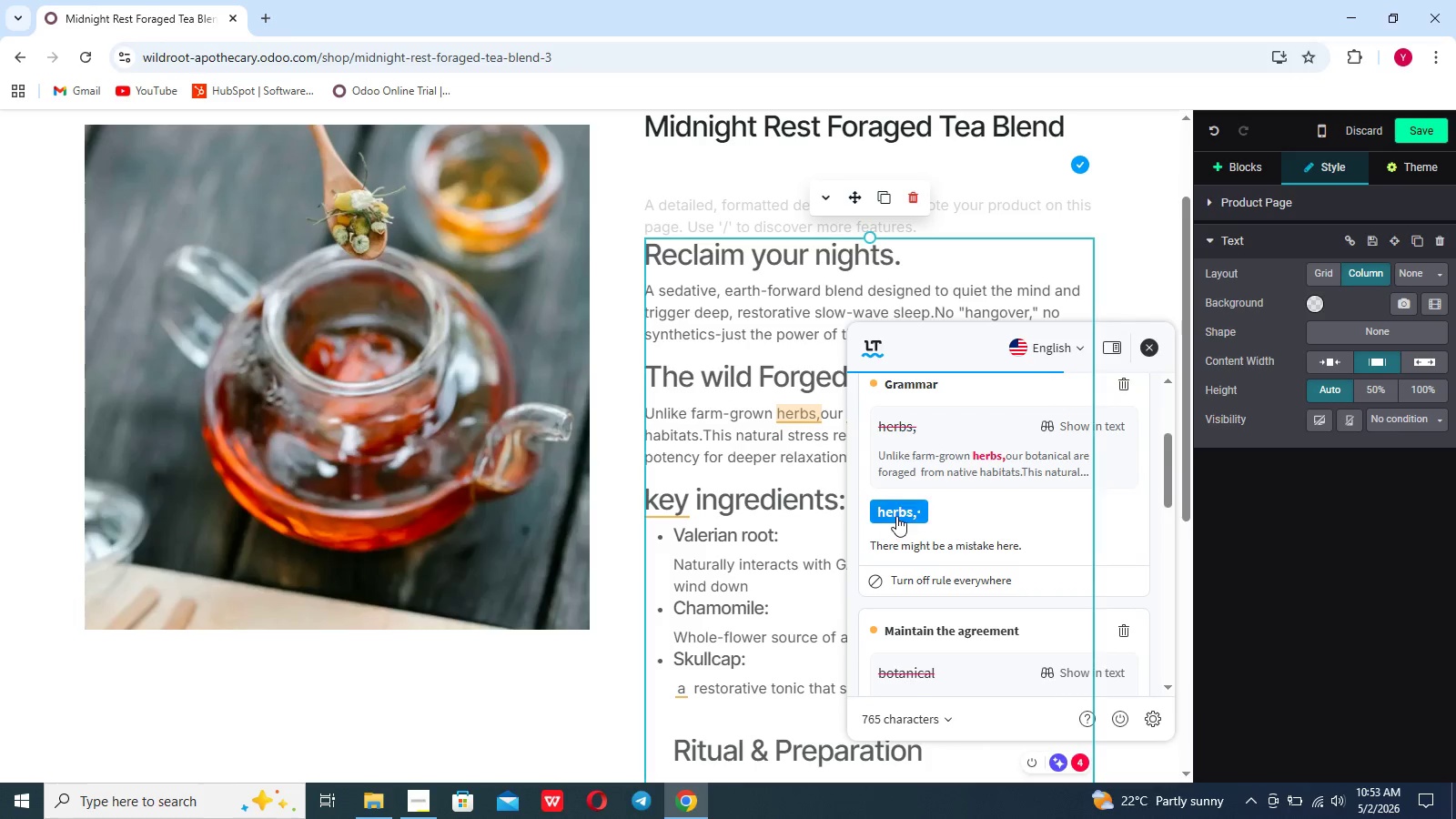 
left_click([896, 516])
 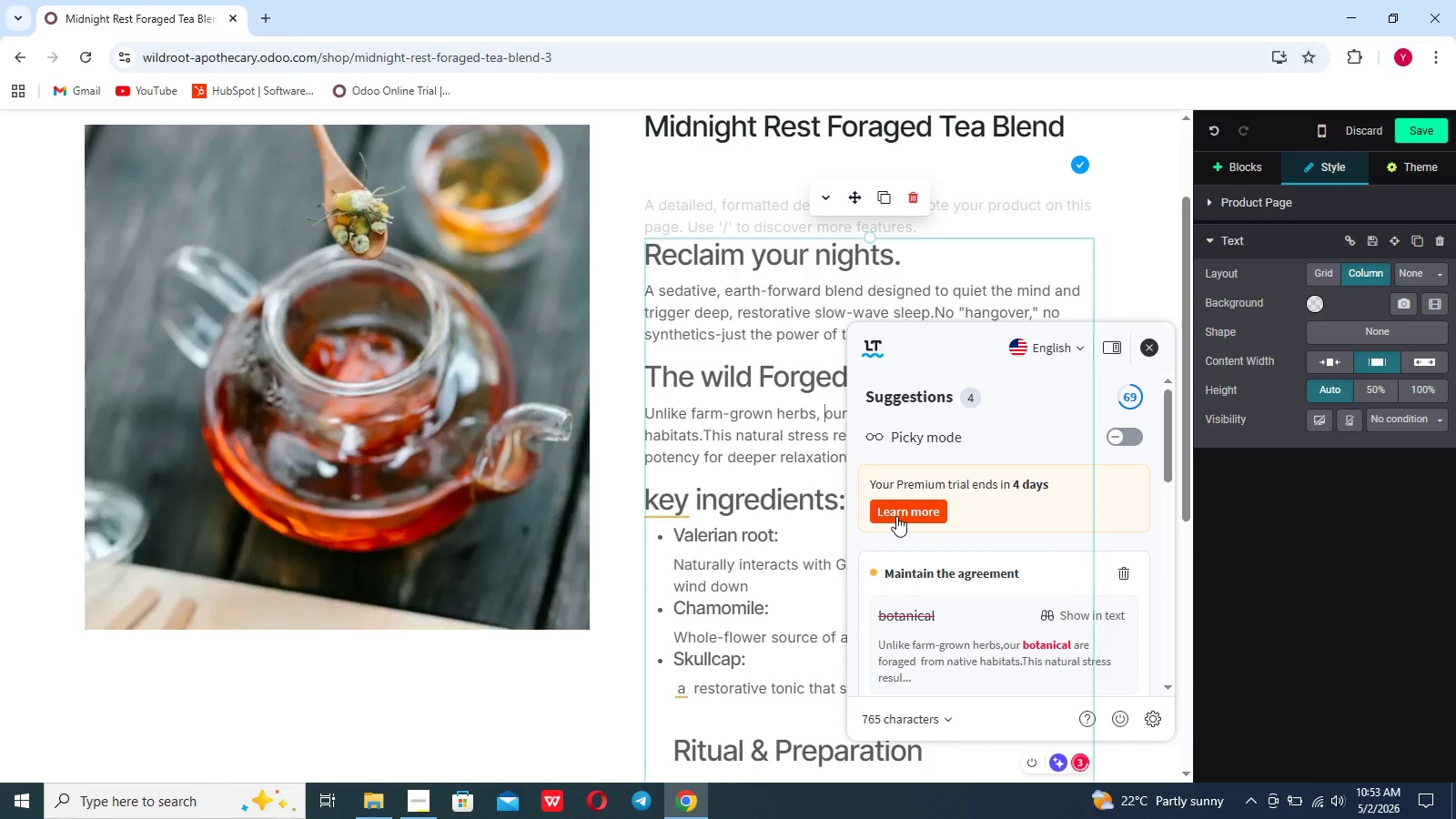 
scroll: coordinate [896, 516], scroll_direction: down, amount: 5.0
 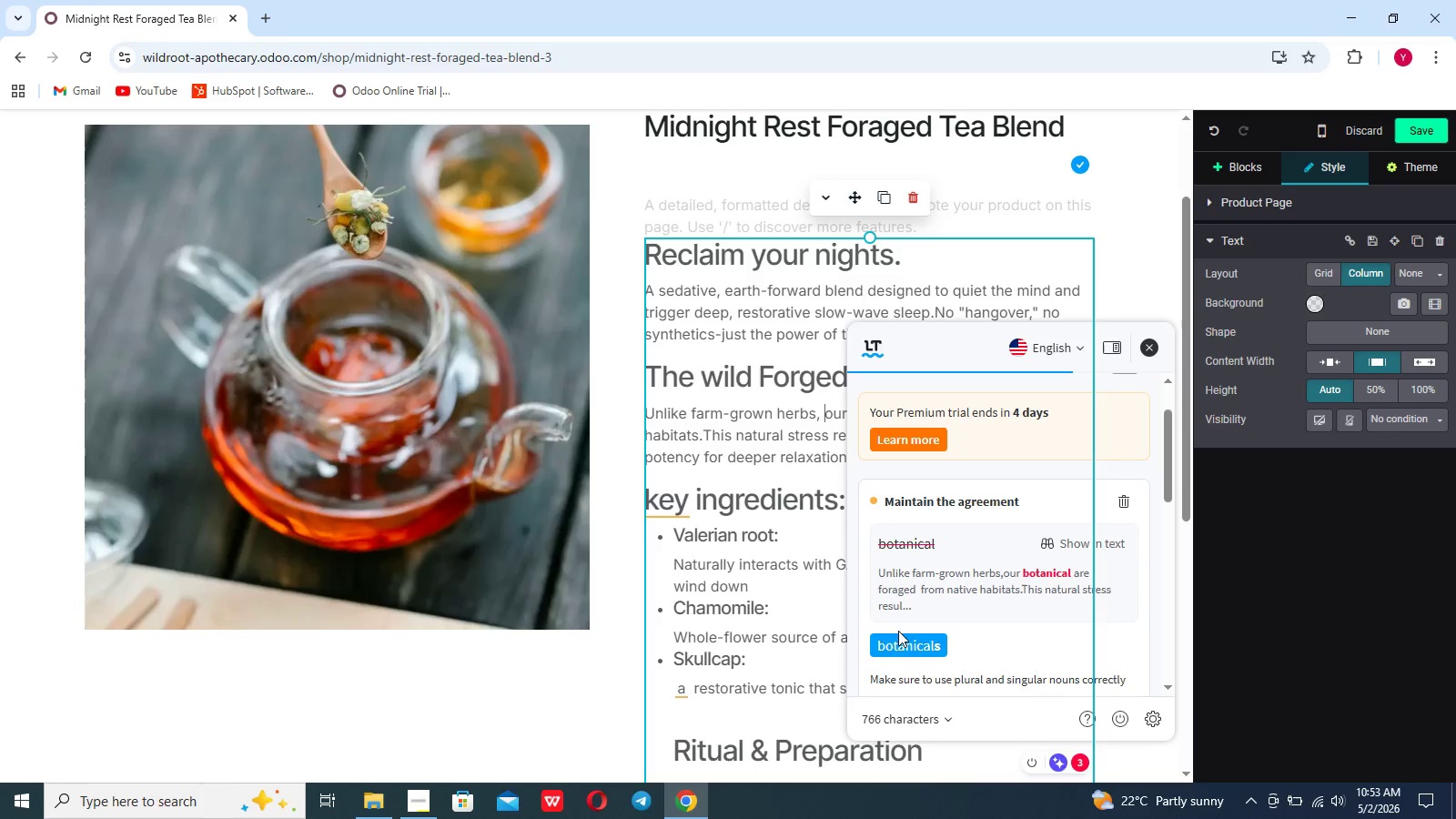 
left_click([898, 635])
 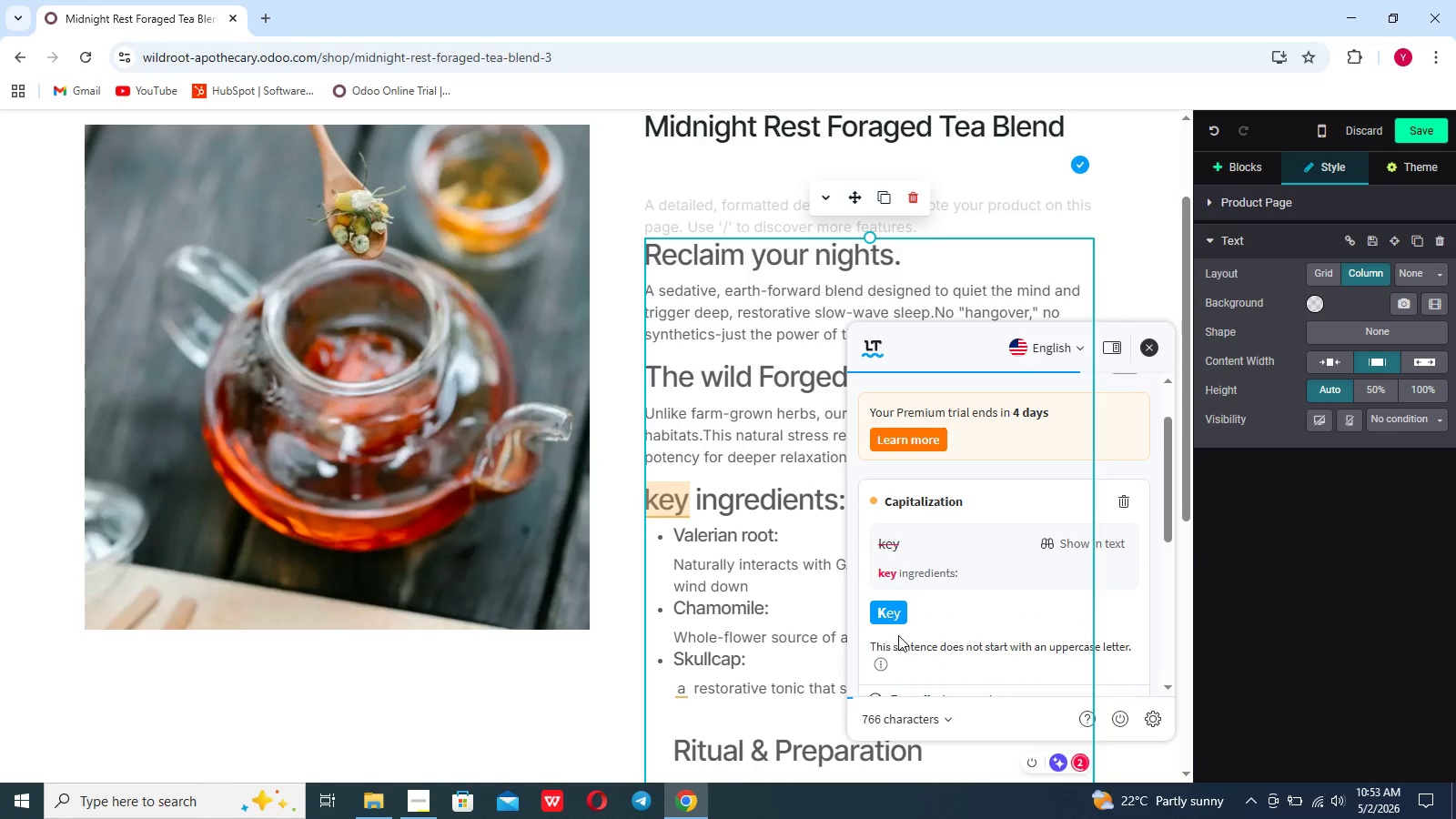 
left_click([894, 622])
 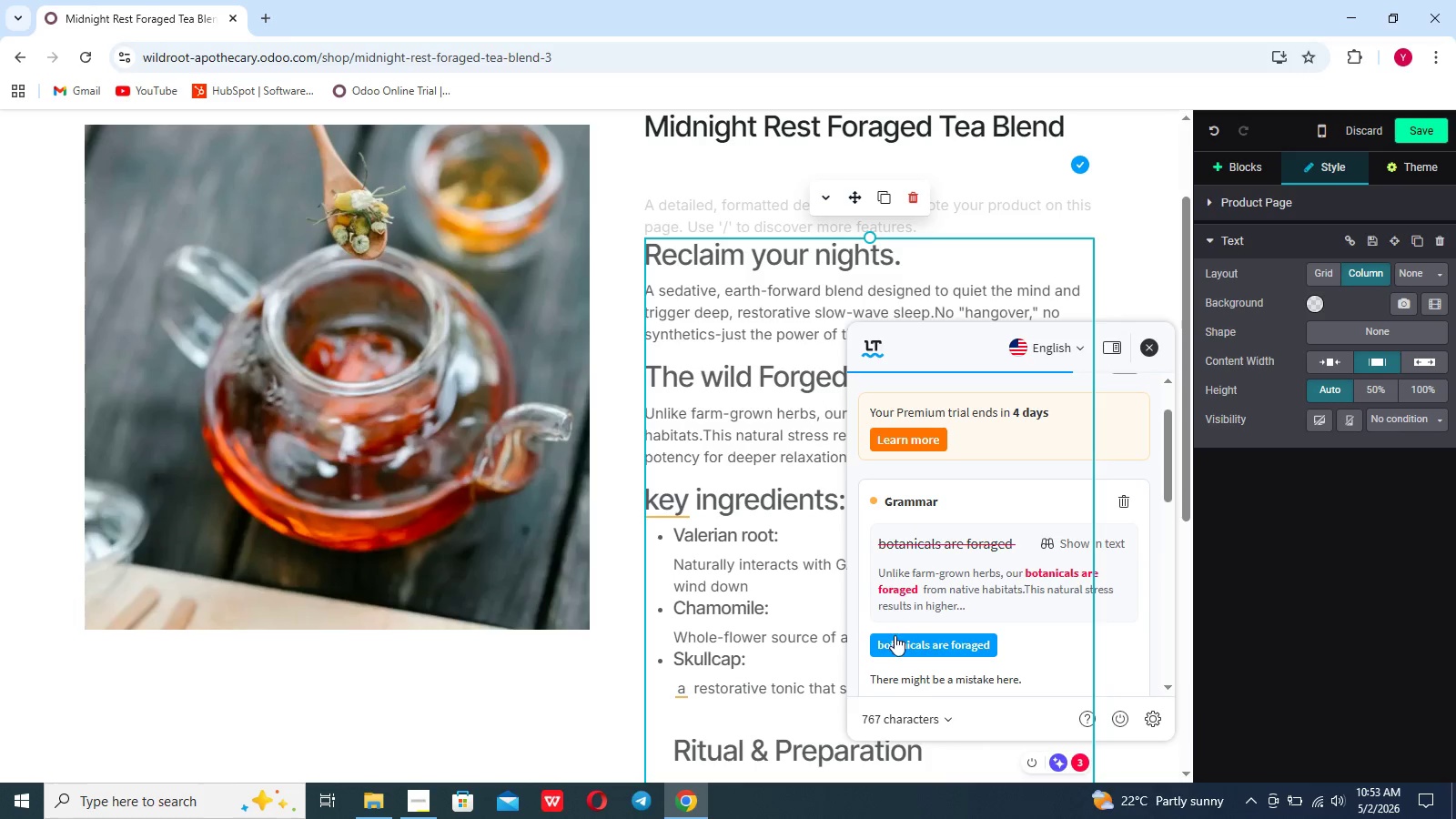 
left_click([895, 636])
 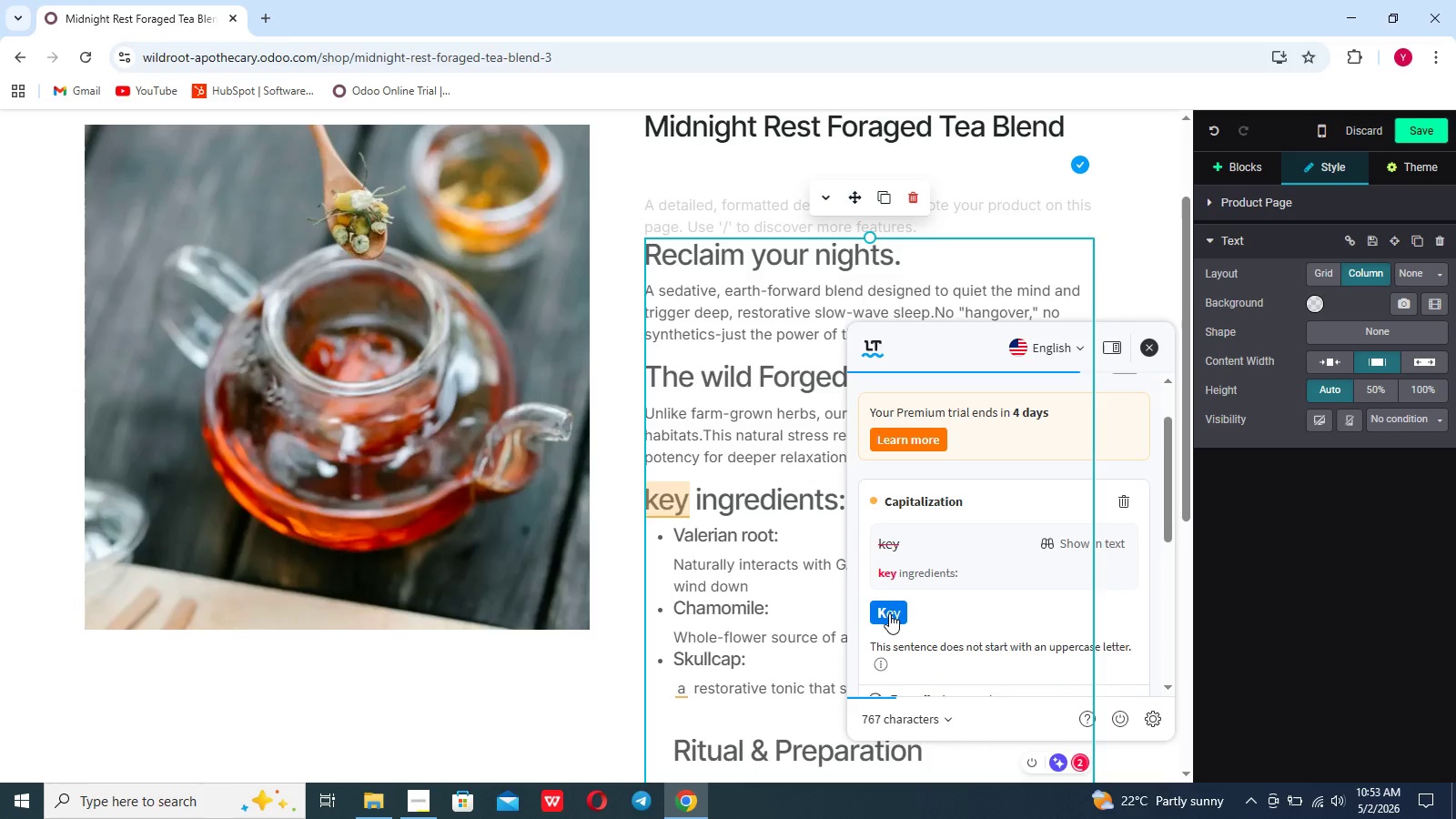 
left_click([889, 613])
 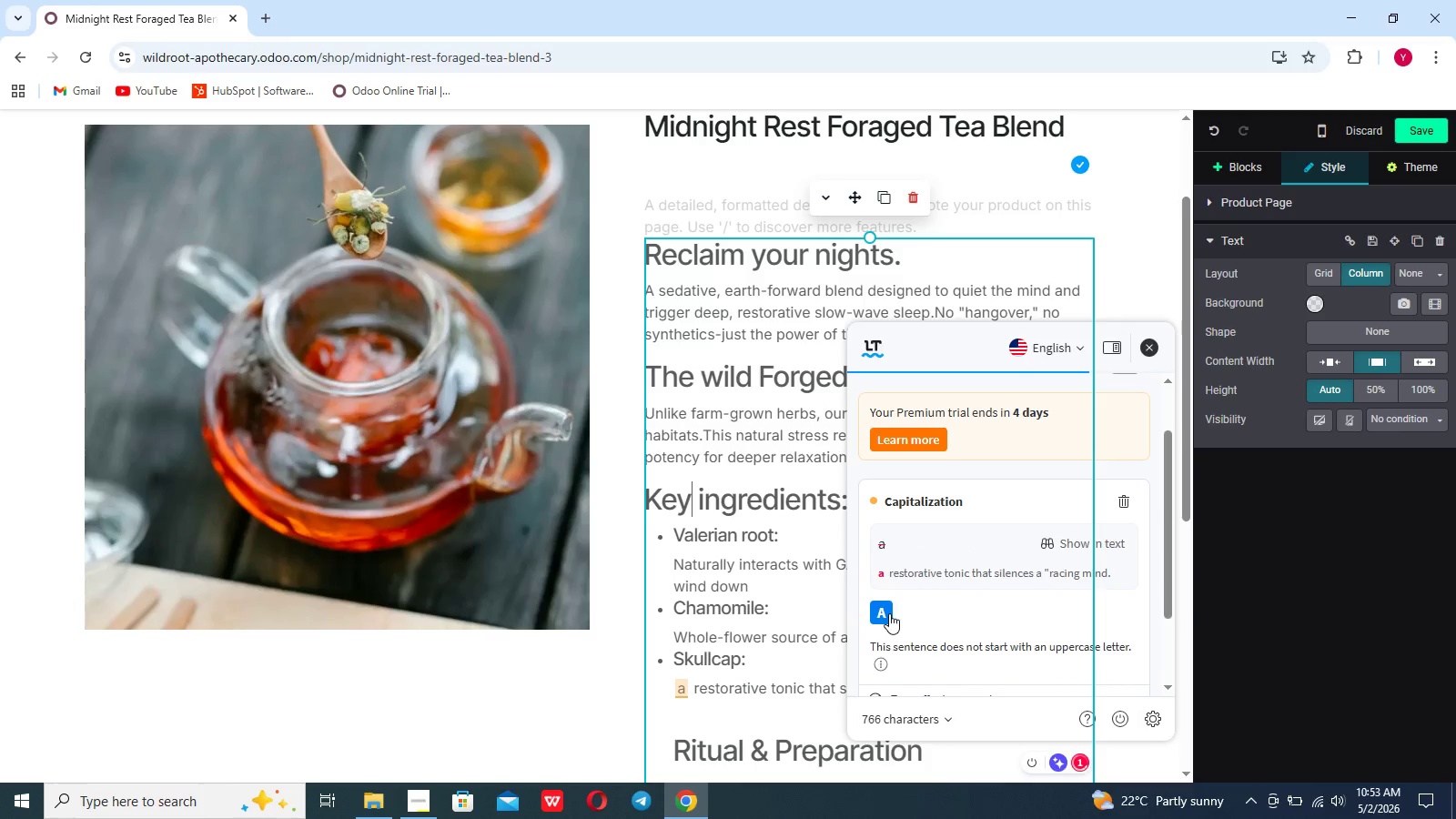 
left_click([889, 613])
 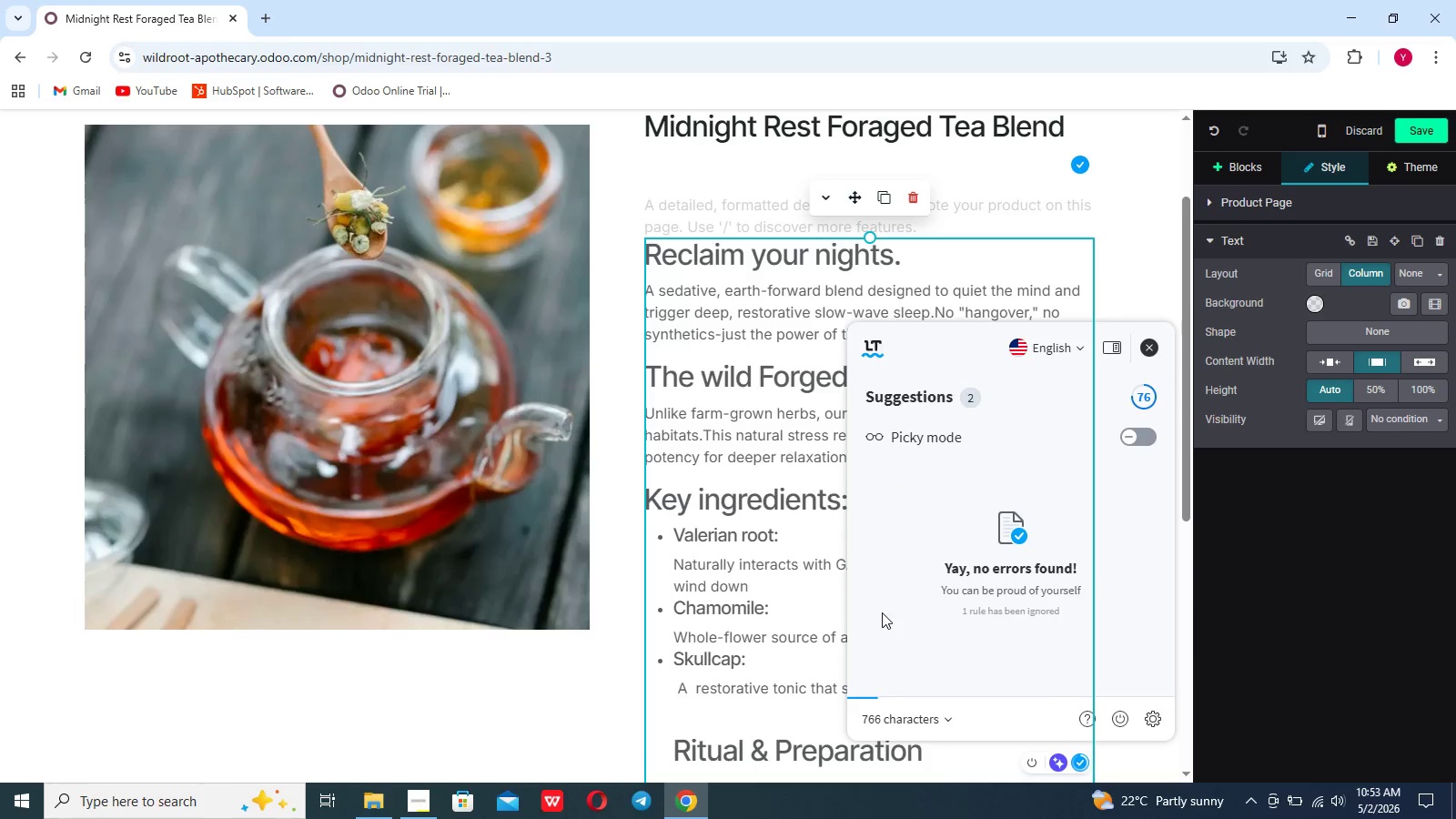 
left_click([743, 560])
 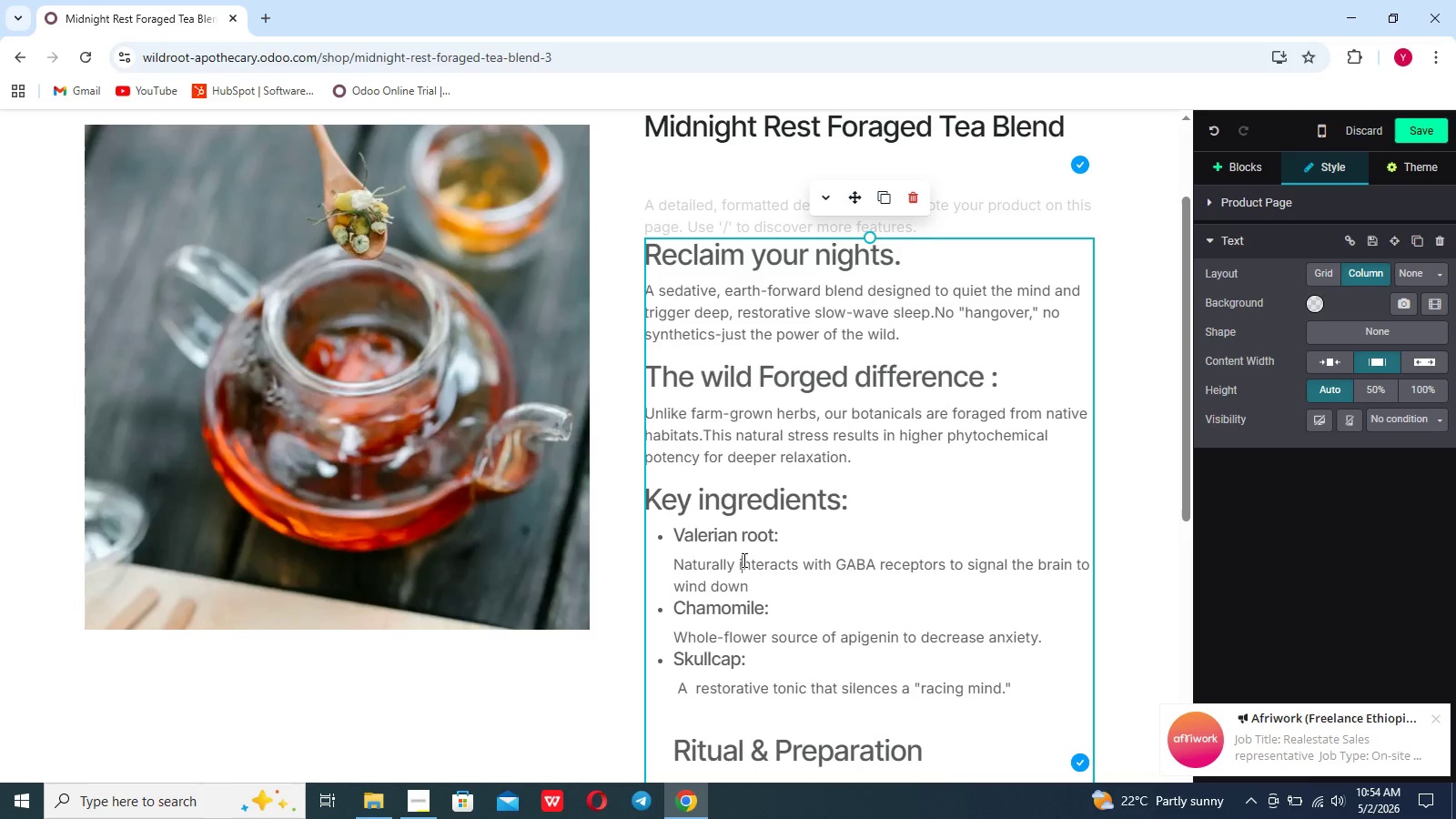 
wait(39.84)
 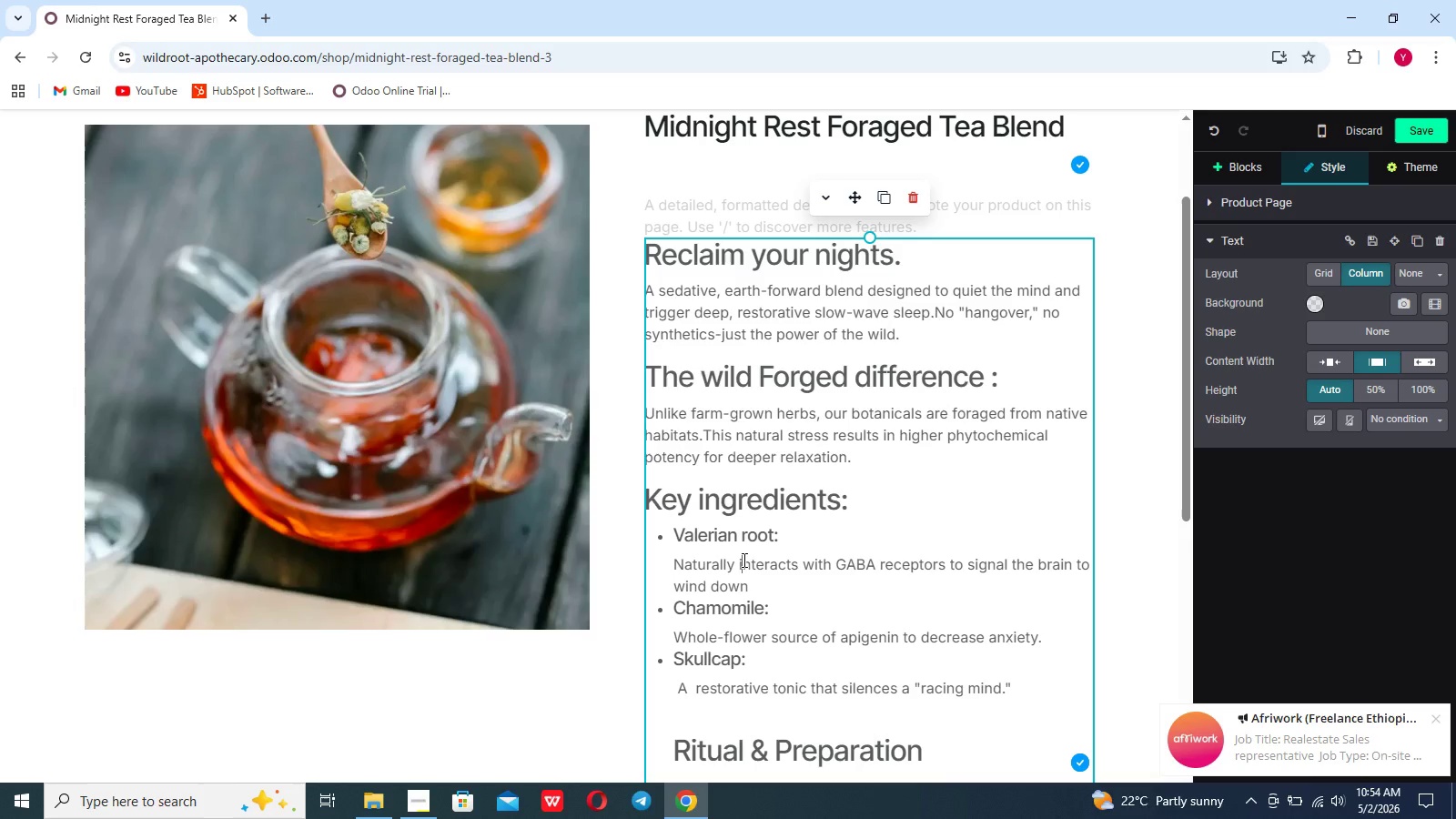 
scroll: coordinate [996, 401], scroll_direction: down, amount: 1.0
 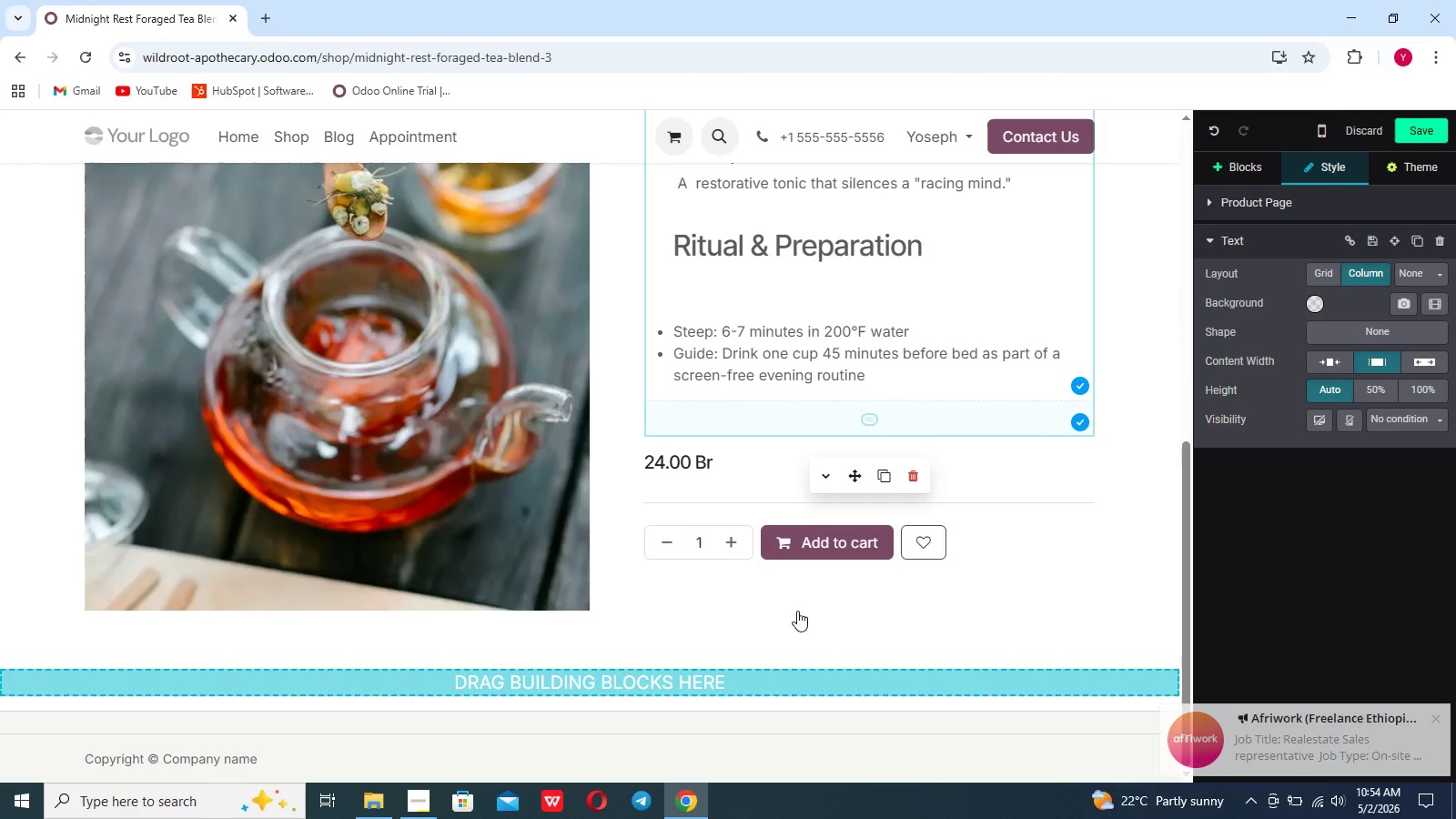 
left_click([746, 674])
 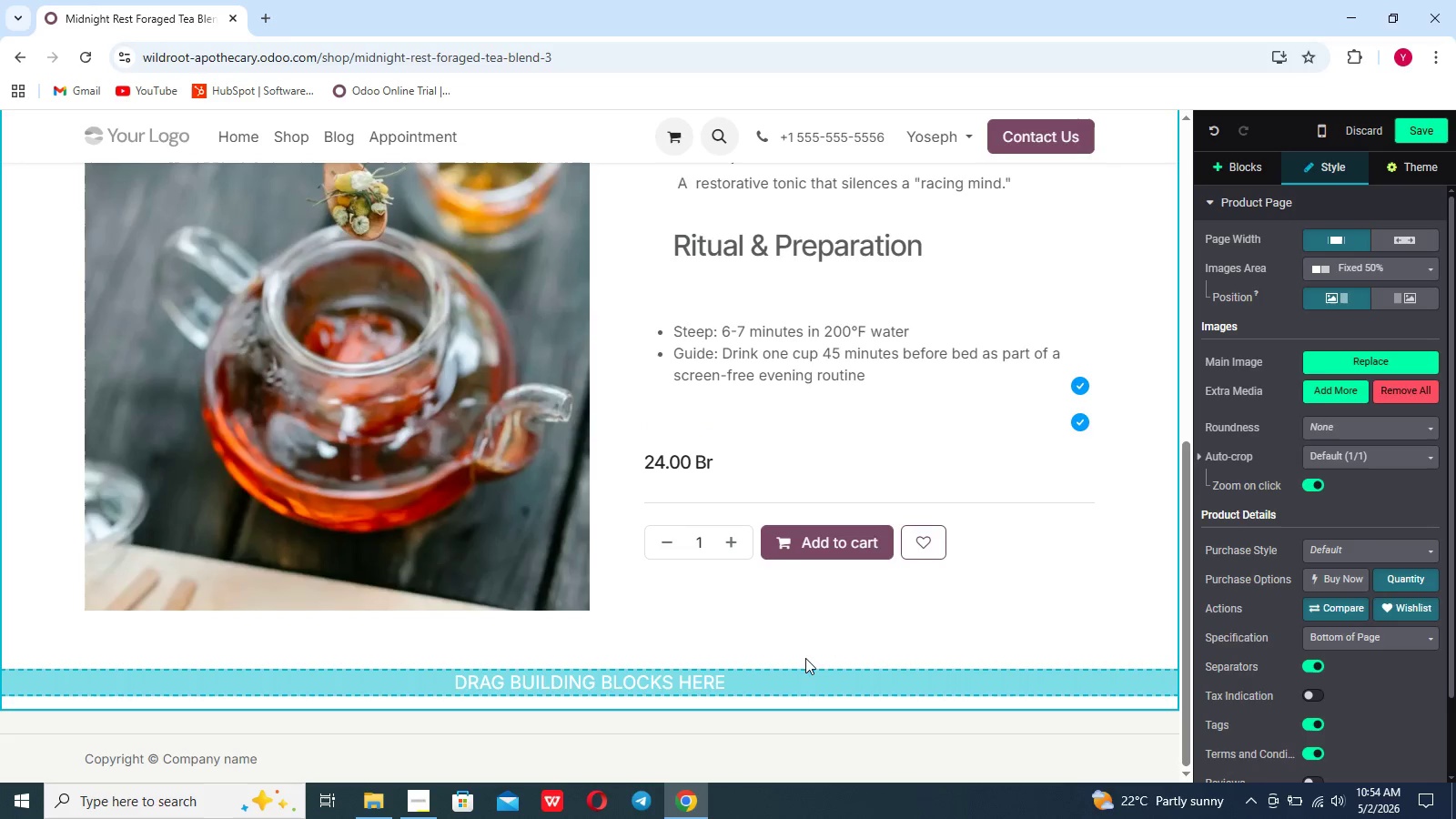 
left_click([796, 625])
 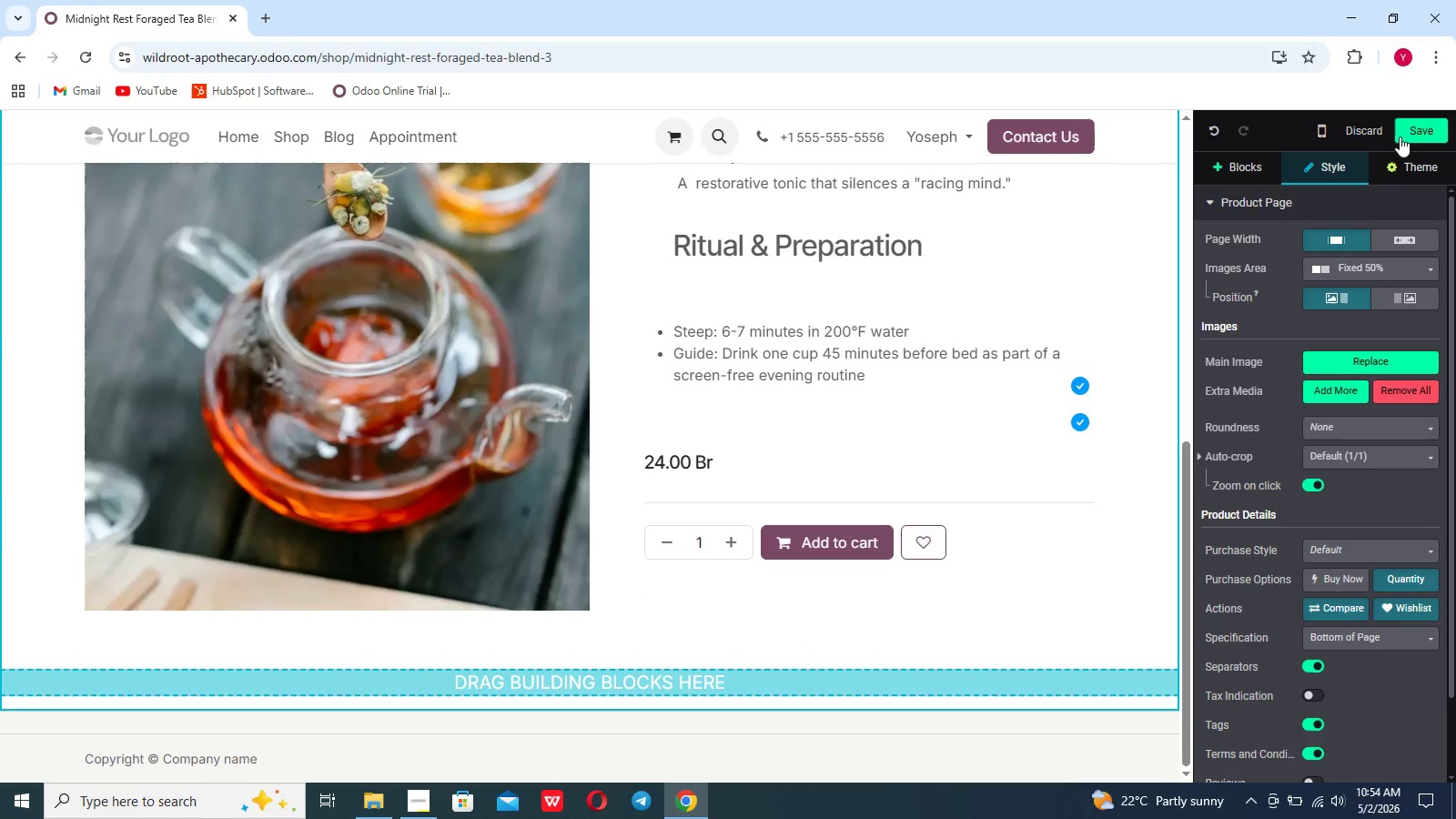 
left_click([1420, 132])
 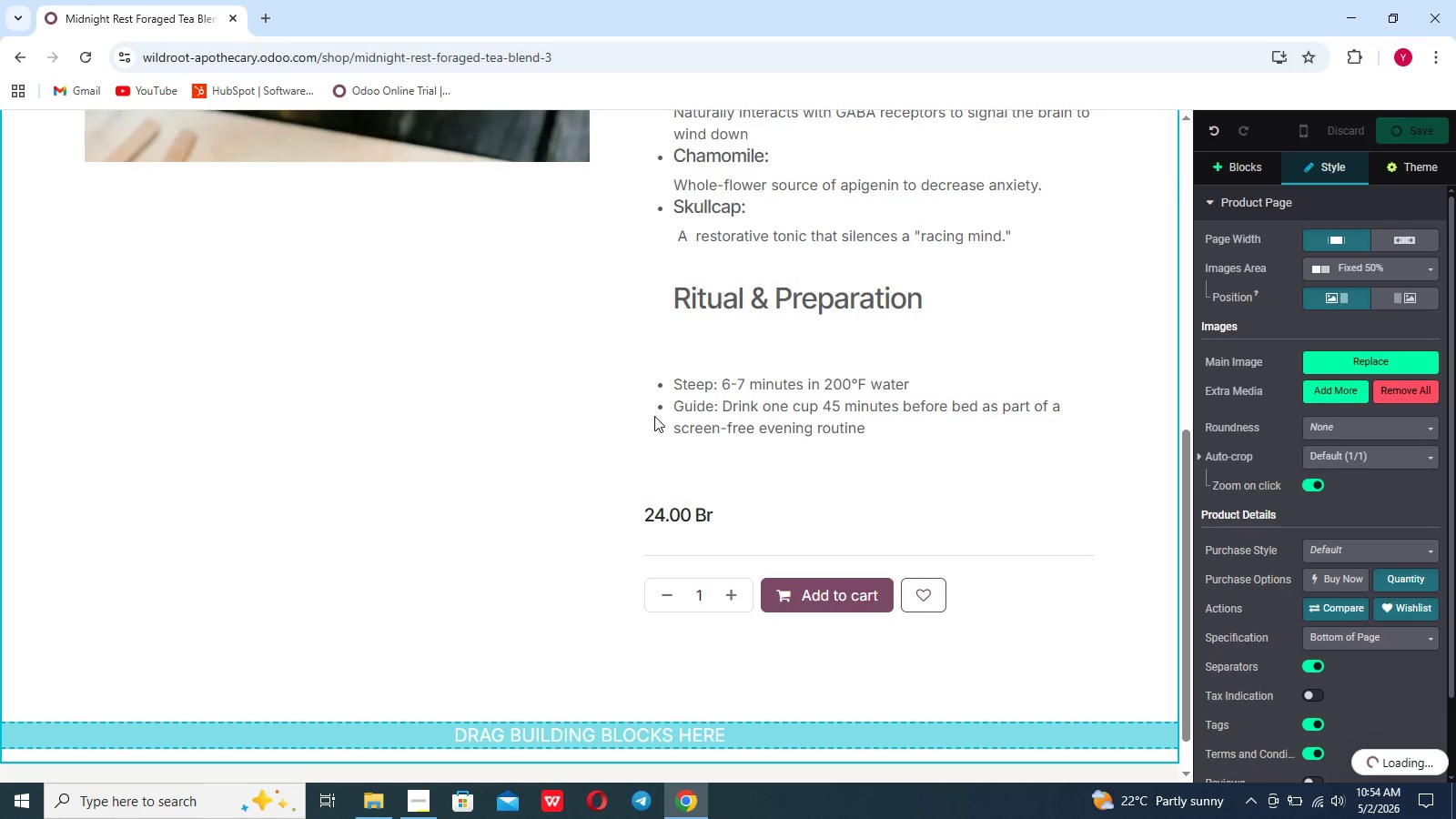 
scroll: coordinate [622, 410], scroll_direction: up, amount: 43.0
 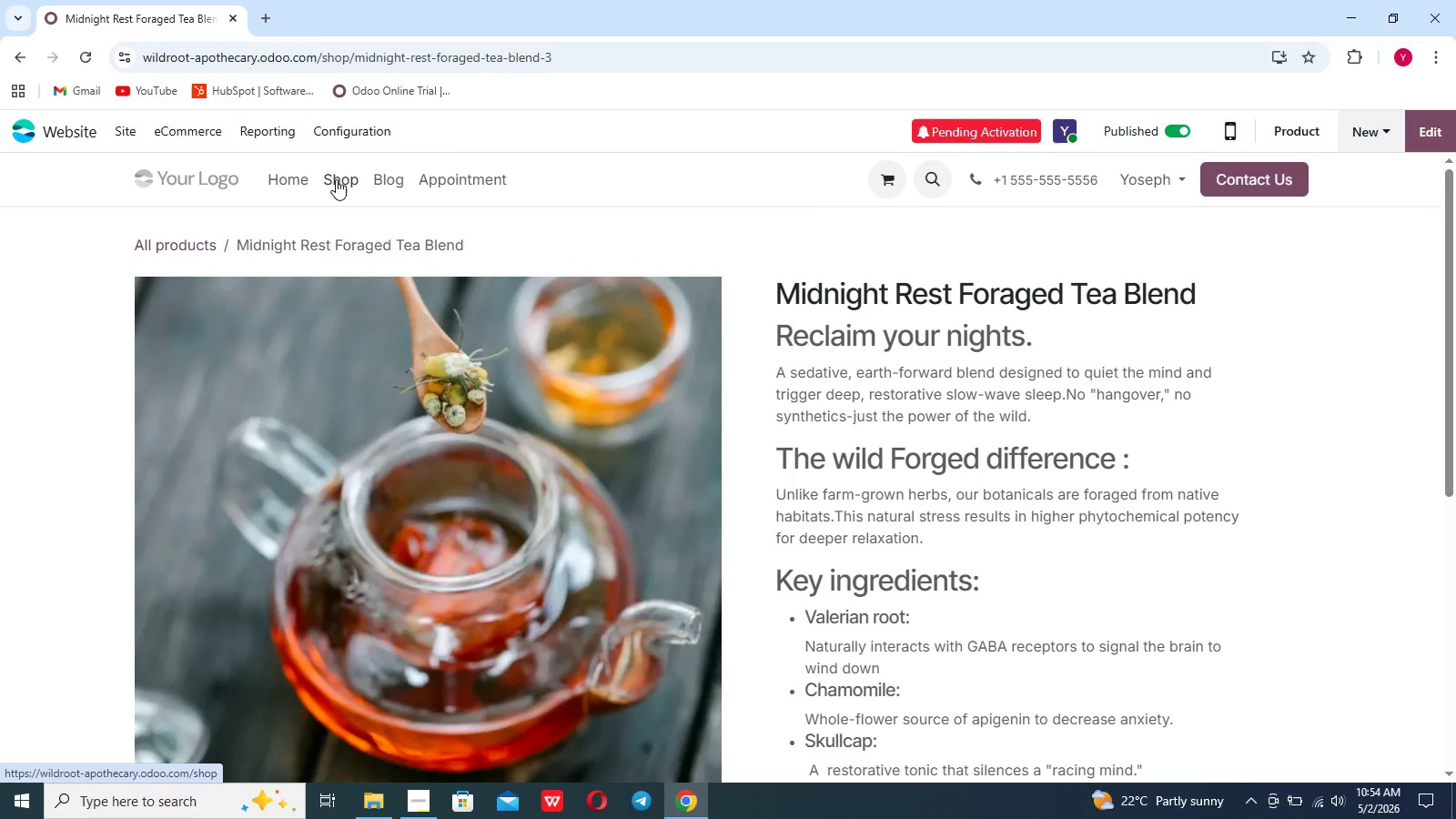 
left_click([336, 179])
 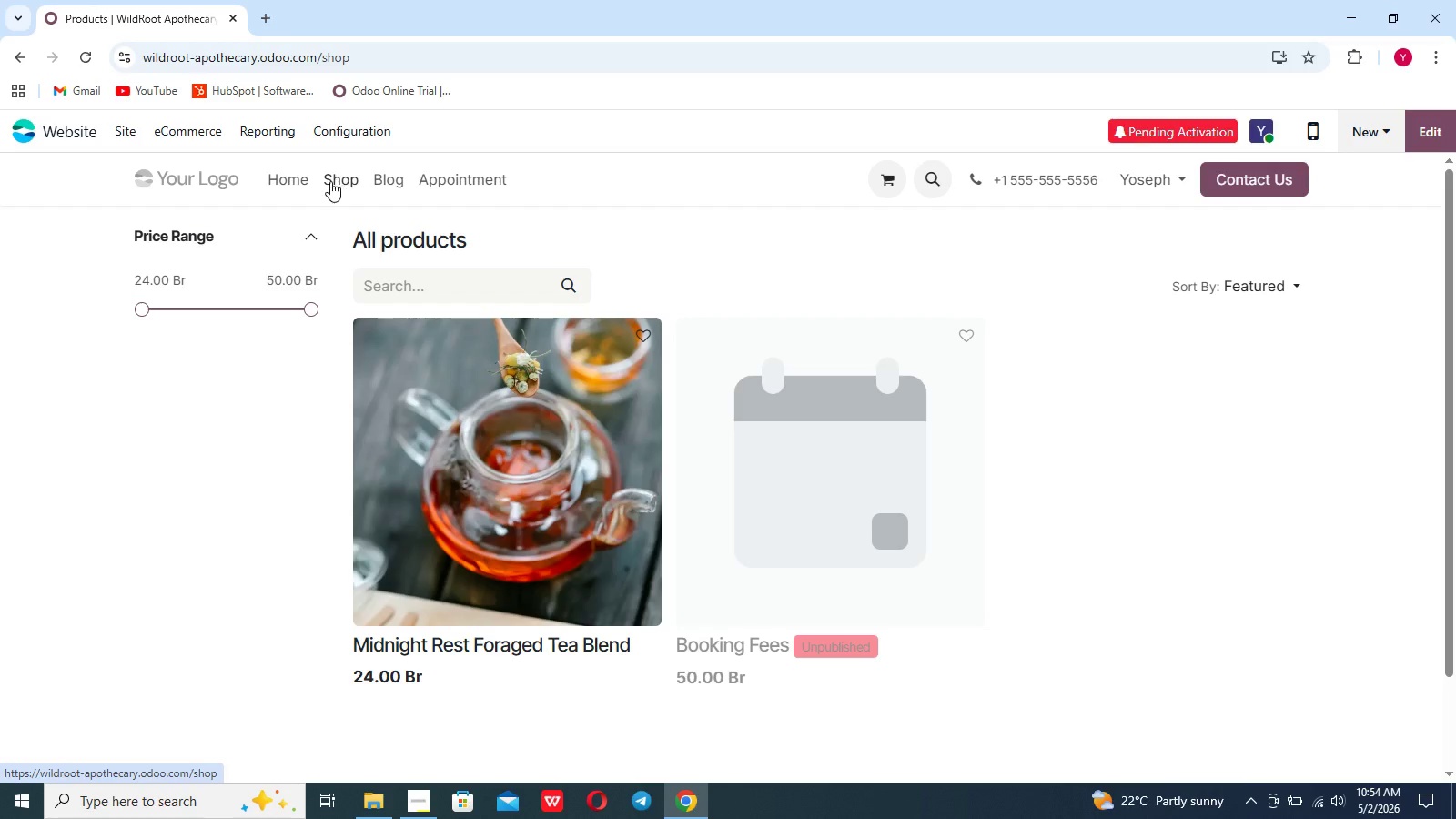 
left_click([297, 180])
 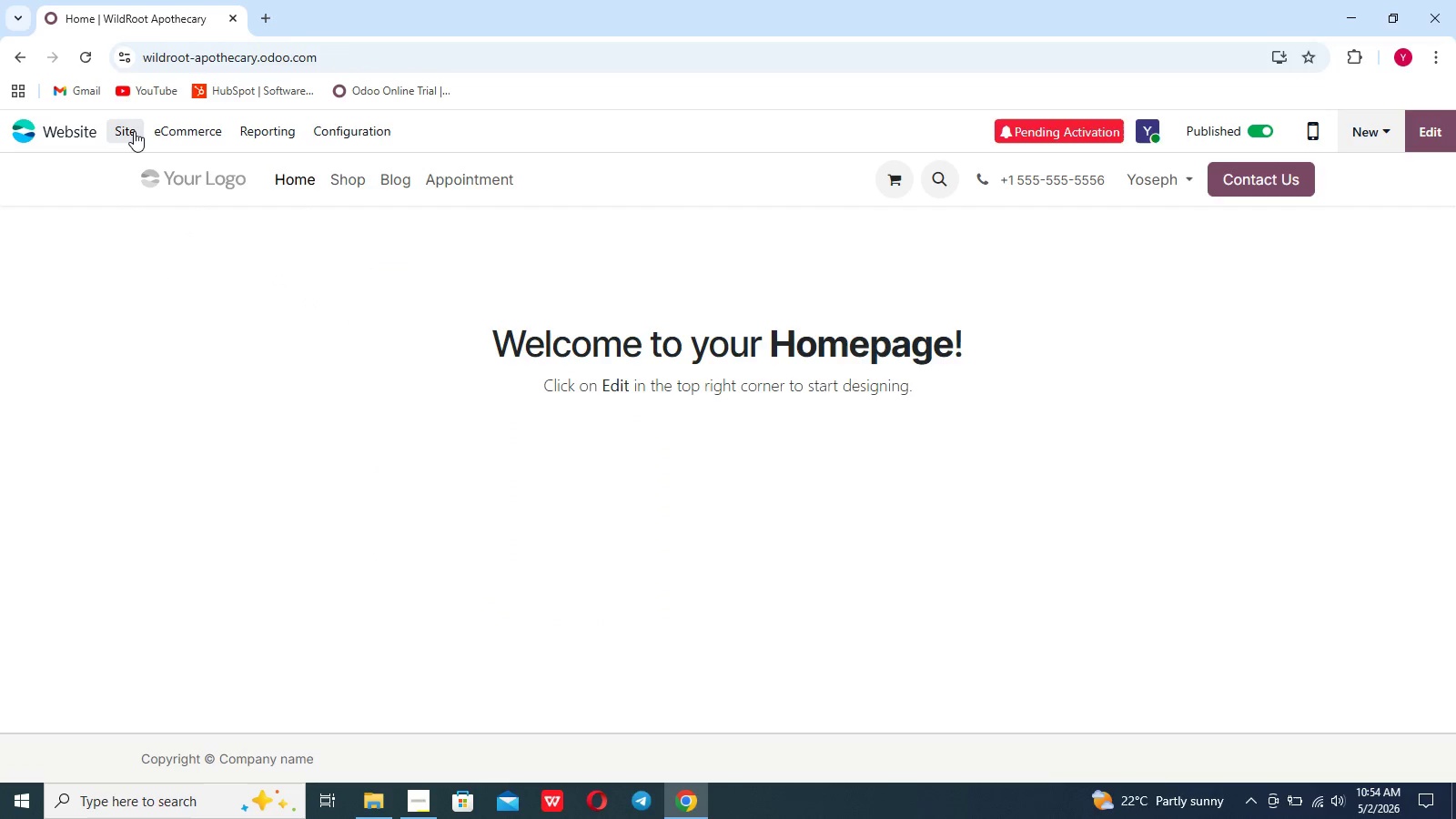 
left_click([133, 130])
 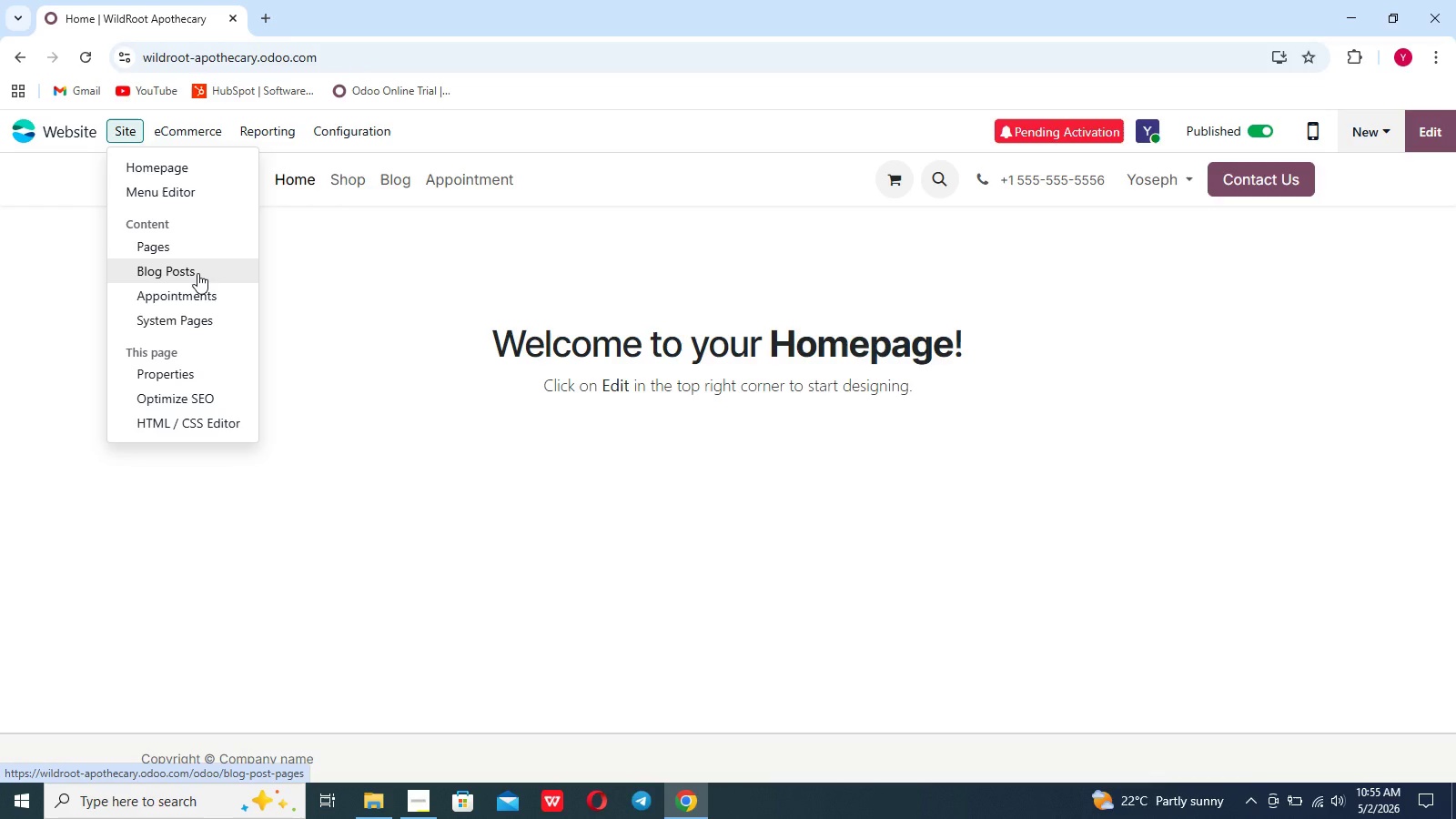 
wait(39.53)
 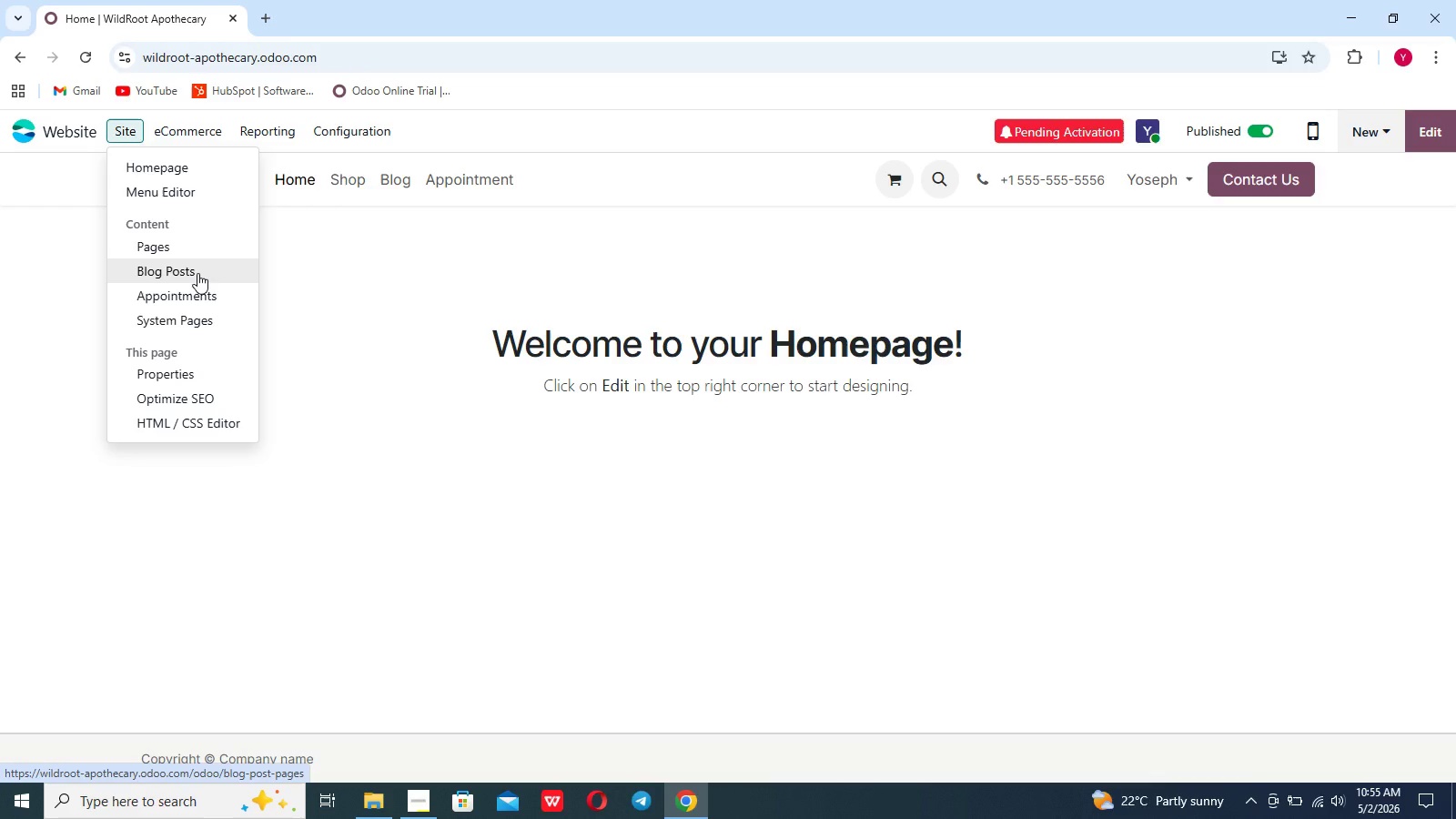 
left_click([167, 276])
 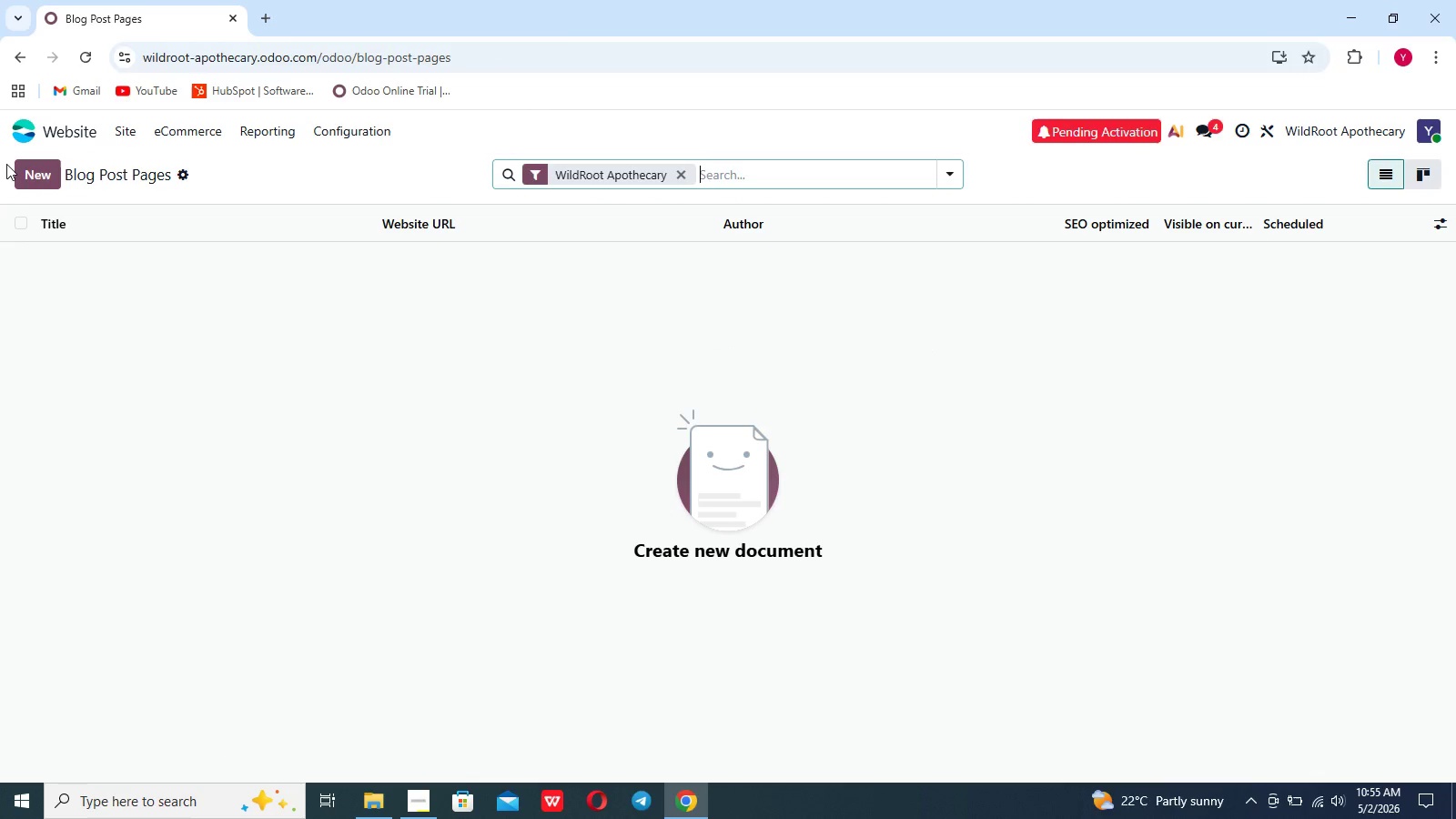 
left_click([37, 168])
 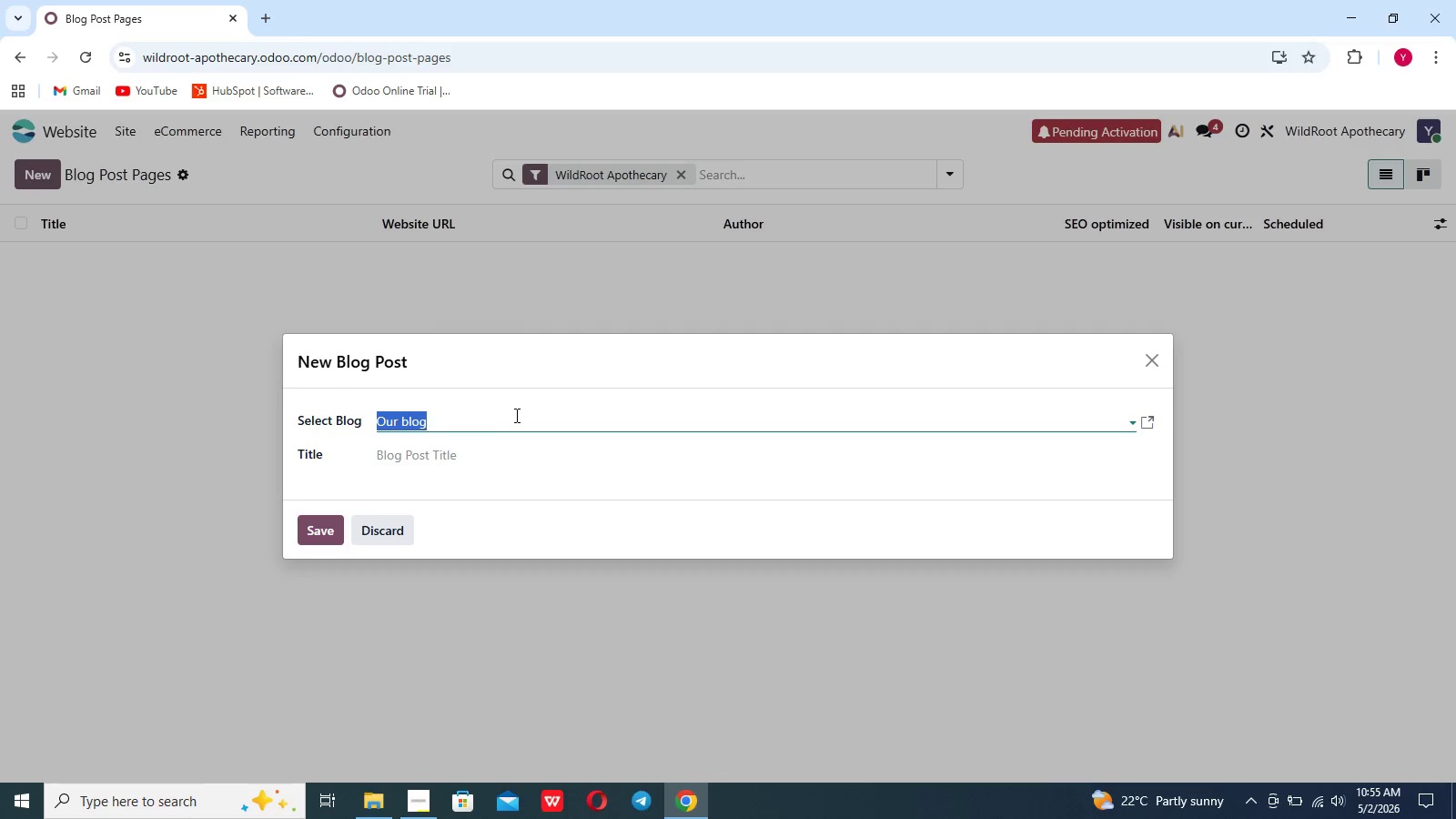 
left_click([510, 418])
 